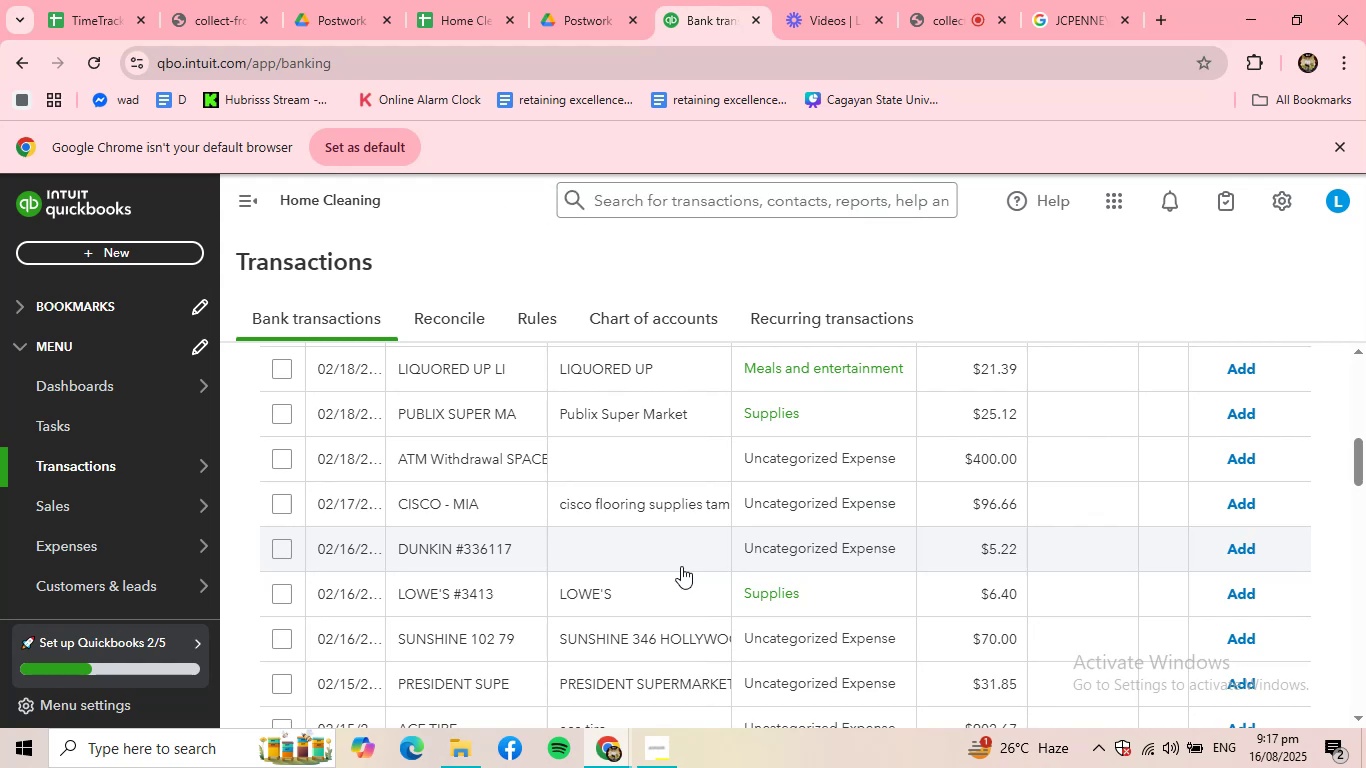 
wait(18.44)
 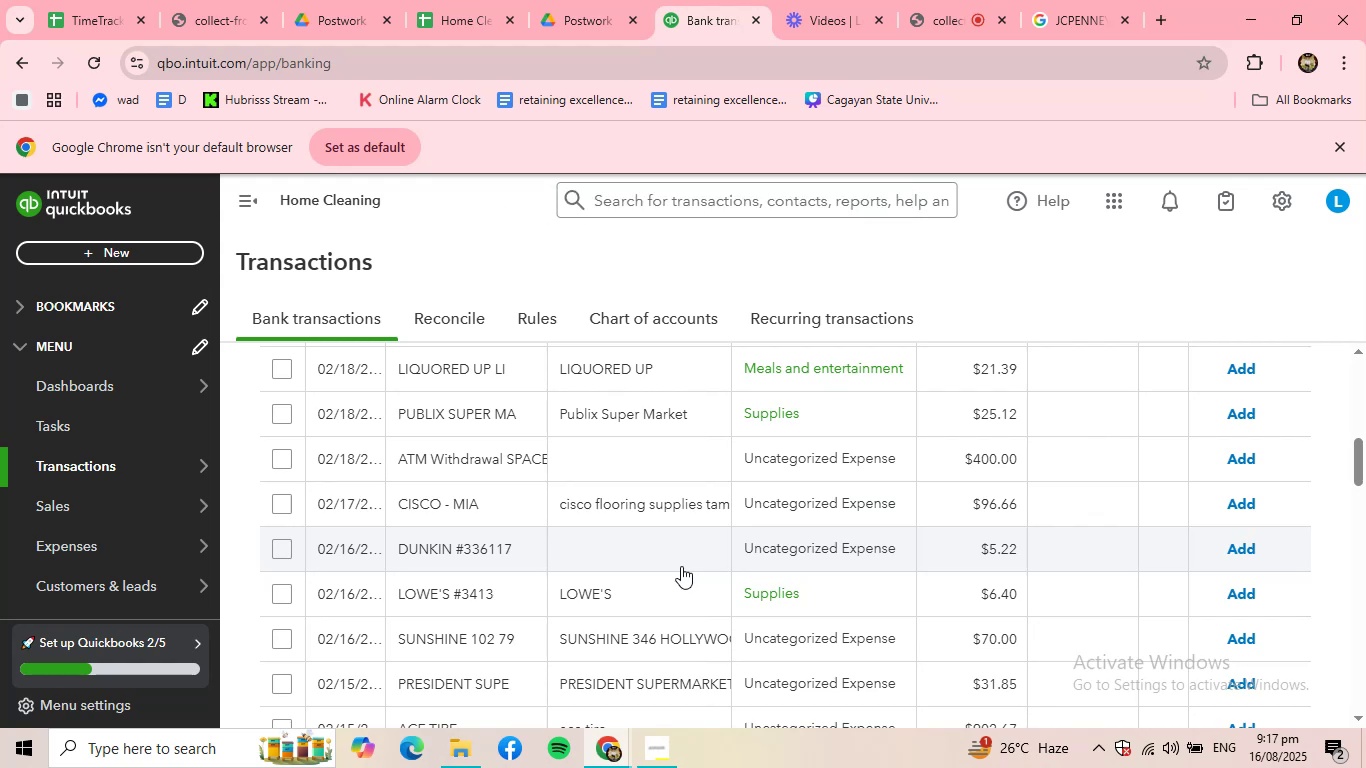 
scroll: coordinate [534, 462], scroll_direction: up, amount: 3.0
 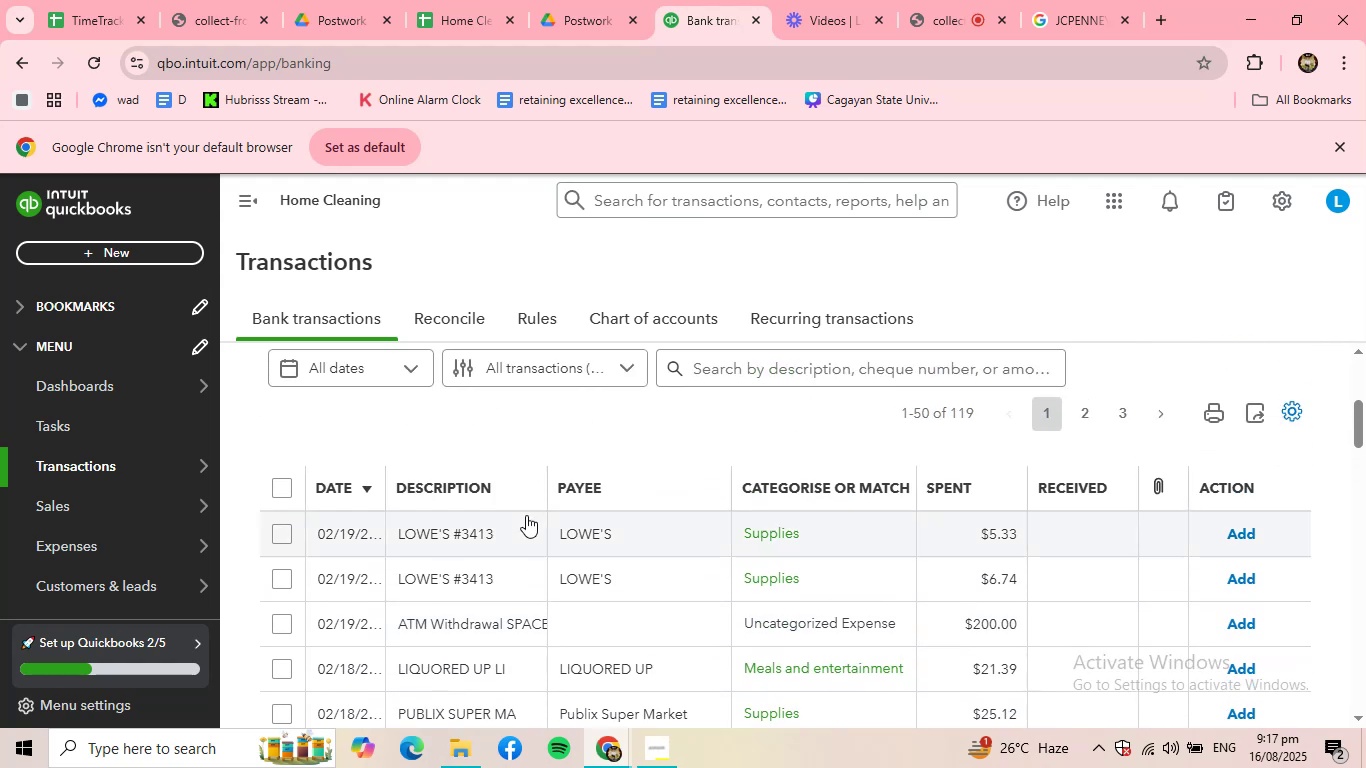 
left_click([525, 520])
 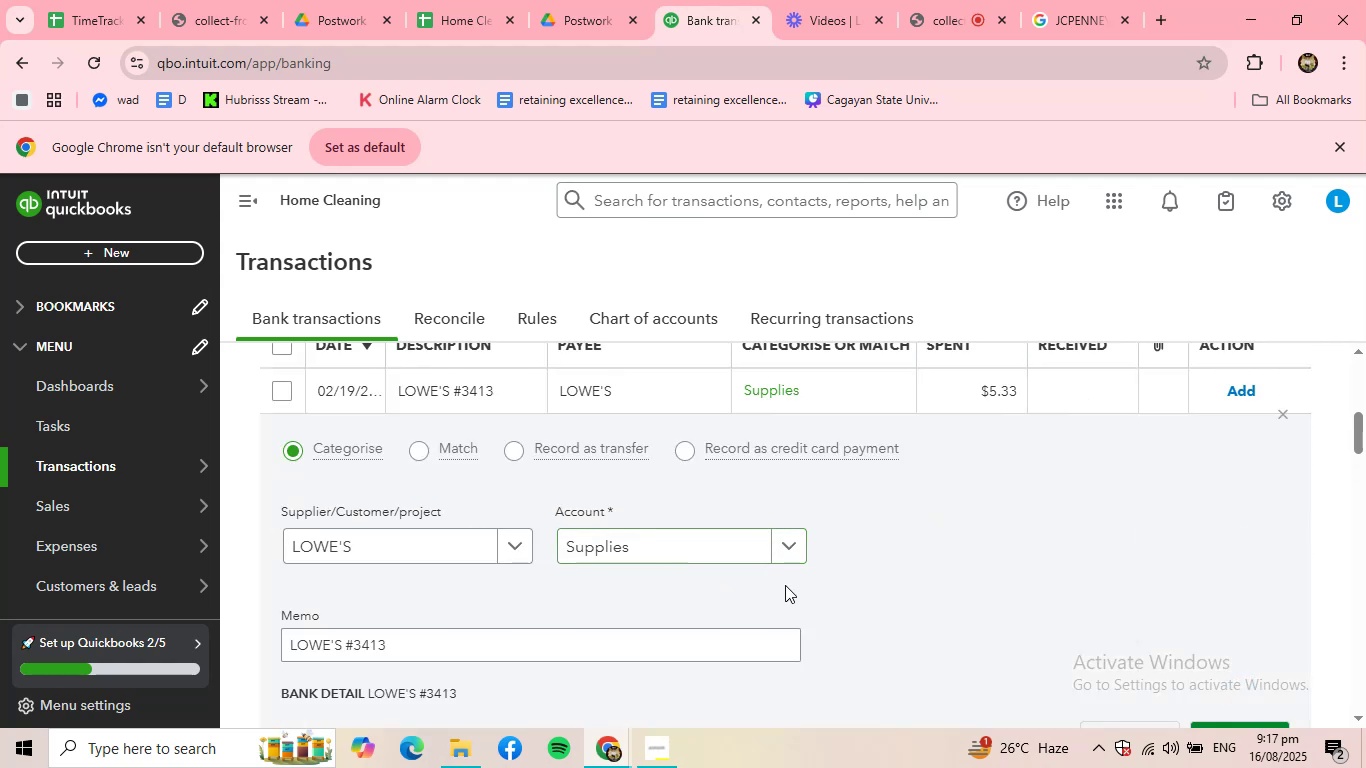 
scroll: coordinate [977, 586], scroll_direction: down, amount: 1.0
 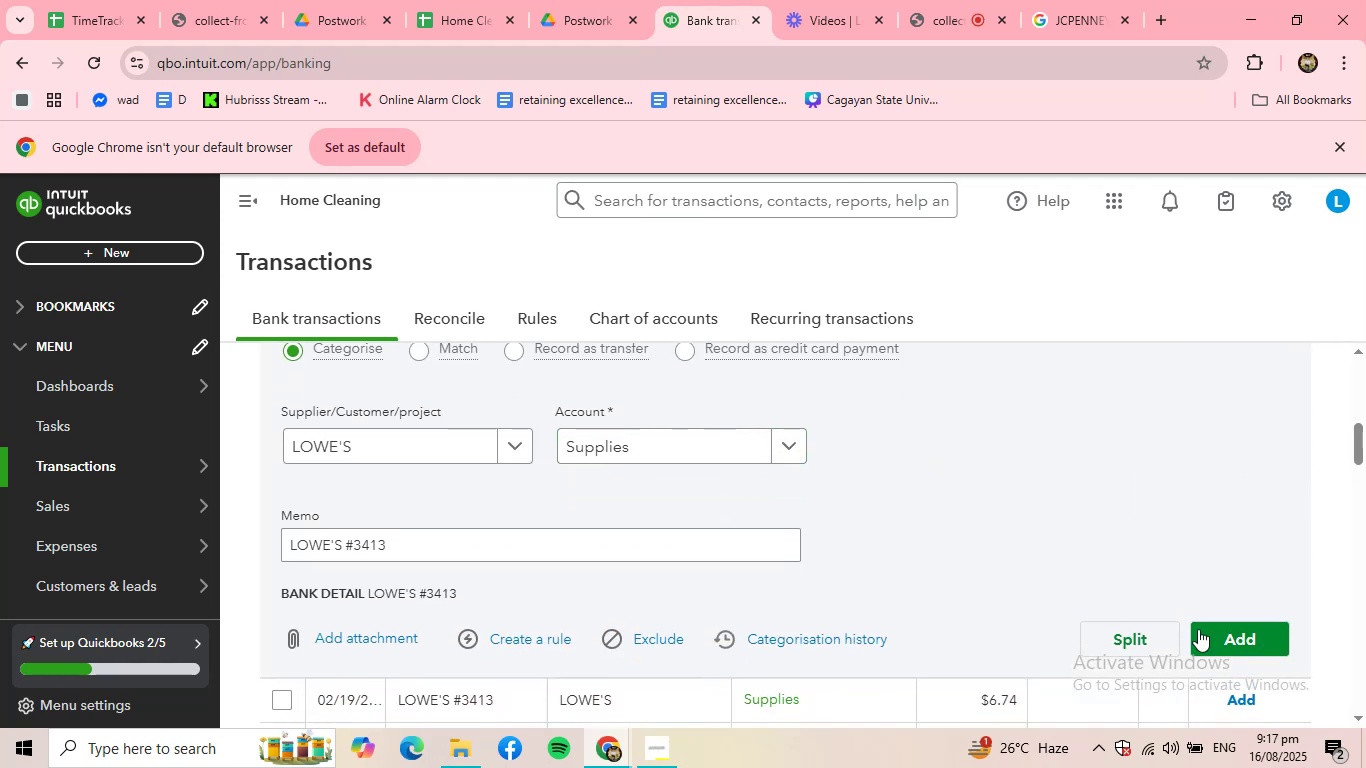 
left_click([1204, 631])
 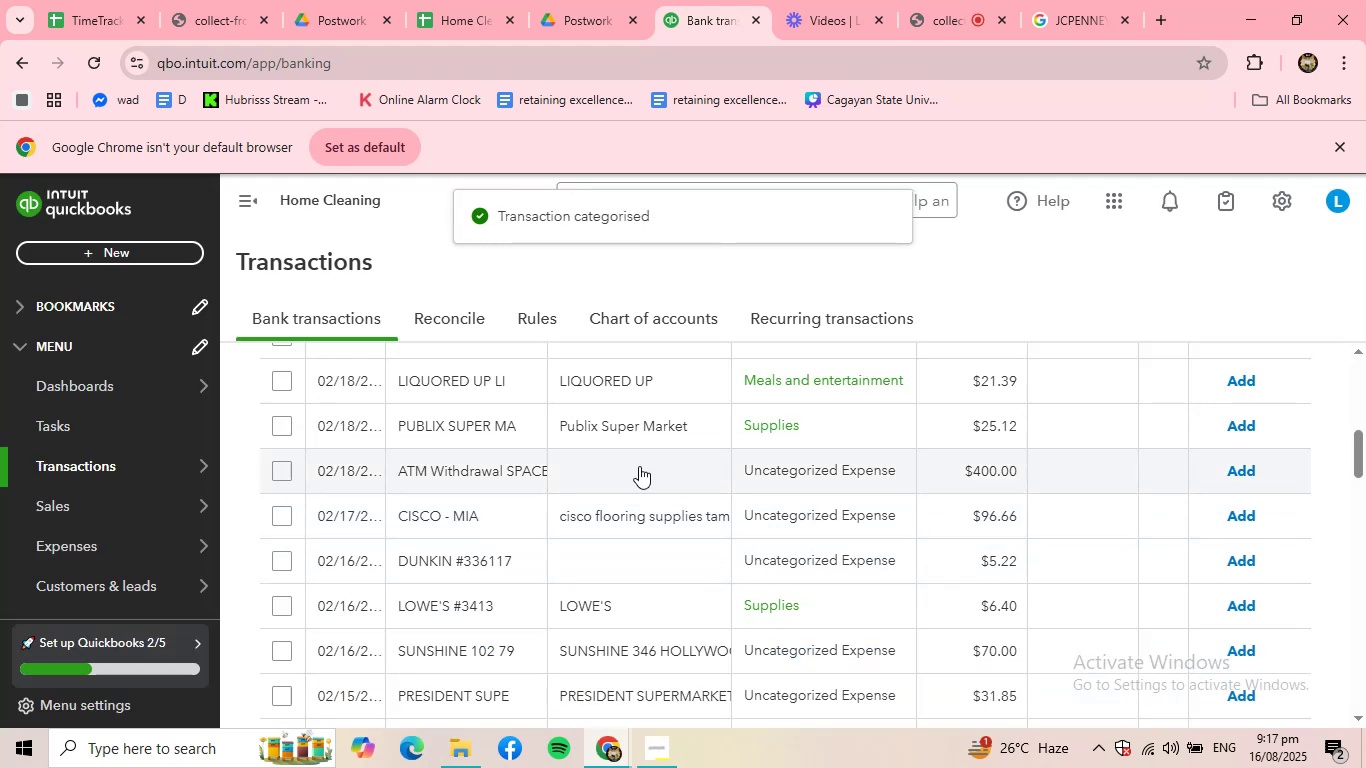 
scroll: coordinate [548, 597], scroll_direction: up, amount: 2.0
 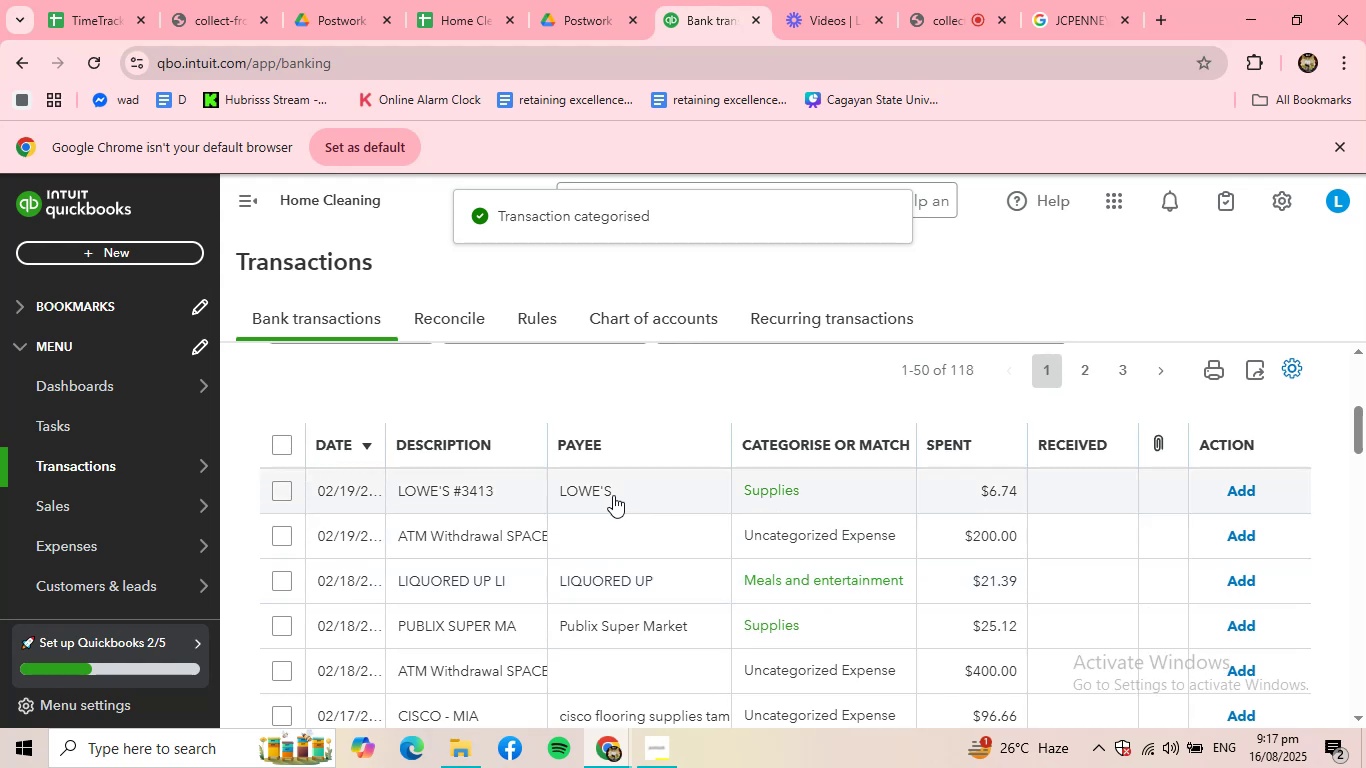 
left_click([614, 493])
 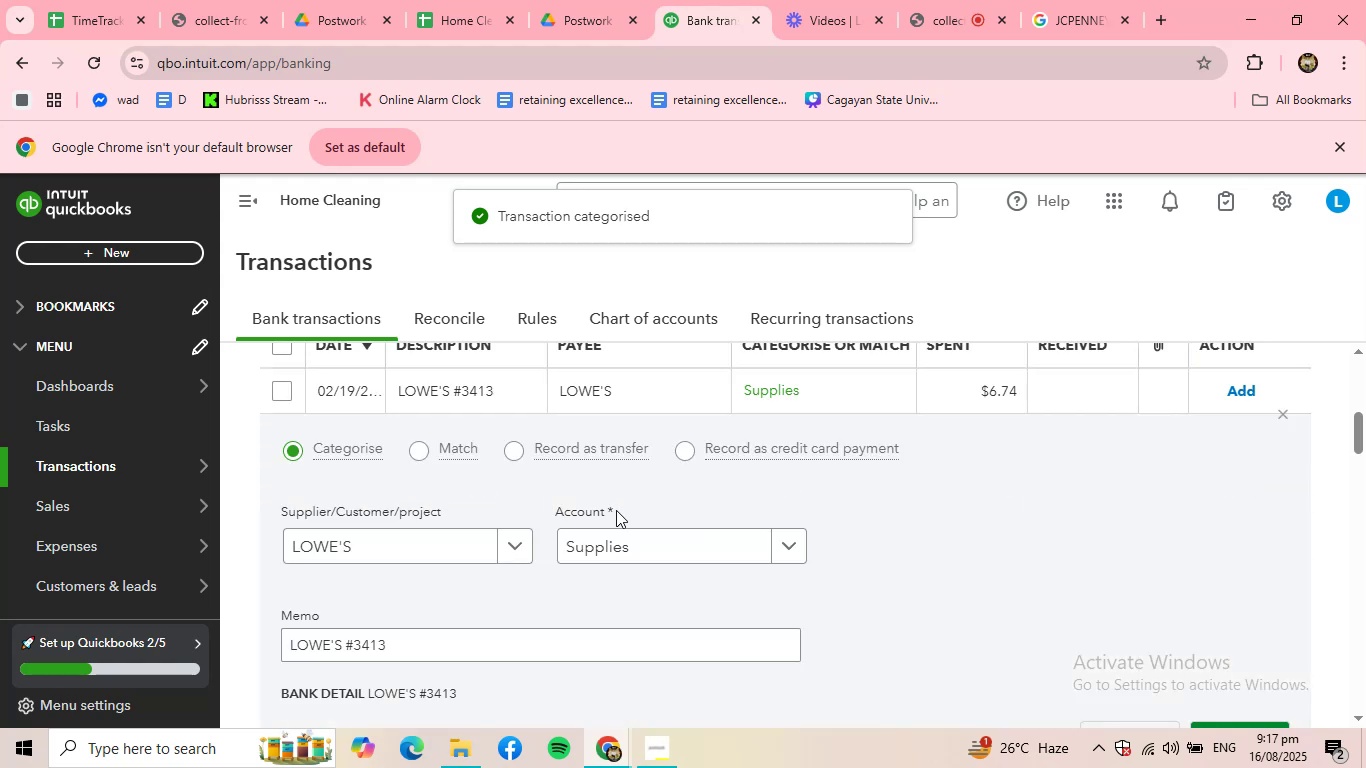 
scroll: coordinate [716, 577], scroll_direction: down, amount: 1.0
 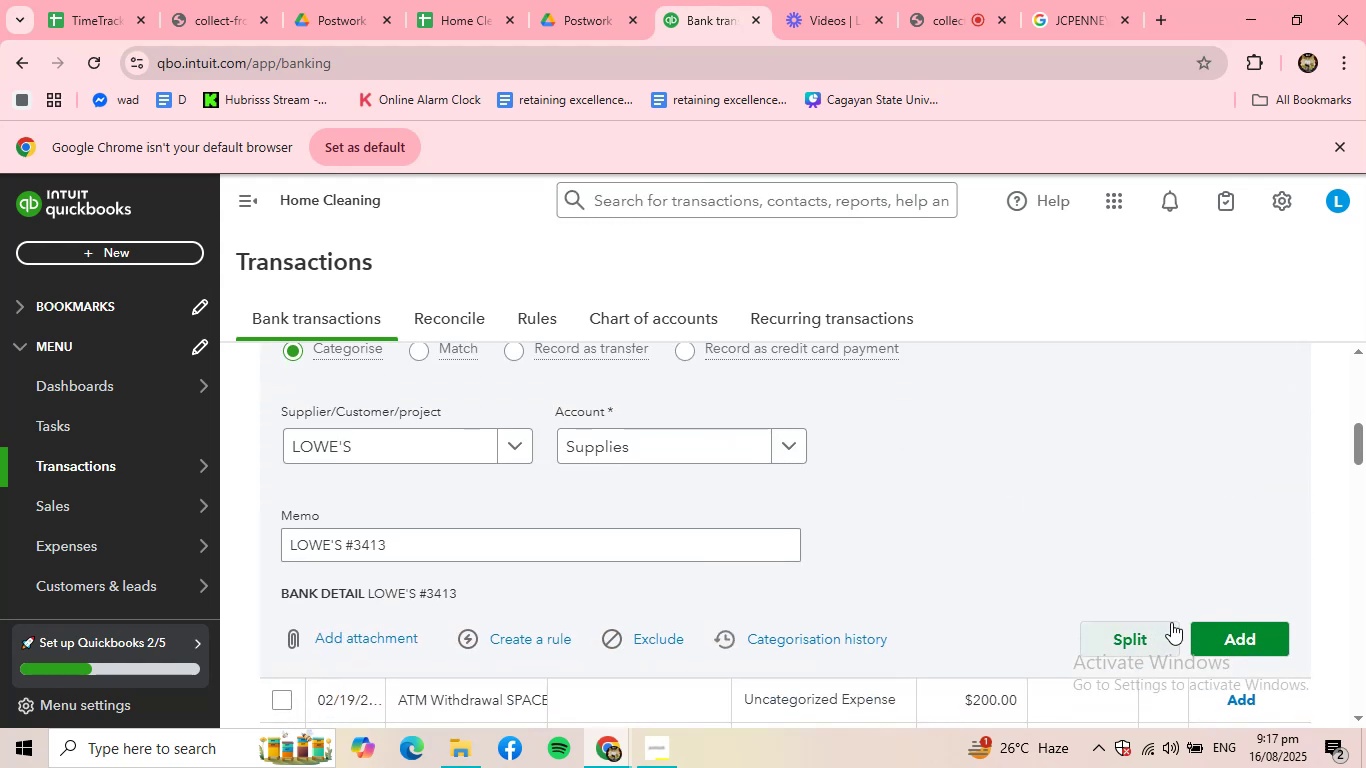 
left_click([1211, 627])
 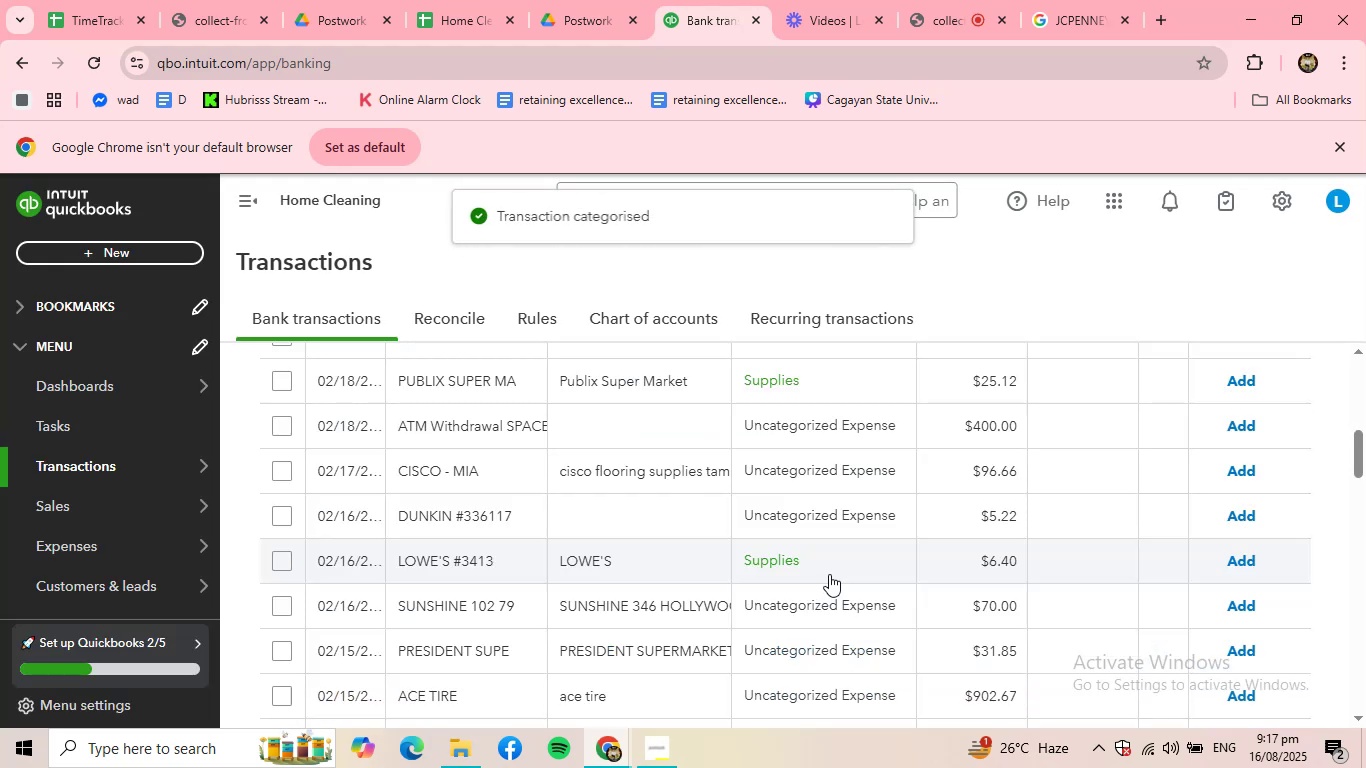 
scroll: coordinate [708, 521], scroll_direction: up, amount: 2.0
 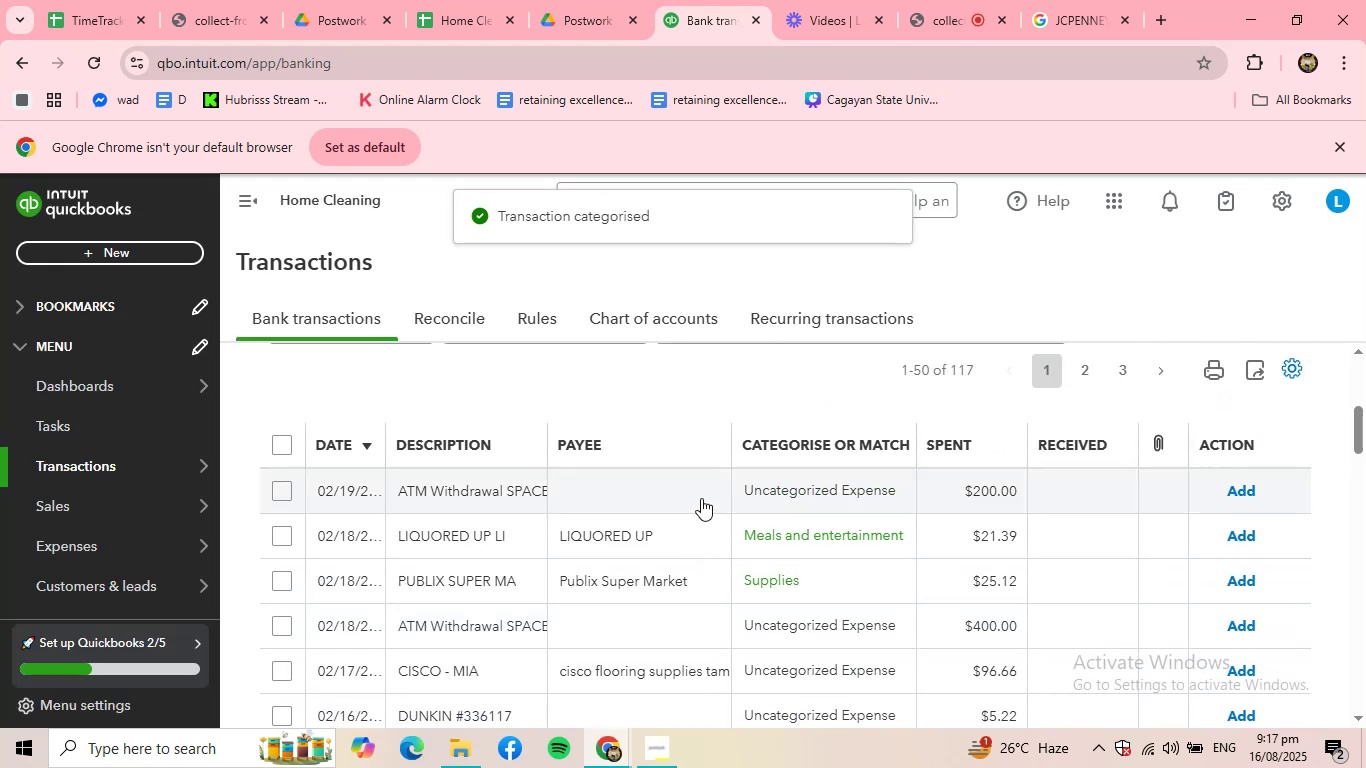 
left_click([701, 498])
 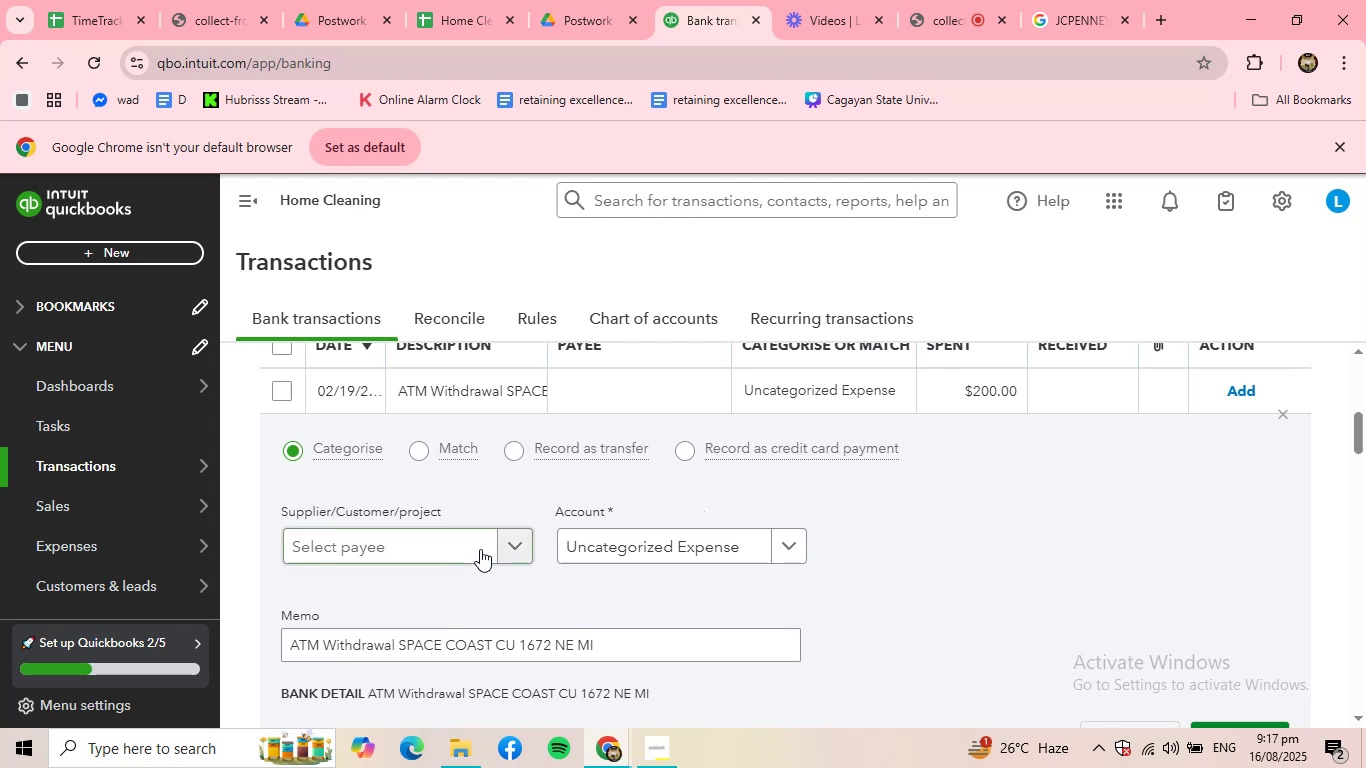 
left_click([483, 543])
 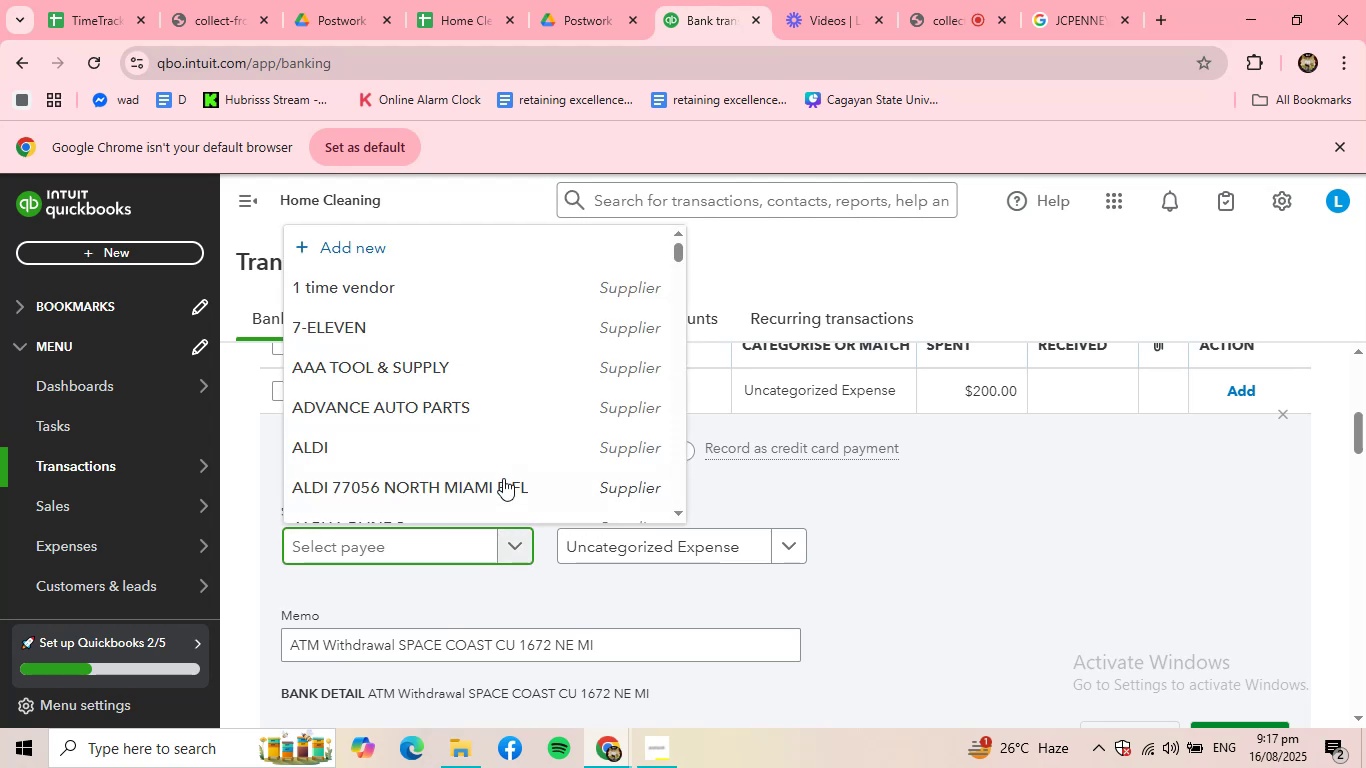 
scroll: coordinate [415, 457], scroll_direction: down, amount: 20.0
 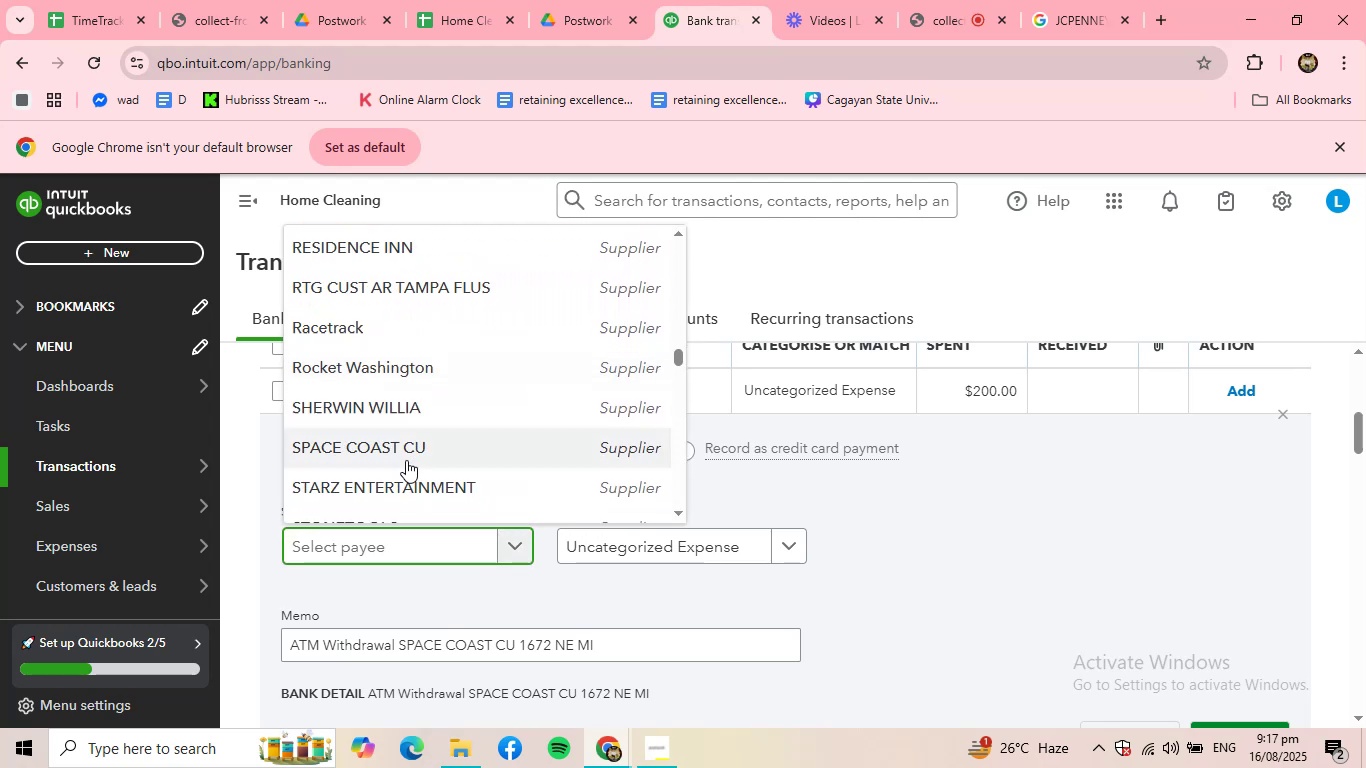 
left_click([404, 461])
 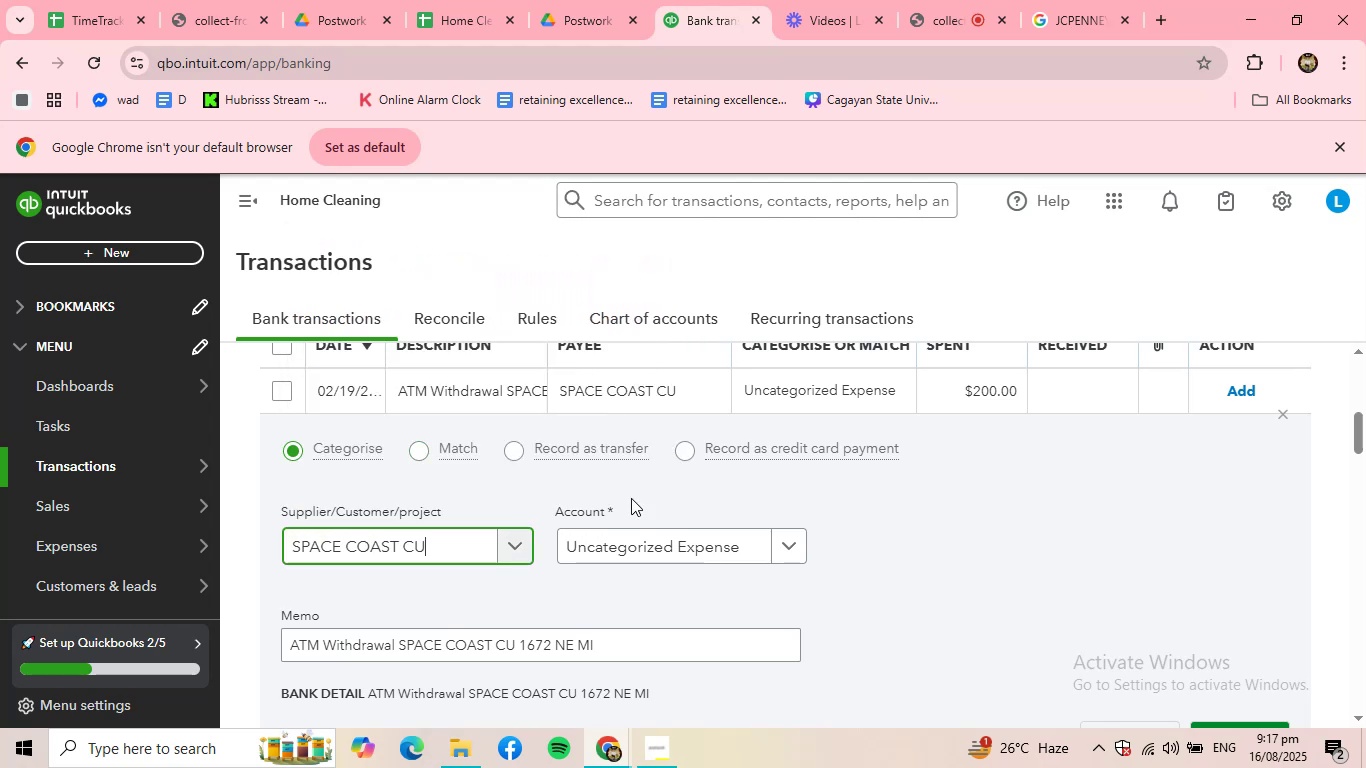 
scroll: coordinate [918, 557], scroll_direction: down, amount: 2.0
 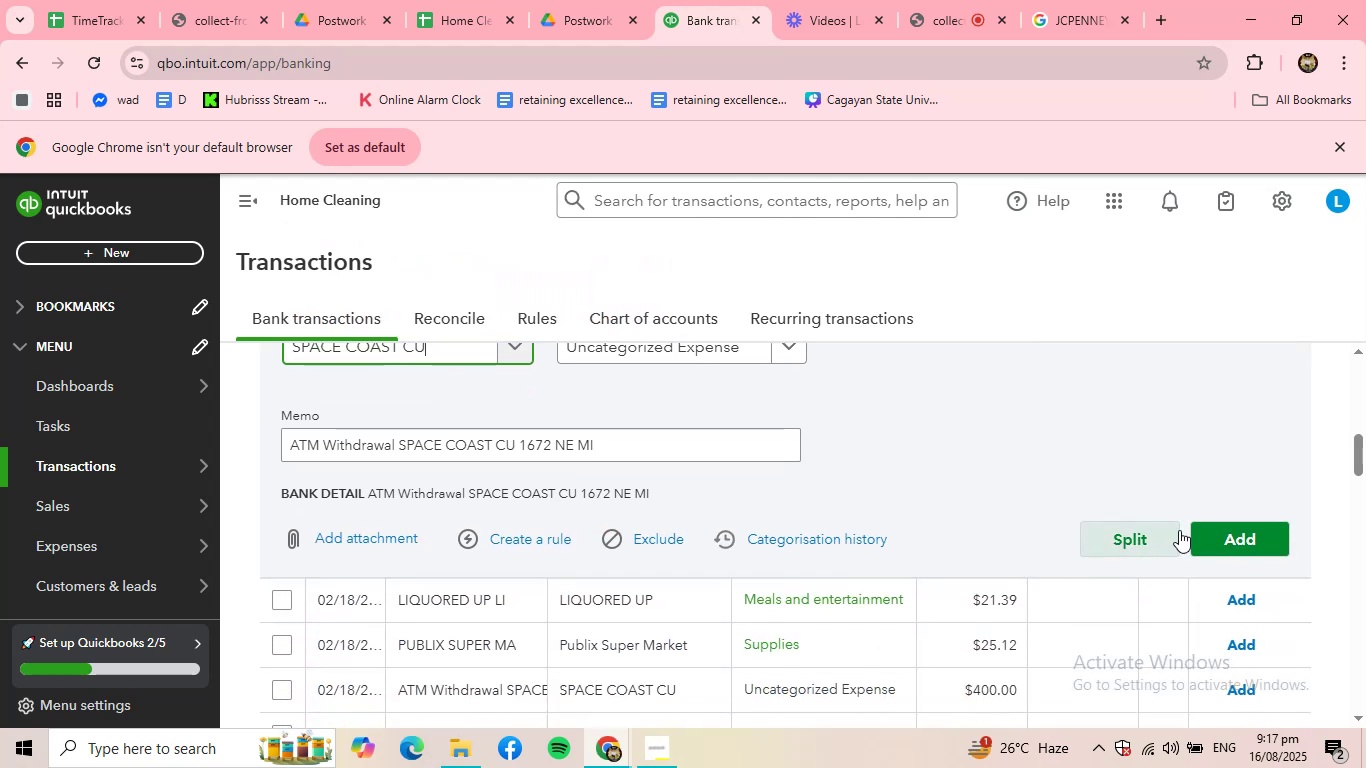 
left_click([1208, 532])
 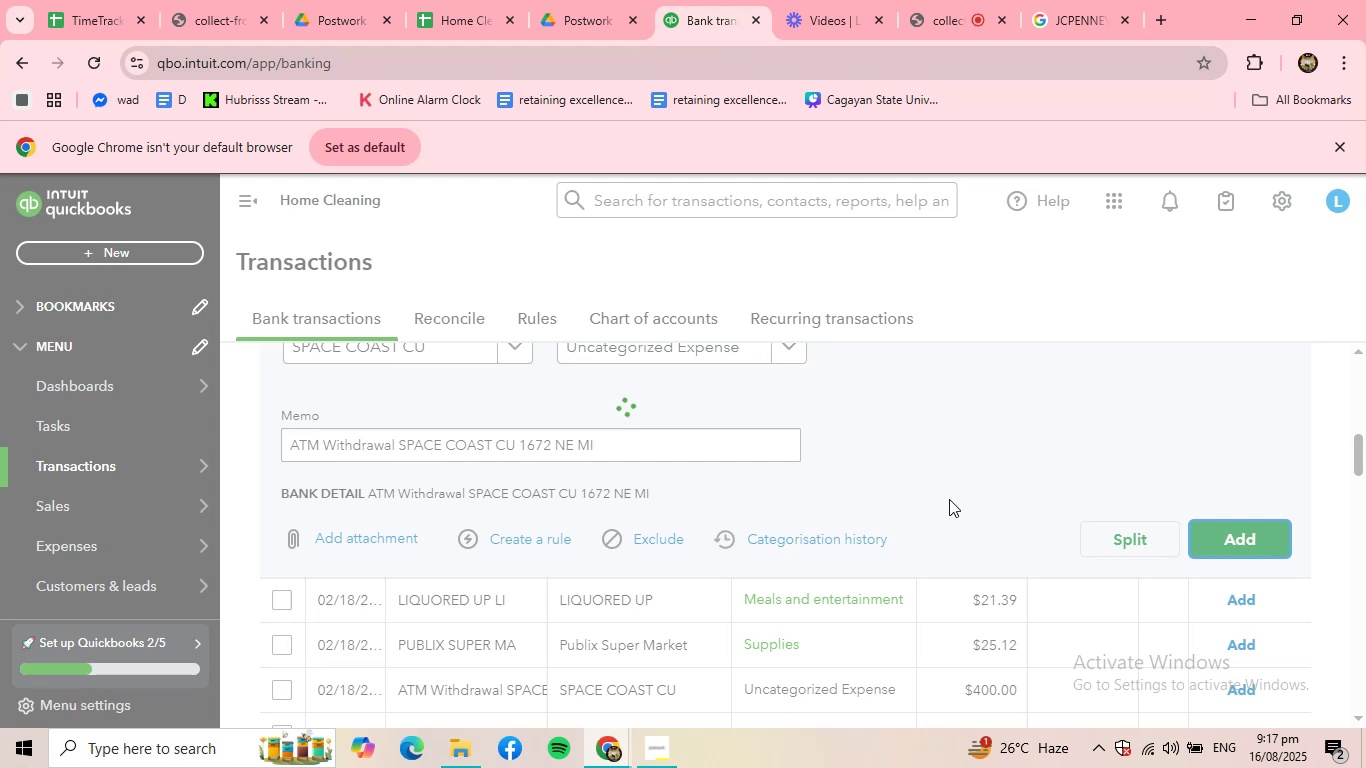 
scroll: coordinate [796, 505], scroll_direction: up, amount: 2.0
 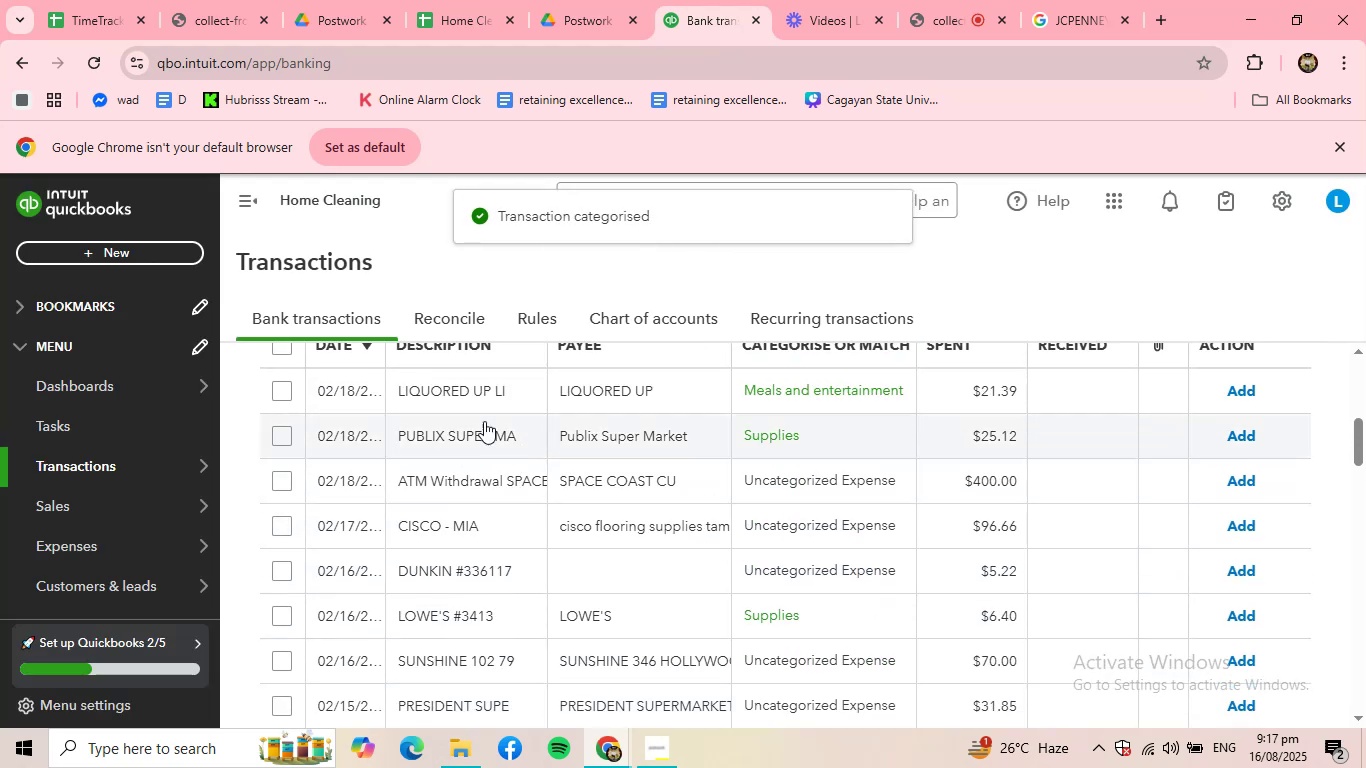 
left_click([470, 396])
 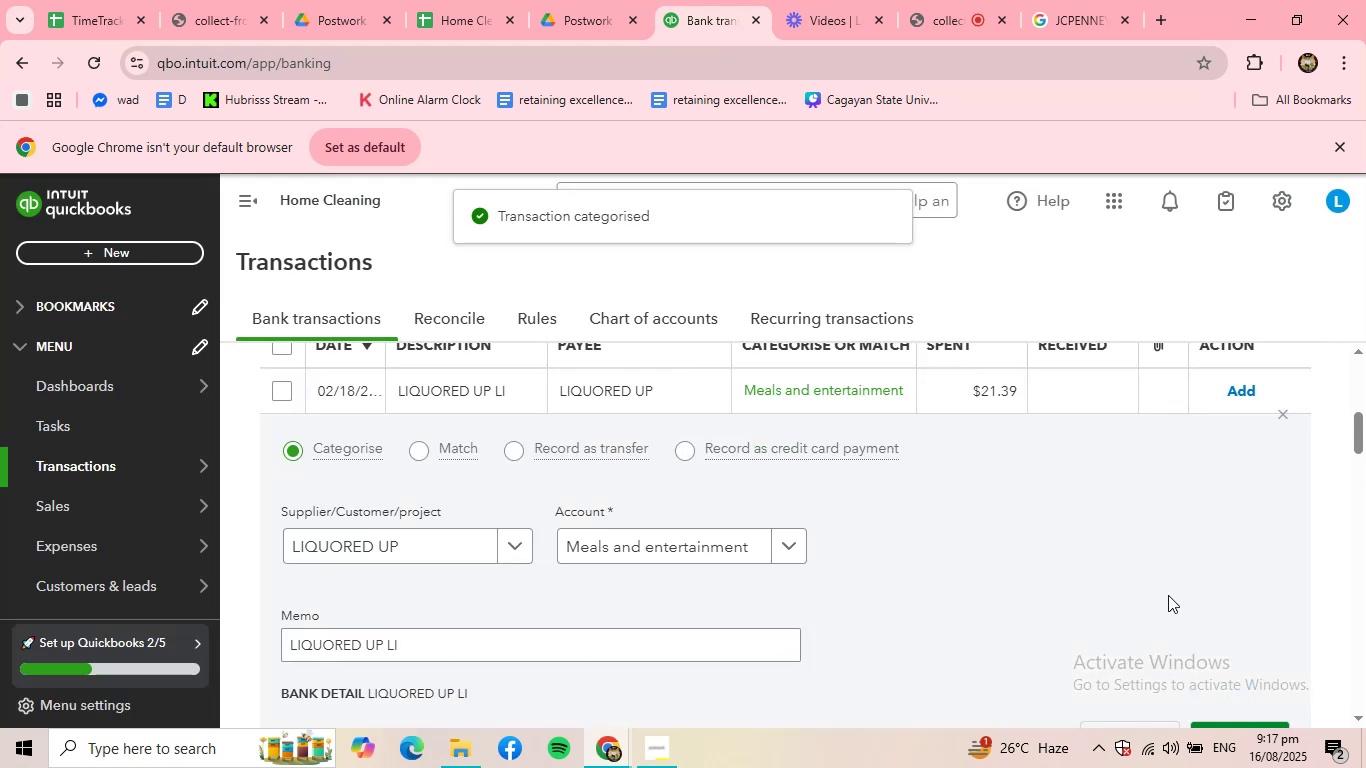 
scroll: coordinate [1216, 667], scroll_direction: down, amount: 1.0
 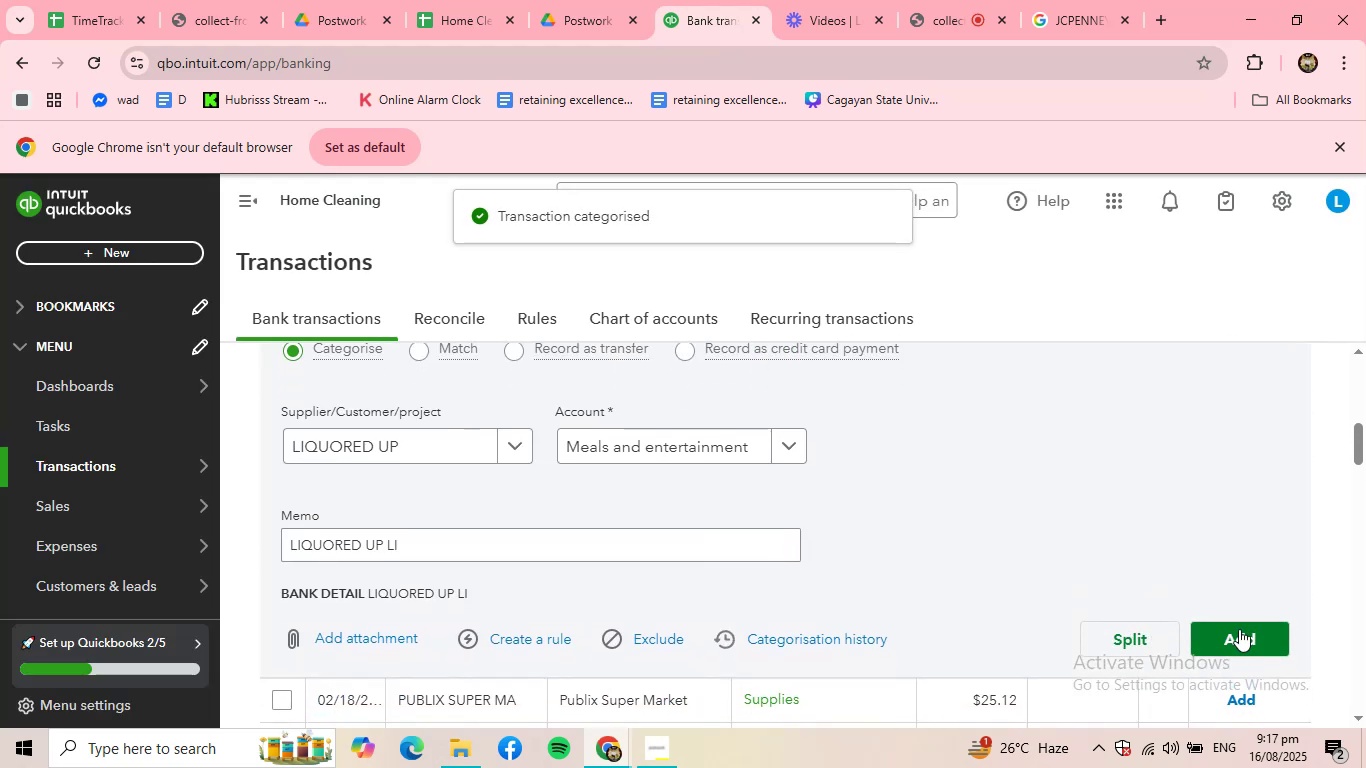 
left_click([1240, 627])
 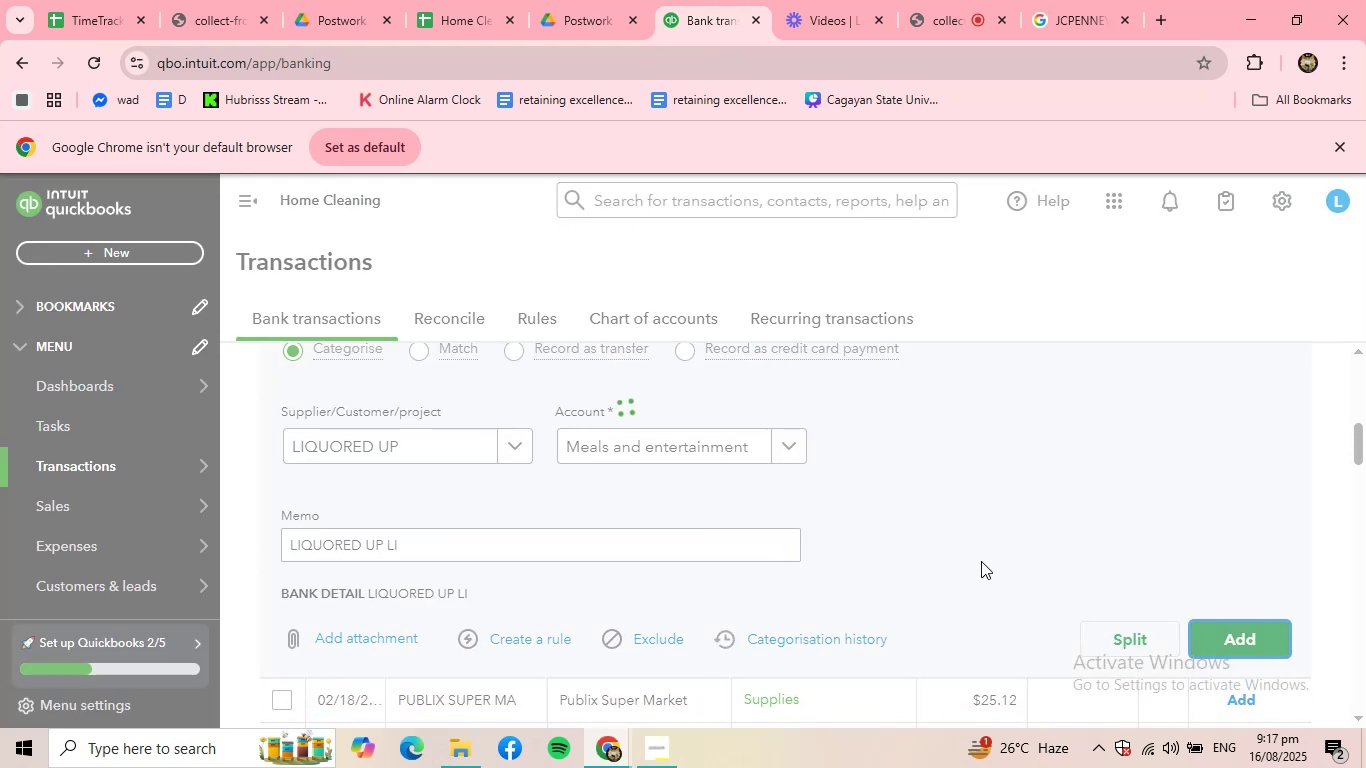 
scroll: coordinate [505, 446], scroll_direction: up, amount: 3.0
 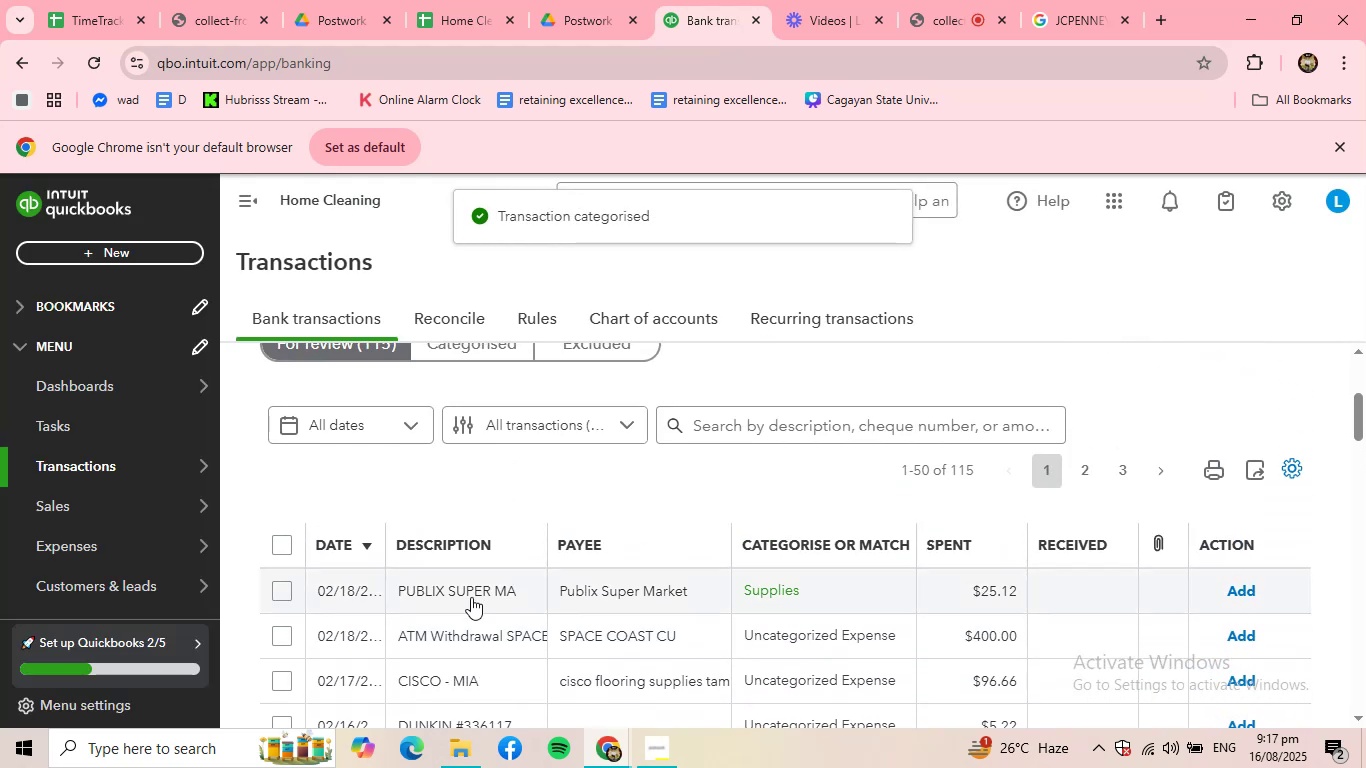 
left_click([471, 597])
 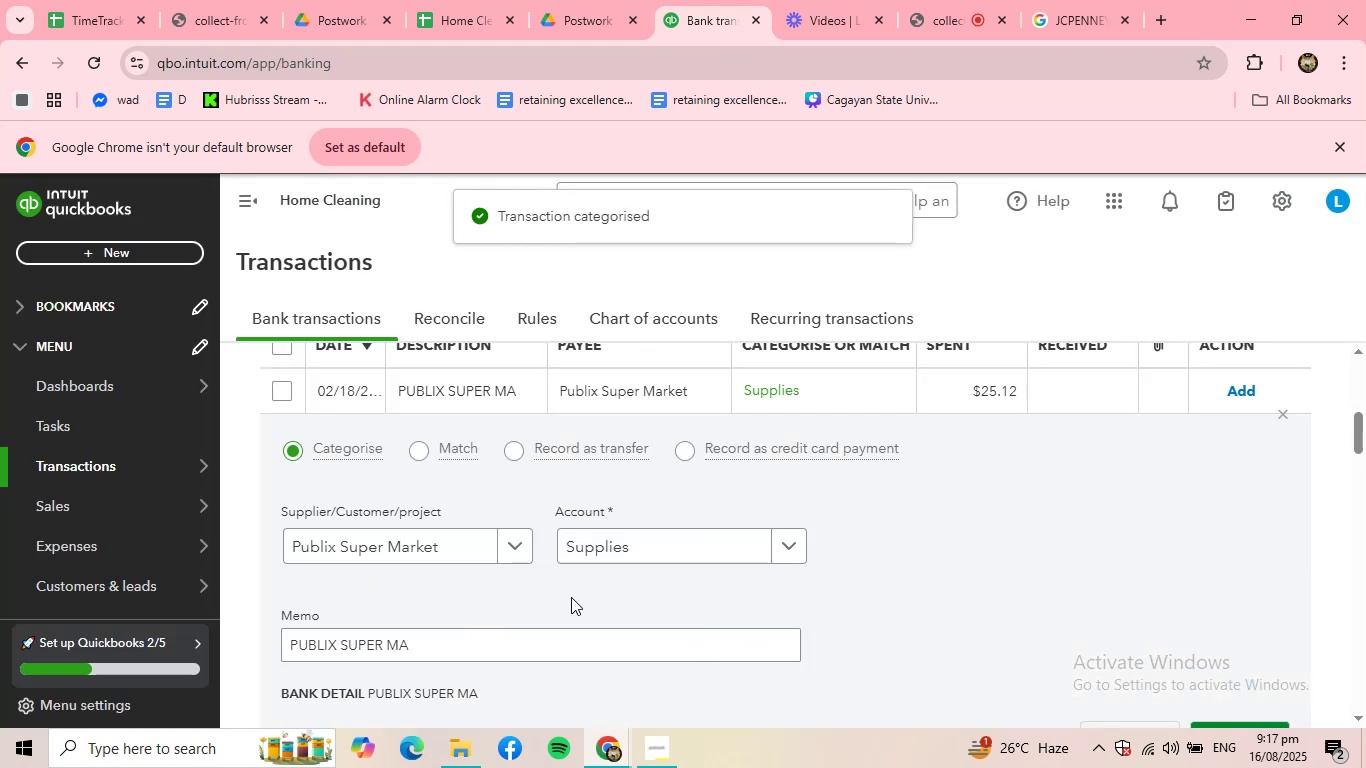 
scroll: coordinate [812, 603], scroll_direction: down, amount: 2.0
 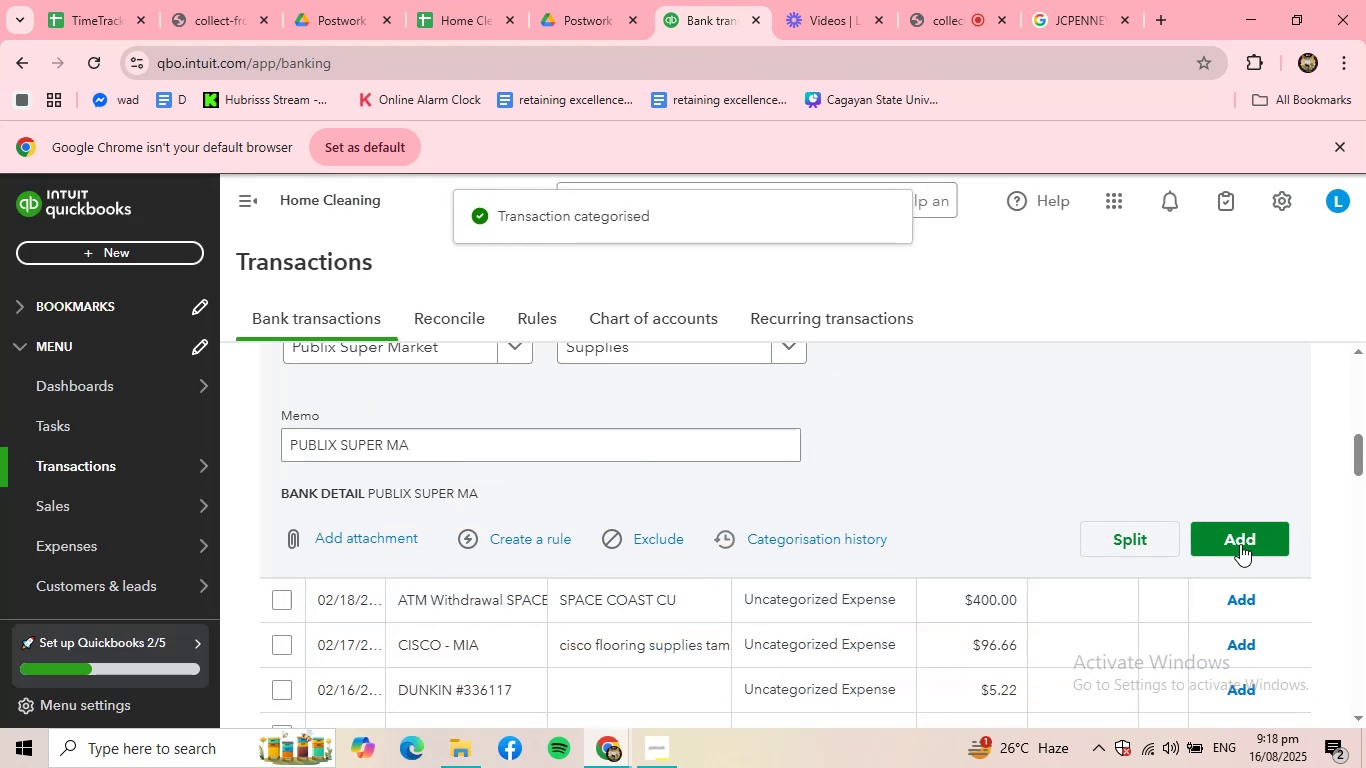 
left_click([1241, 543])
 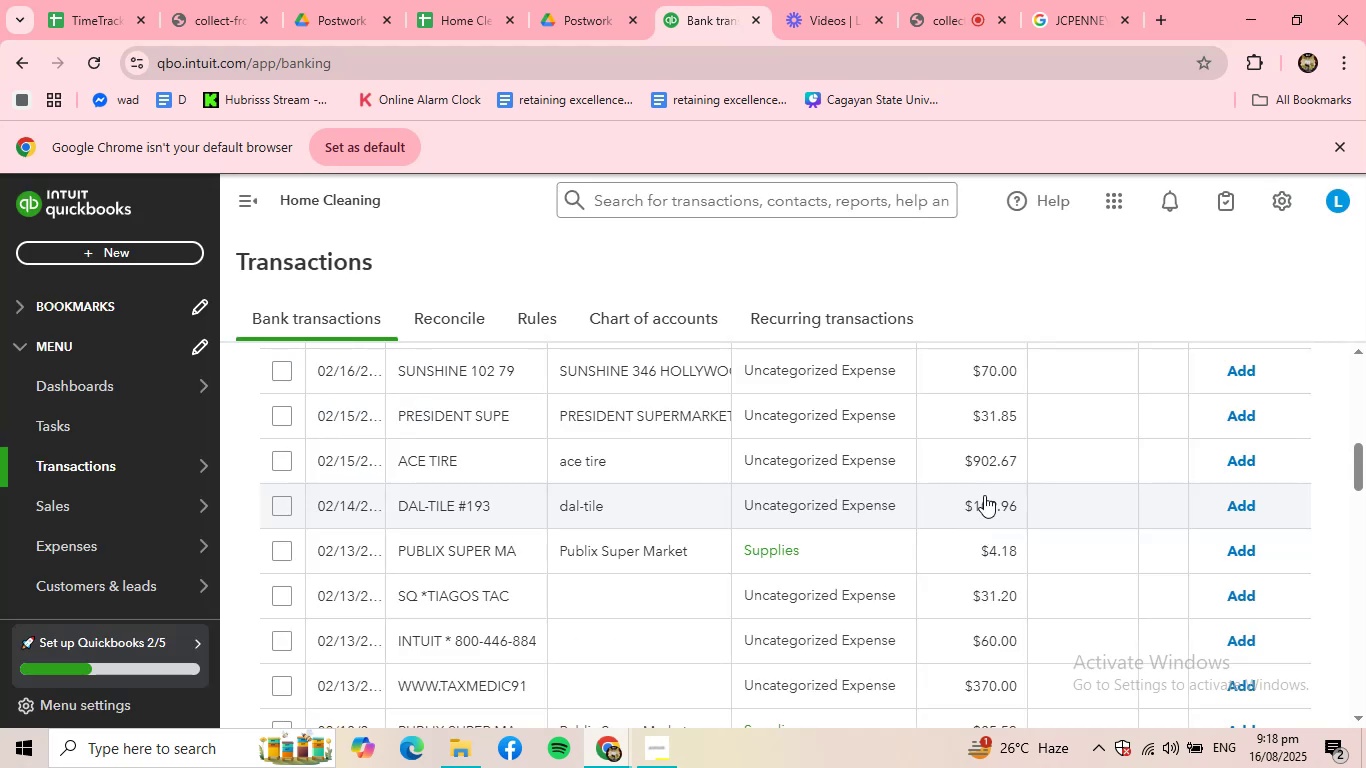 
scroll: coordinate [705, 421], scroll_direction: up, amount: 2.0
 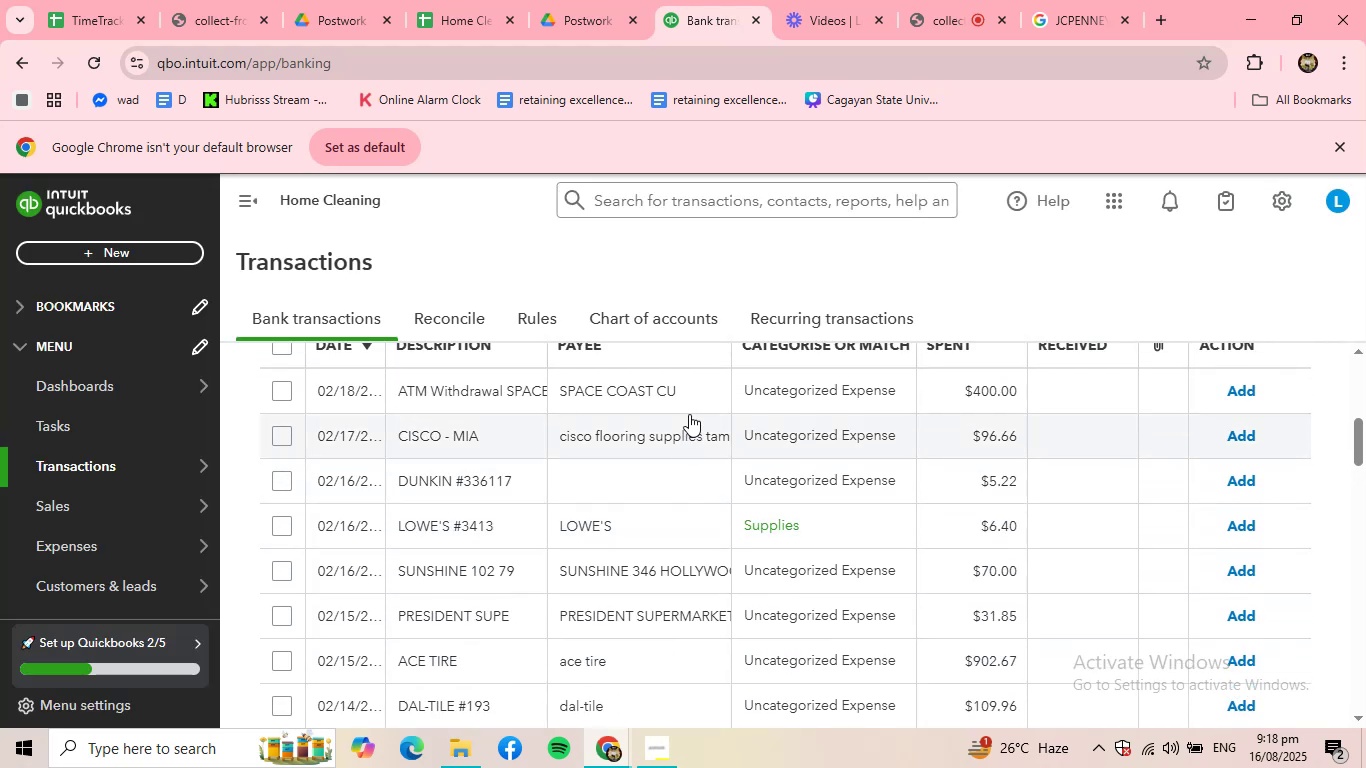 
left_click([693, 403])
 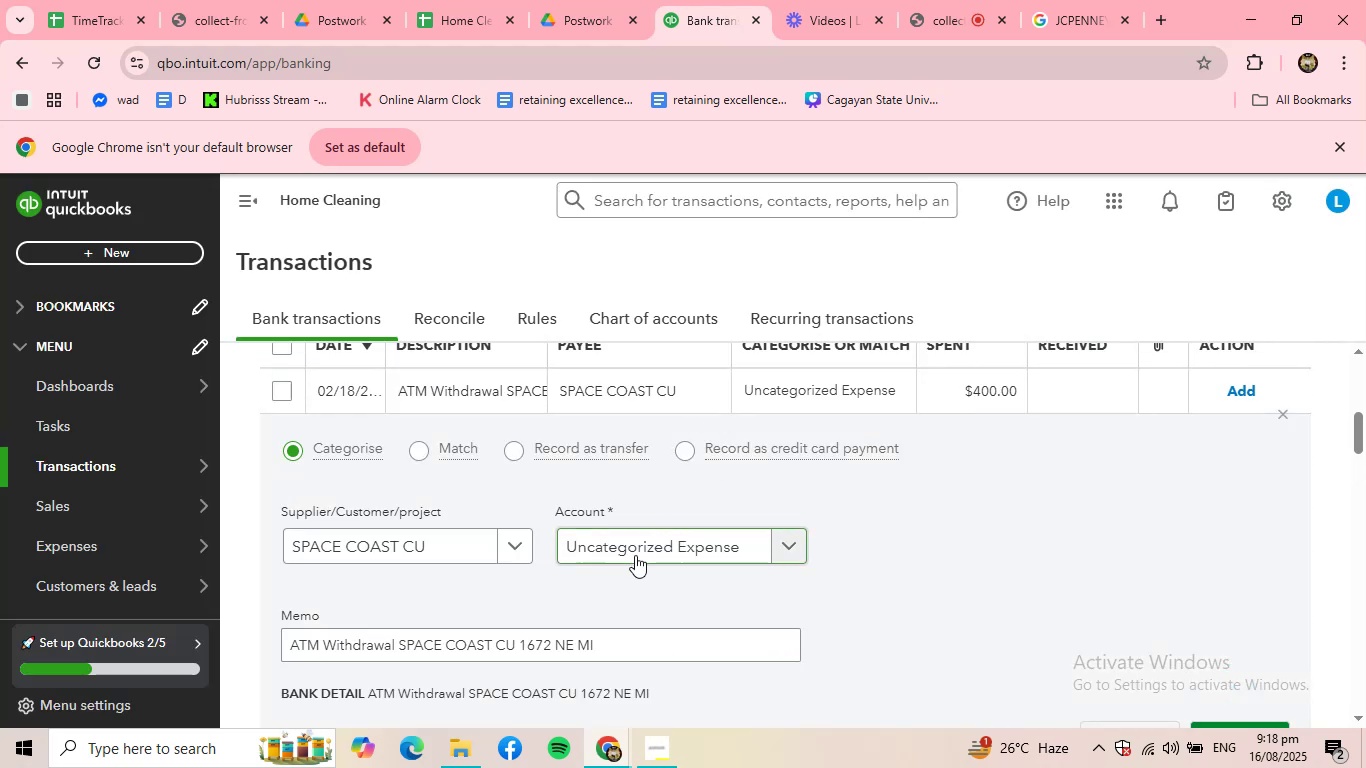 
scroll: coordinate [1047, 581], scroll_direction: down, amount: 1.0
 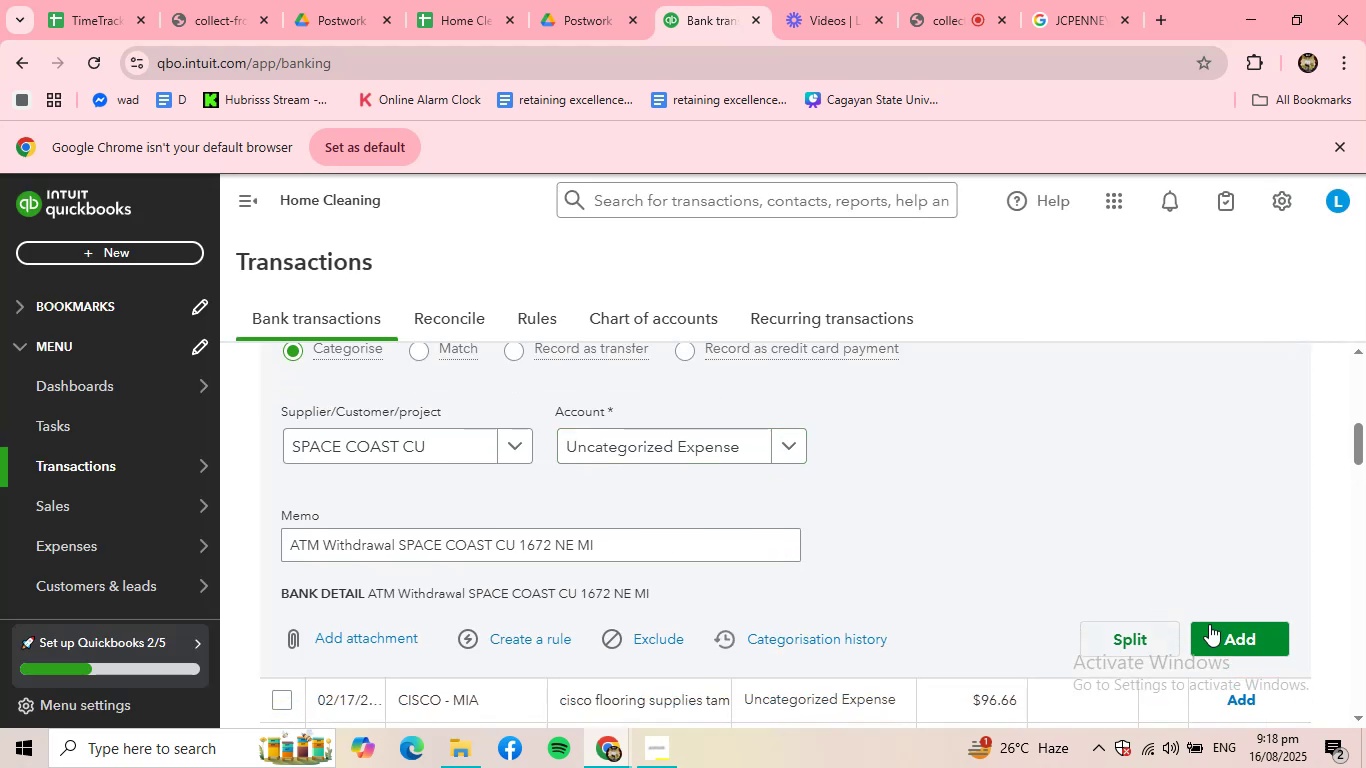 
left_click([1253, 628])
 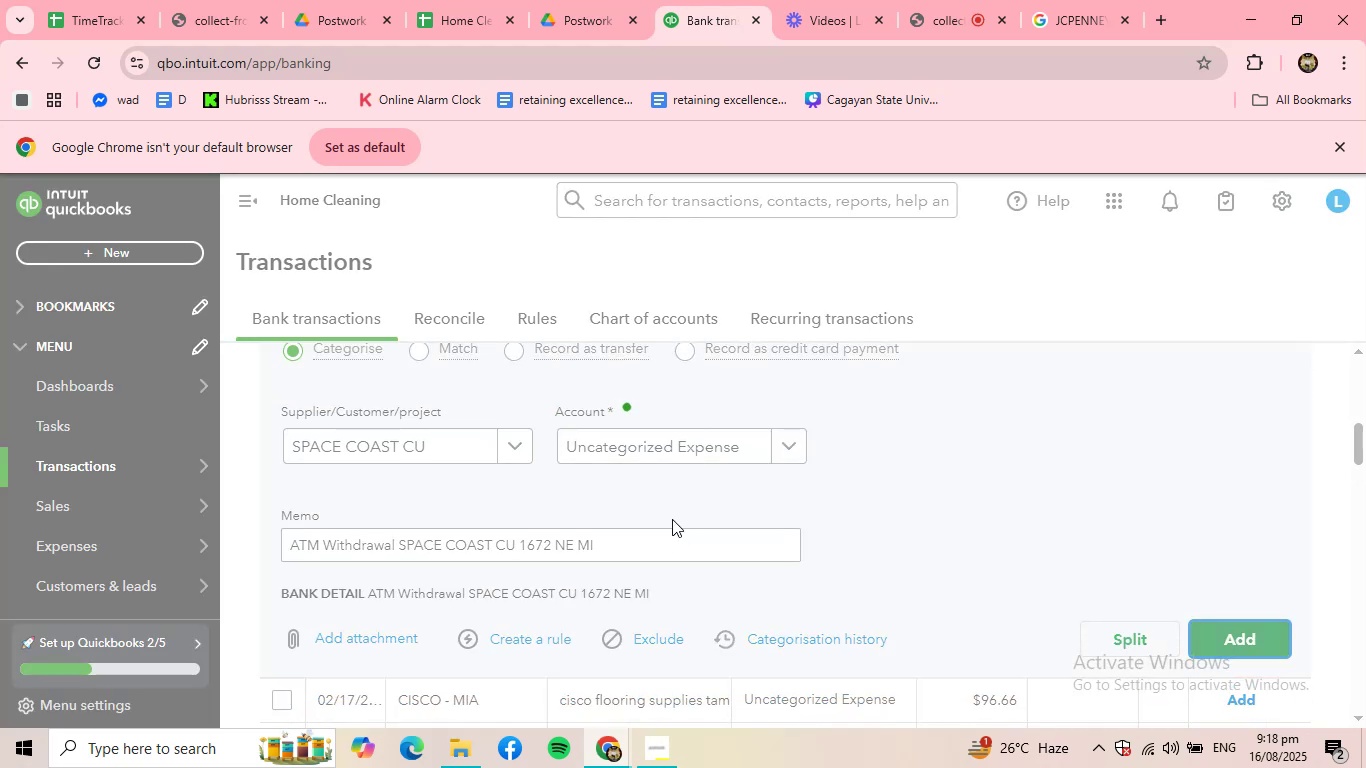 
scroll: coordinate [639, 514], scroll_direction: up, amount: 2.0
 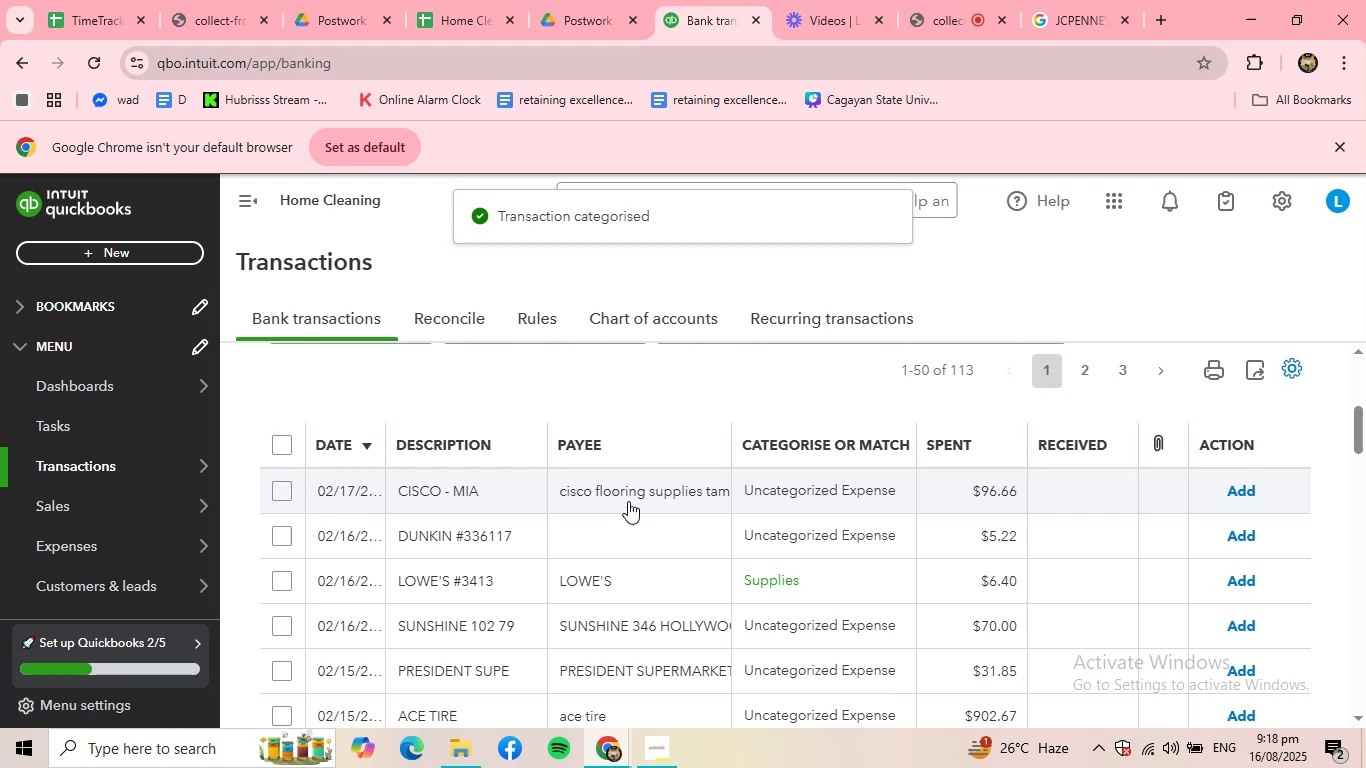 
left_click([629, 493])
 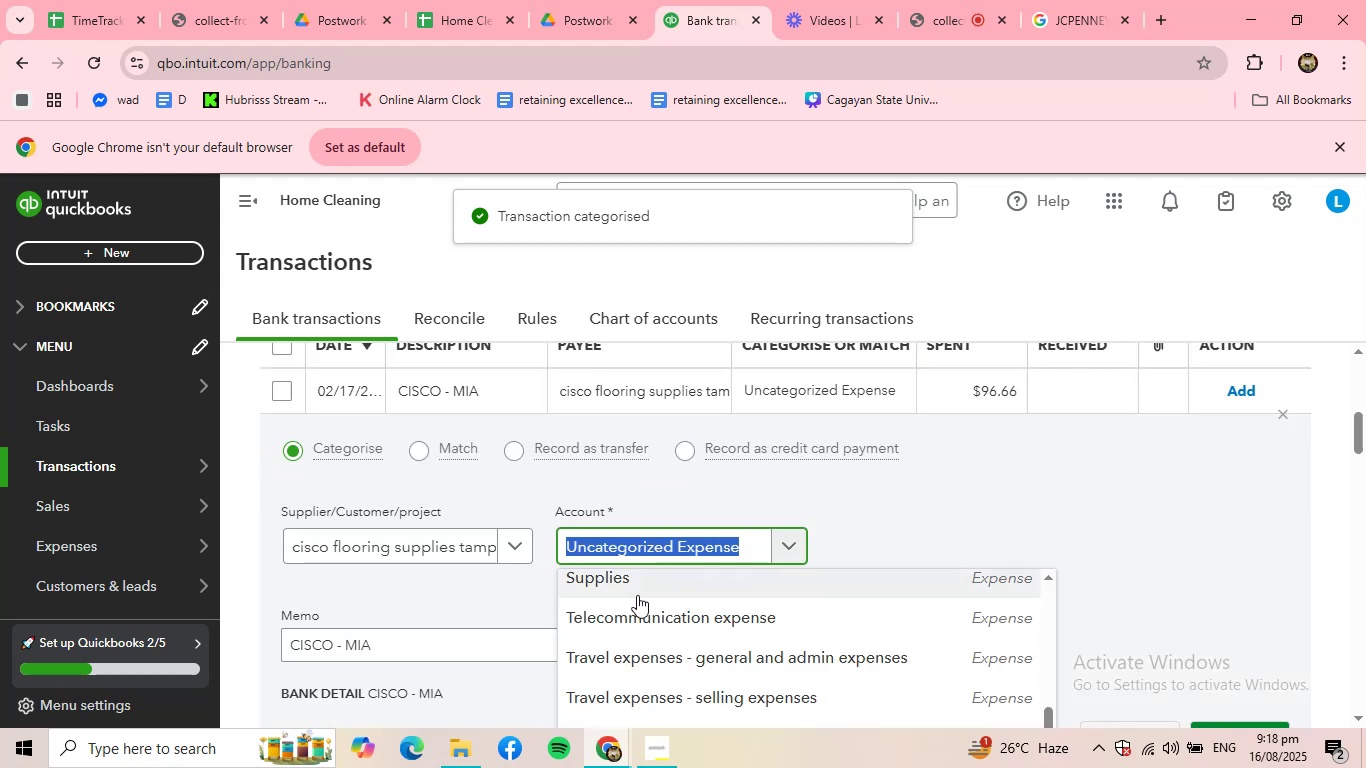 
left_click([635, 594])
 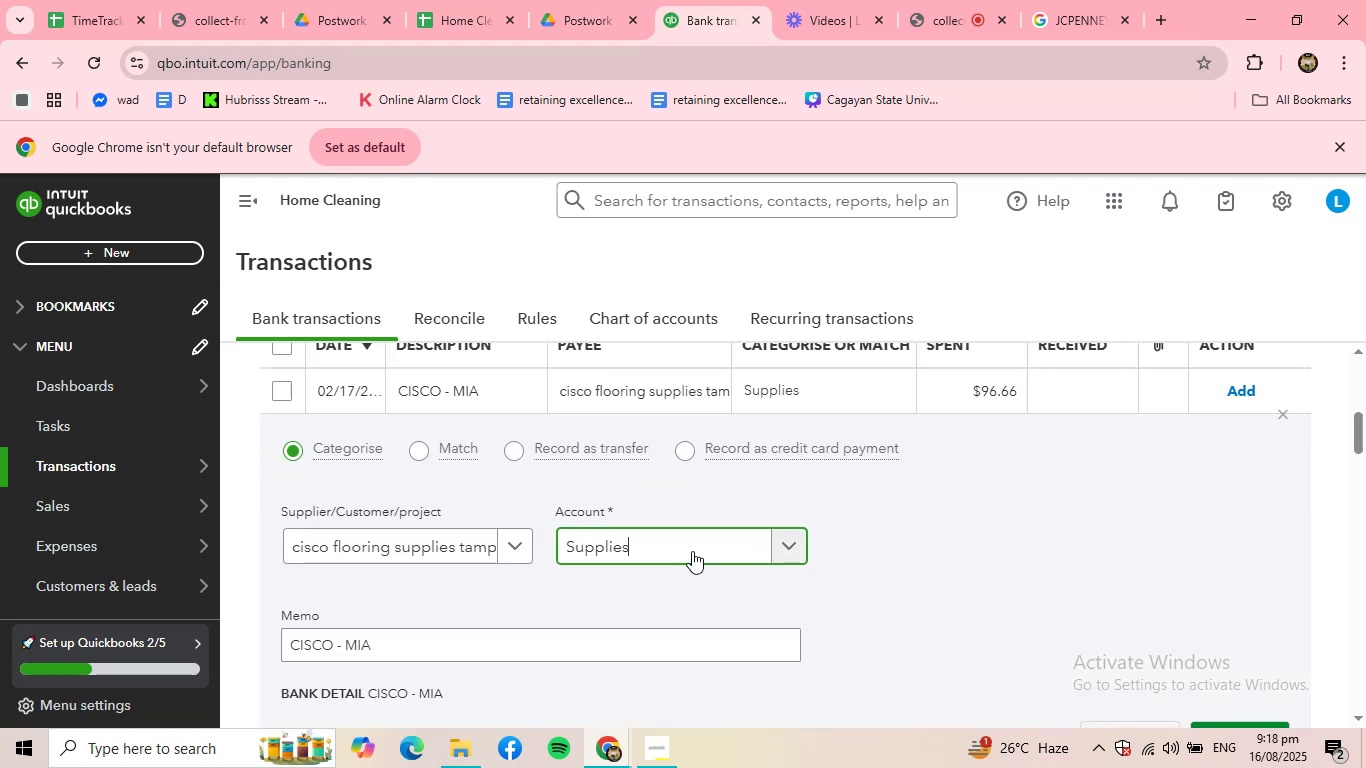 
wait(6.16)
 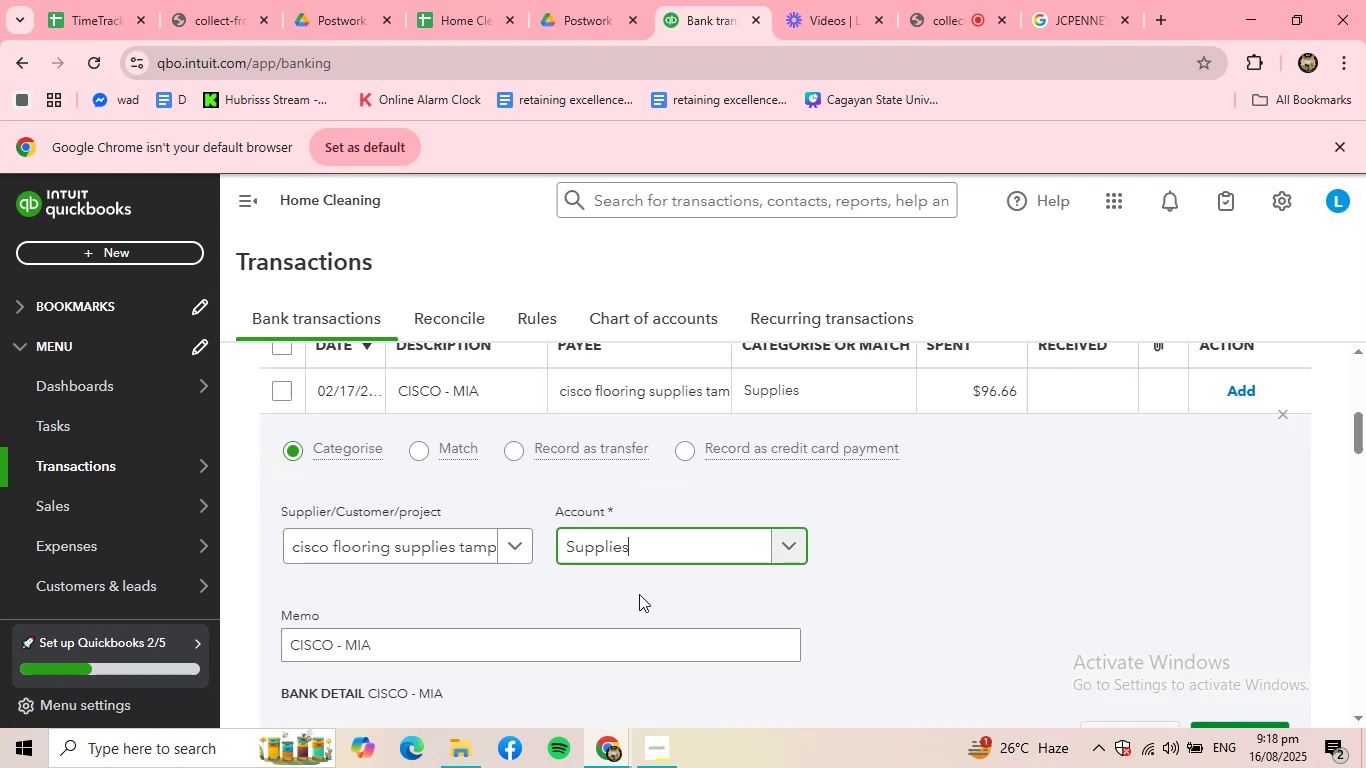 
scroll: coordinate [964, 536], scroll_direction: down, amount: 1.0
 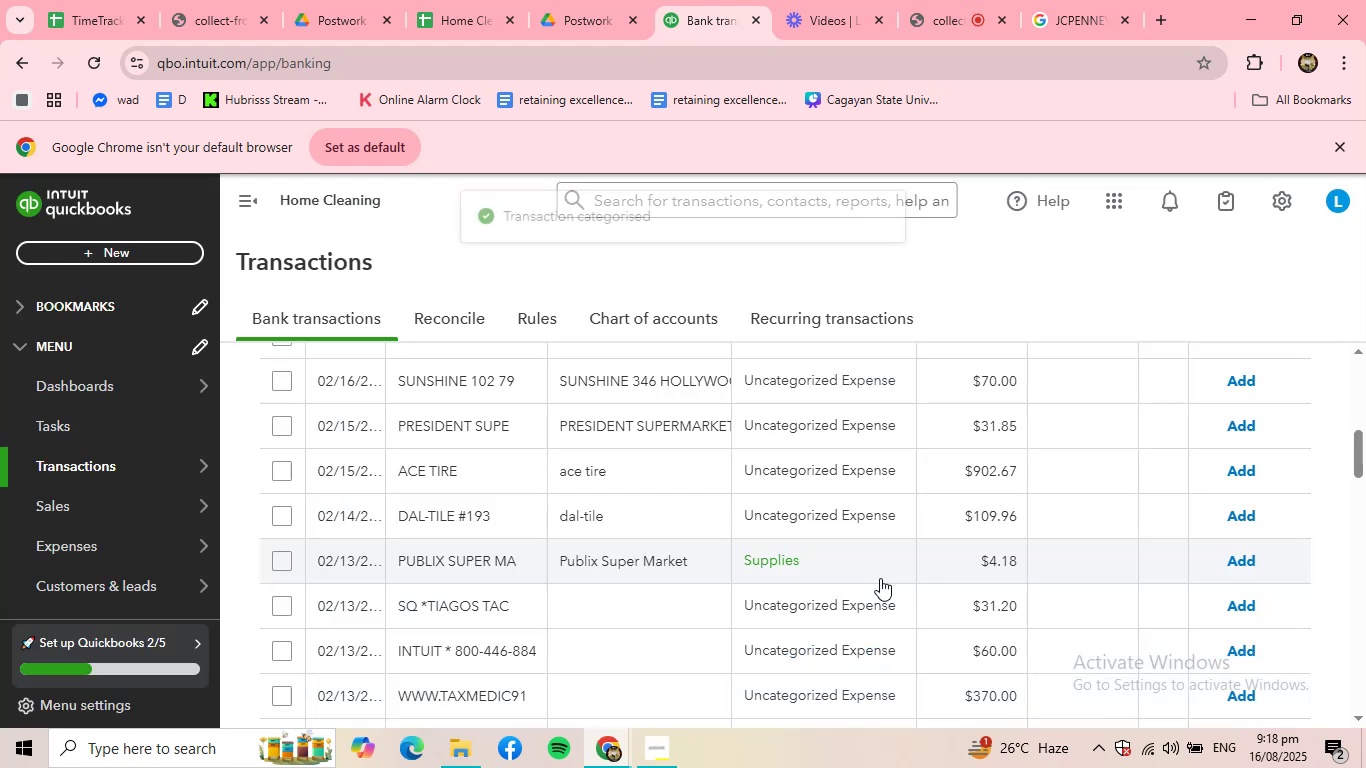 
scroll: coordinate [709, 541], scroll_direction: up, amount: 2.0
 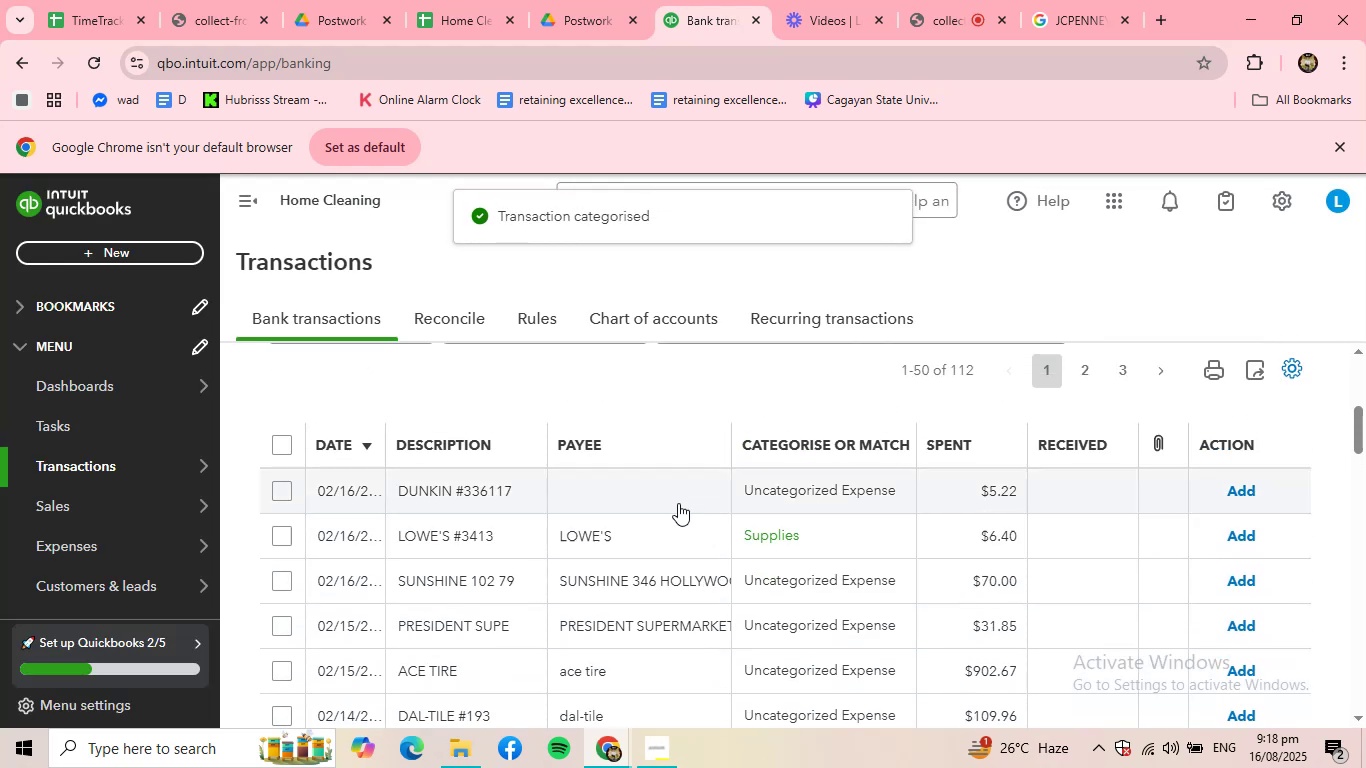 
left_click([678, 503])
 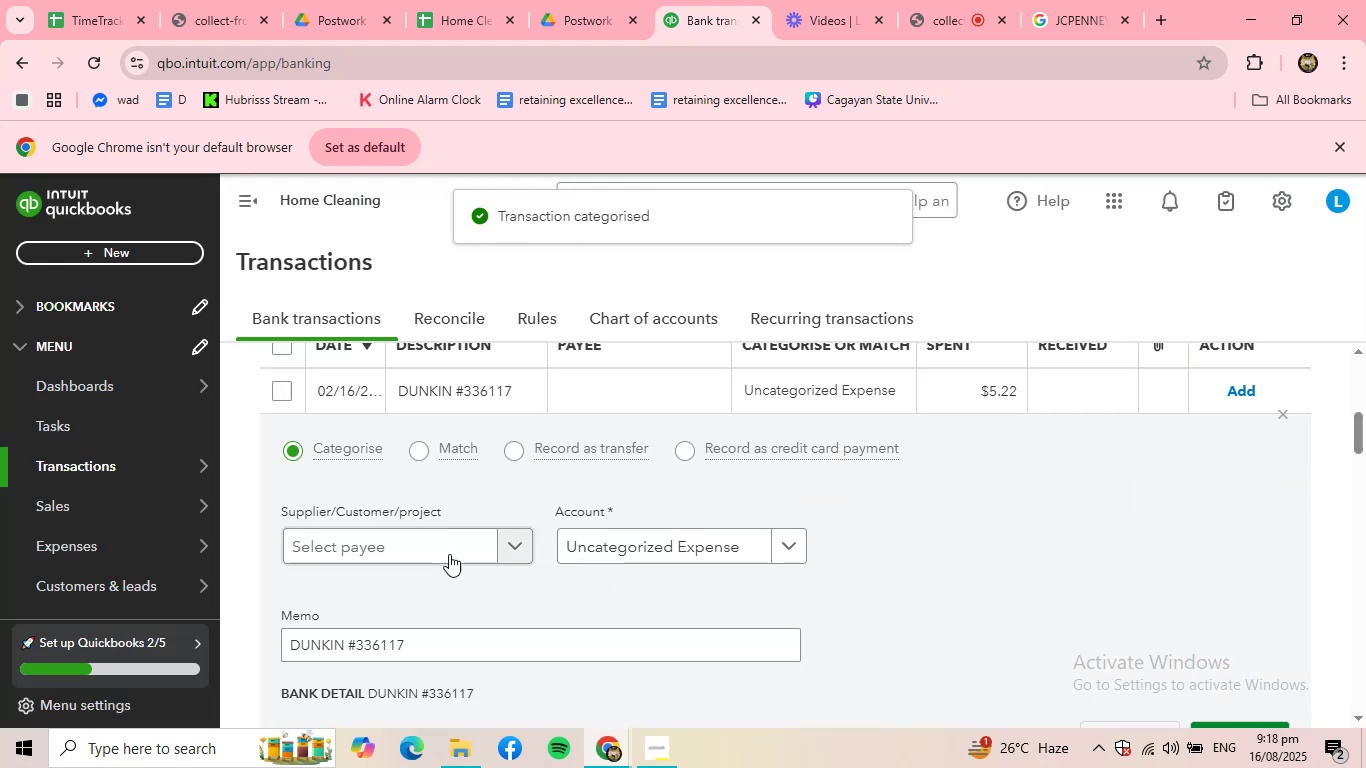 
left_click([452, 544])
 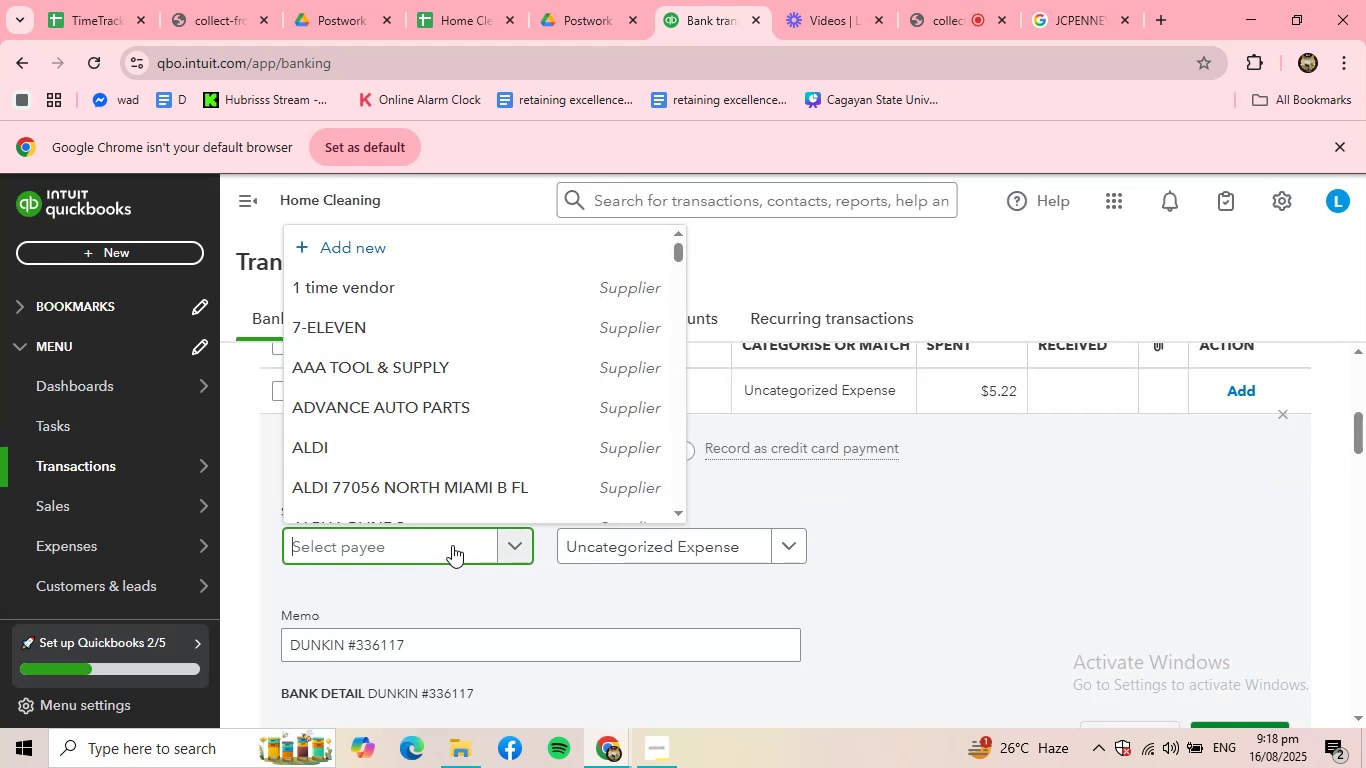 
type(DUNKI)
 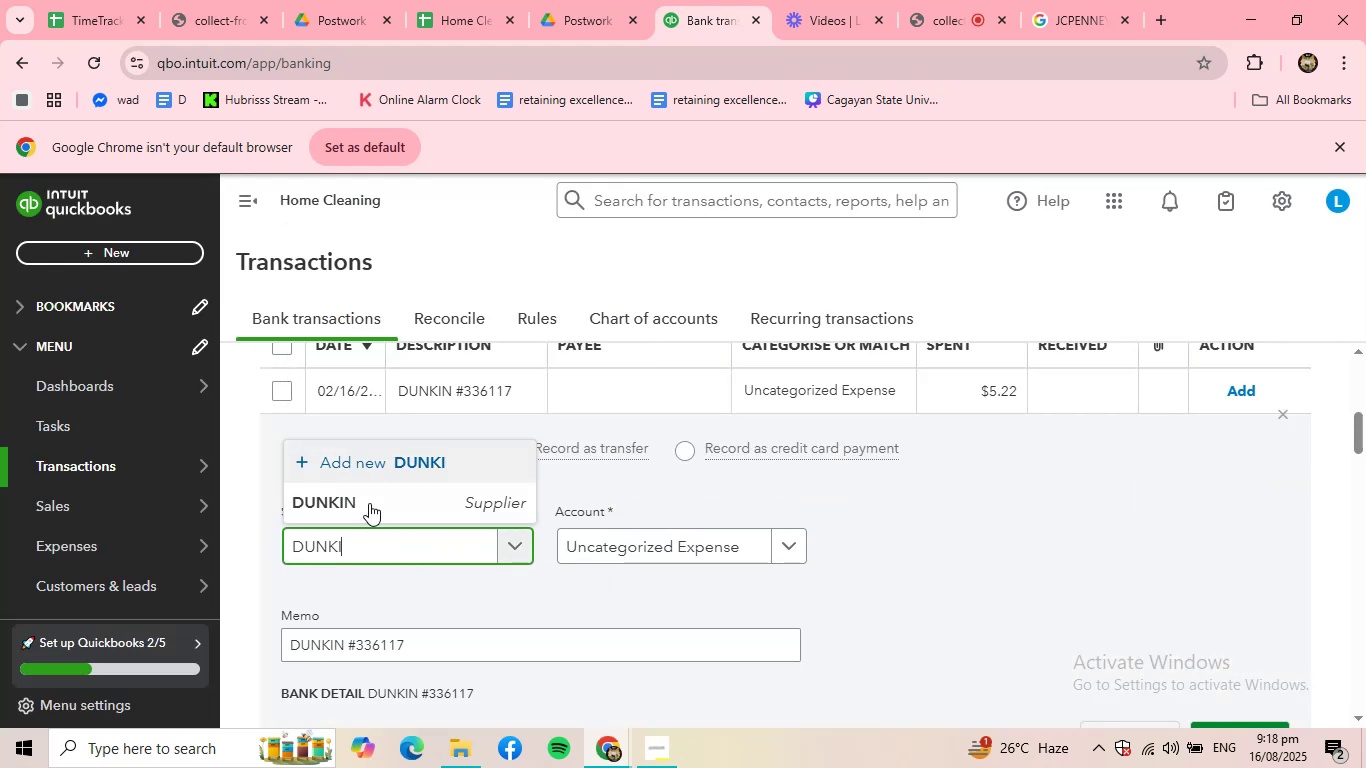 
left_click([359, 503])
 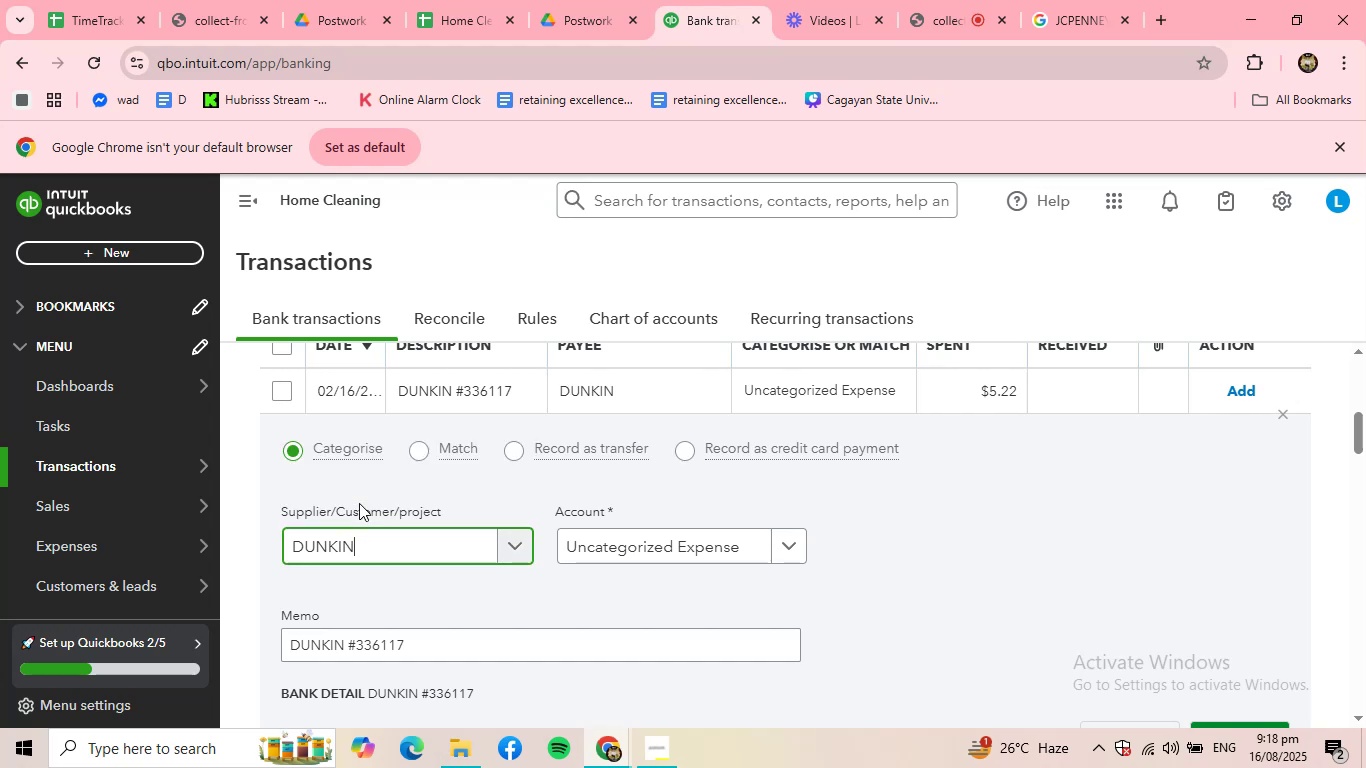 
wait(6.32)
 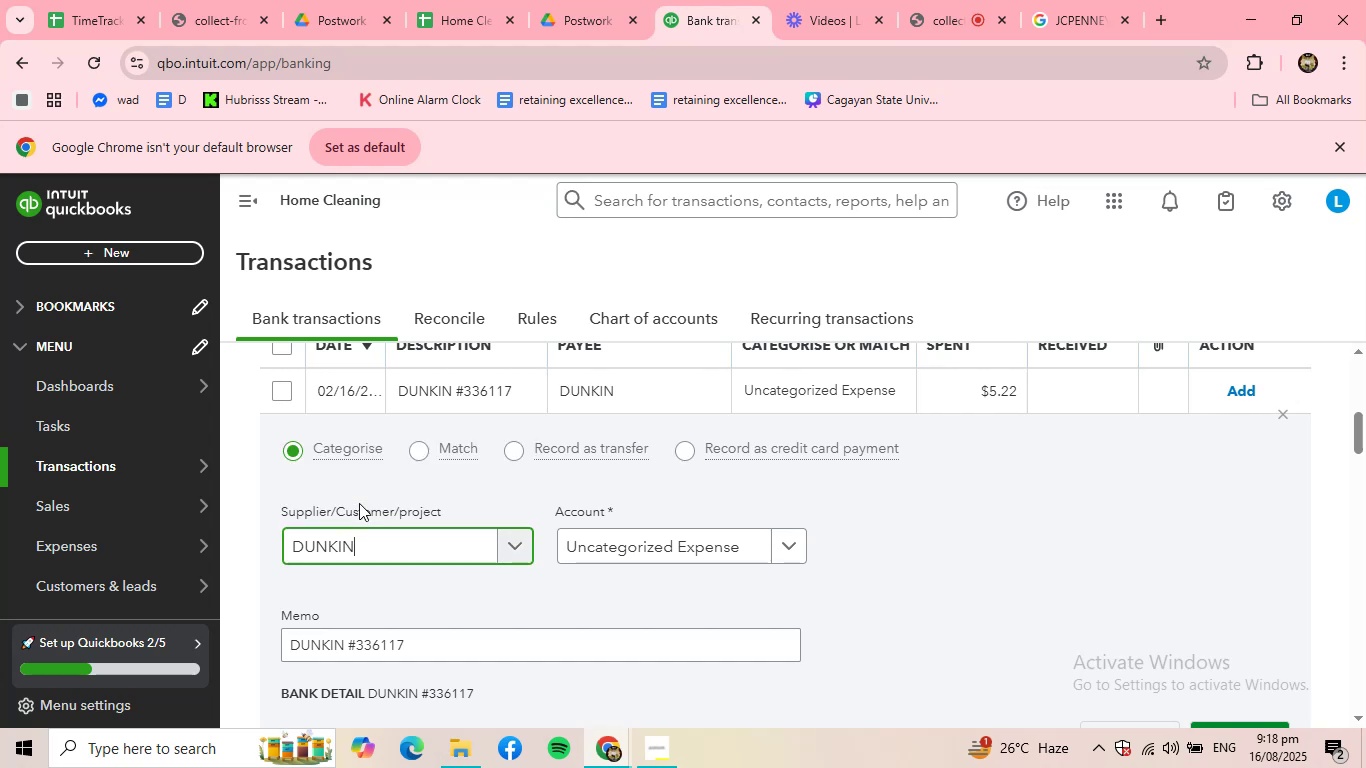 
left_click([678, 553])
 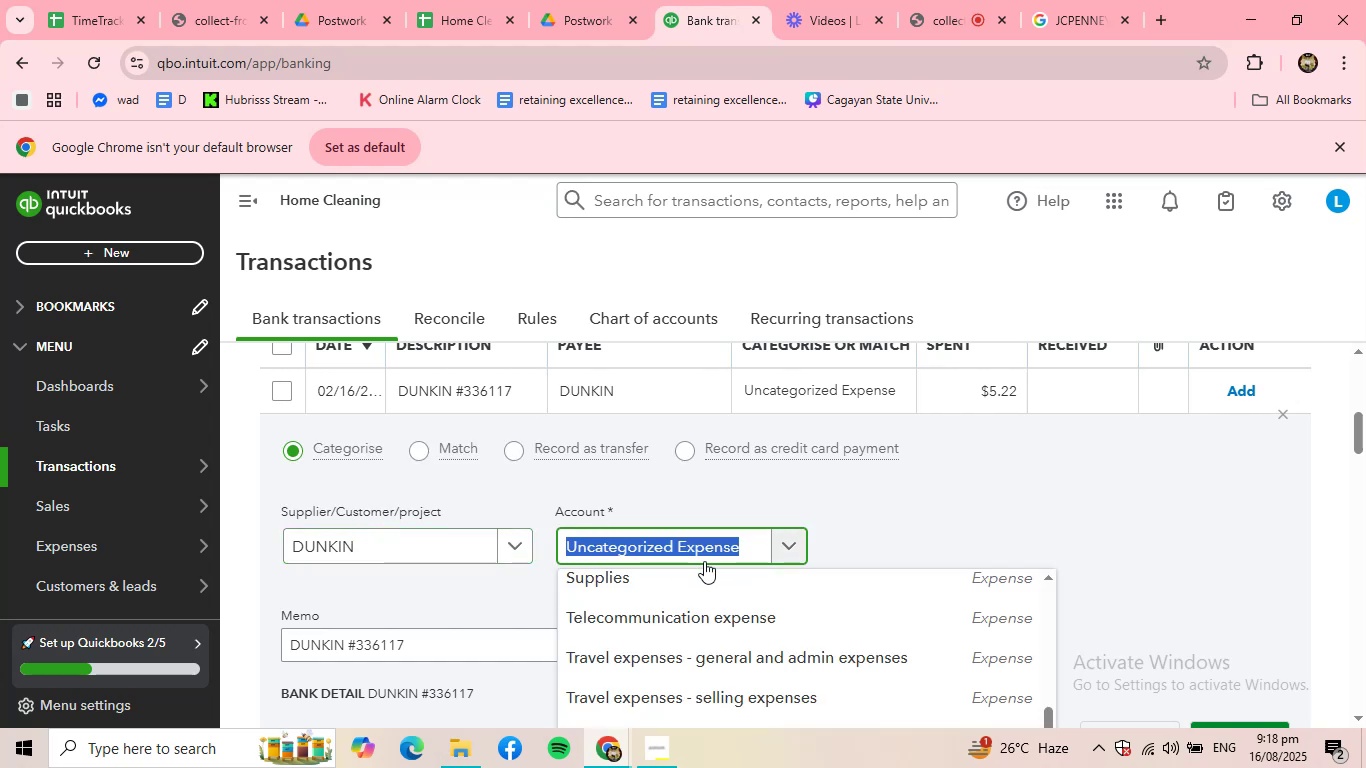 
type(MEAL)
 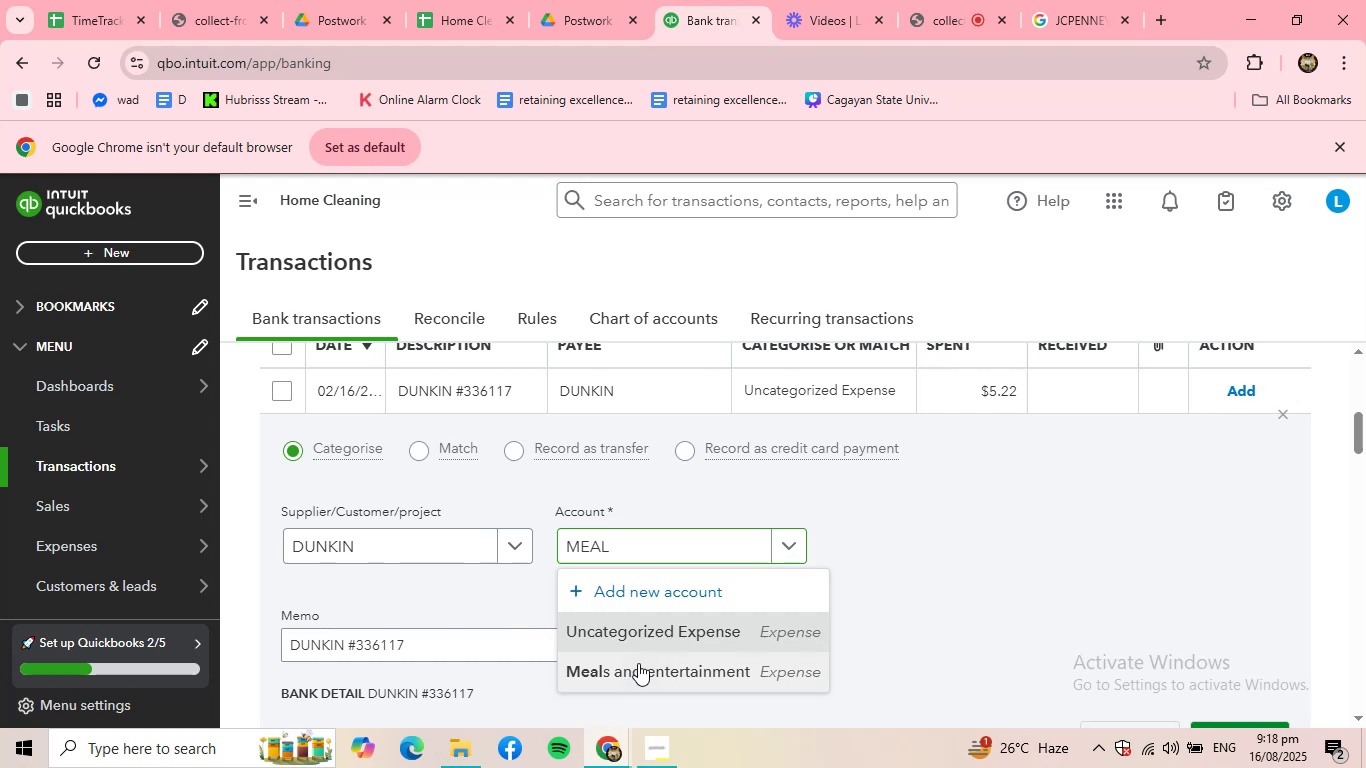 
scroll: coordinate [723, 598], scroll_direction: down, amount: 1.0
 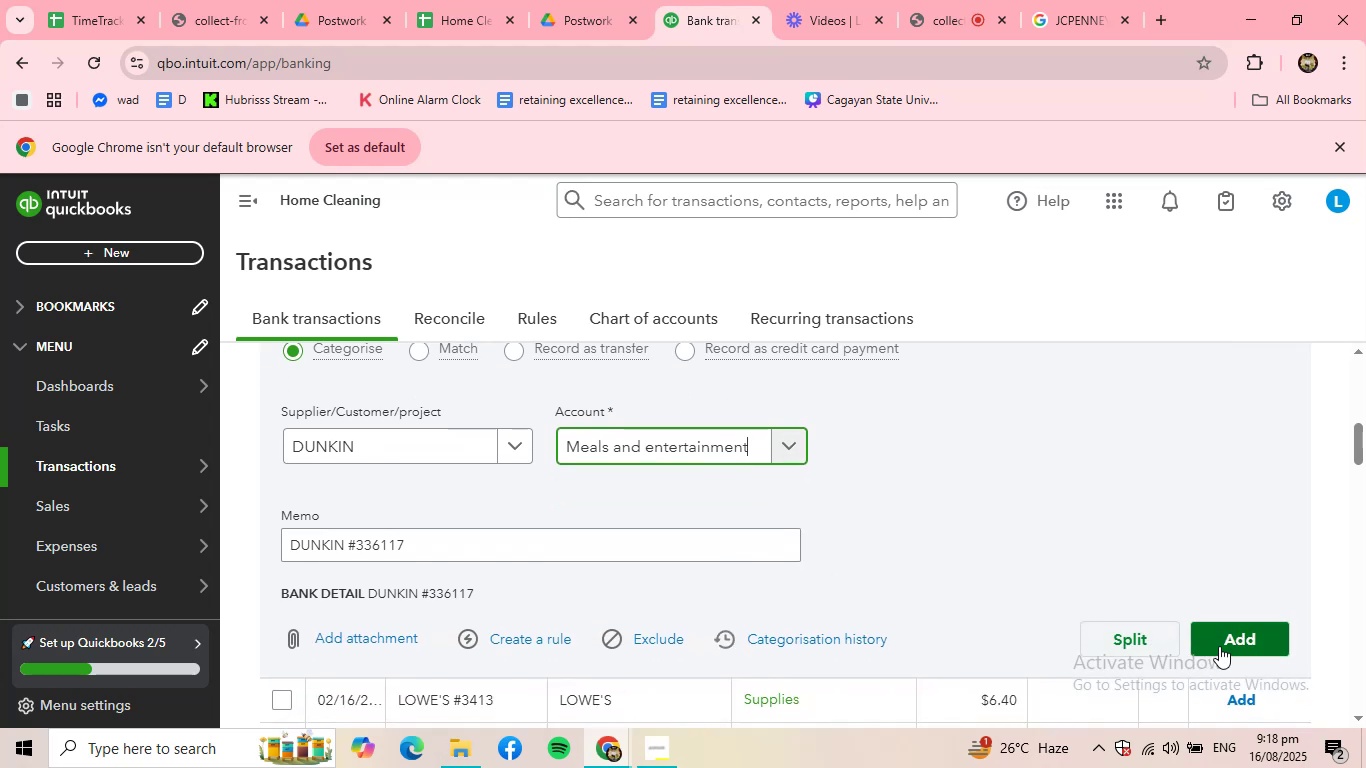 
left_click([1226, 645])
 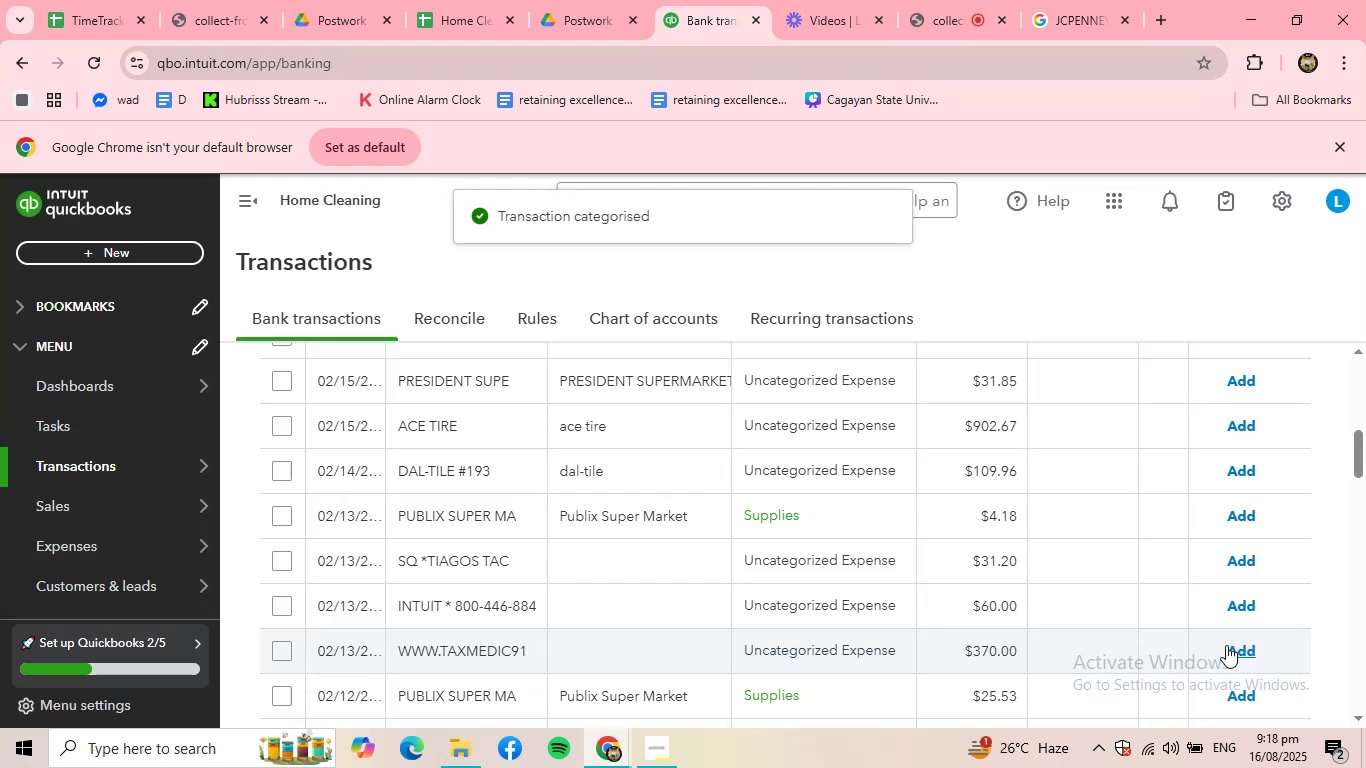 
scroll: coordinate [934, 627], scroll_direction: up, amount: 2.0
 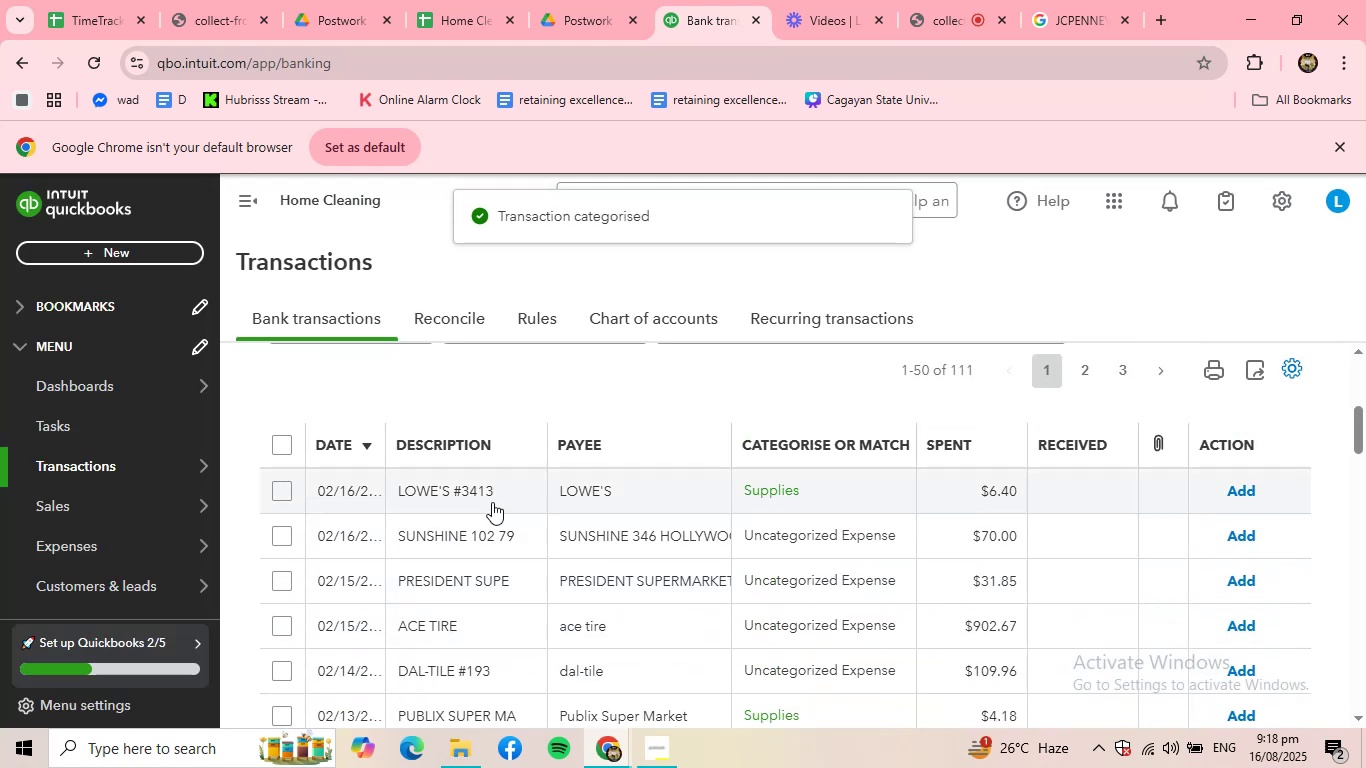 
left_click([485, 500])
 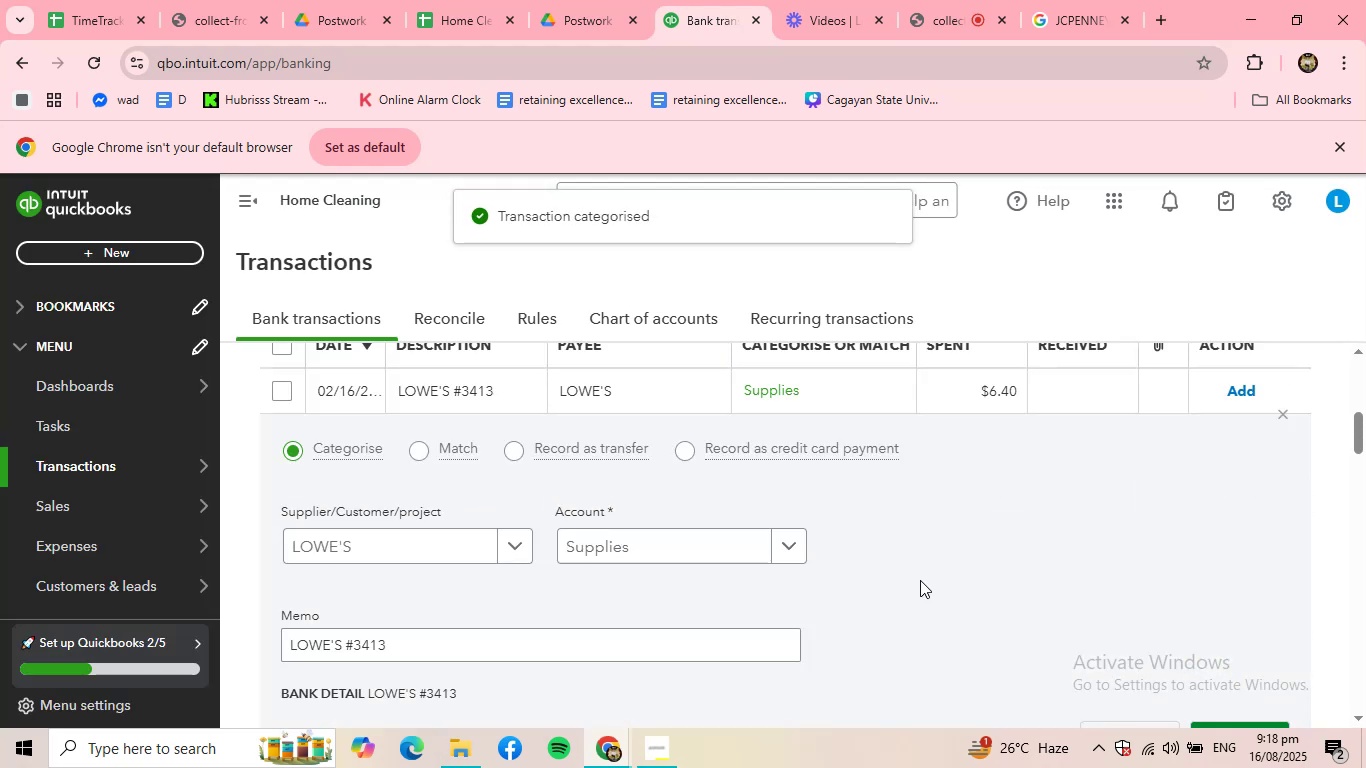 
scroll: coordinate [960, 565], scroll_direction: down, amount: 1.0
 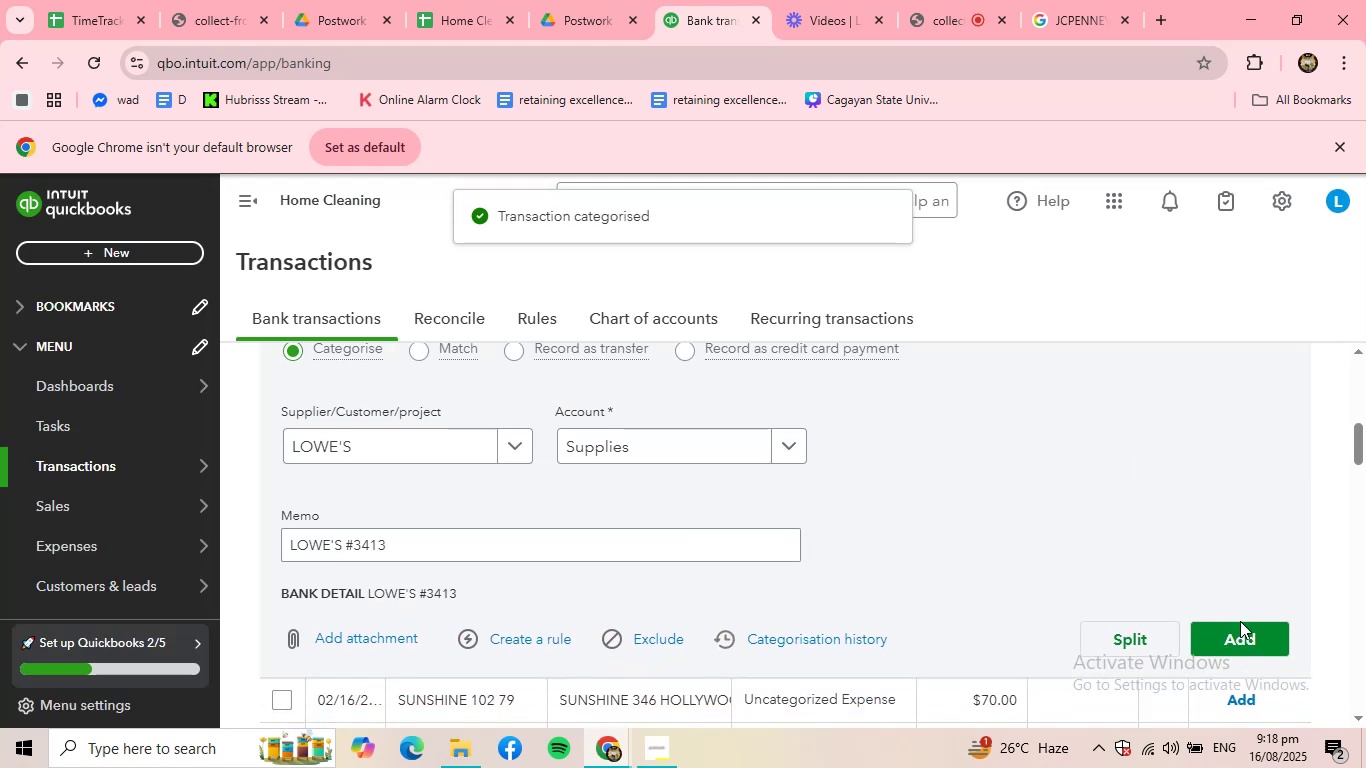 
left_click([1249, 643])
 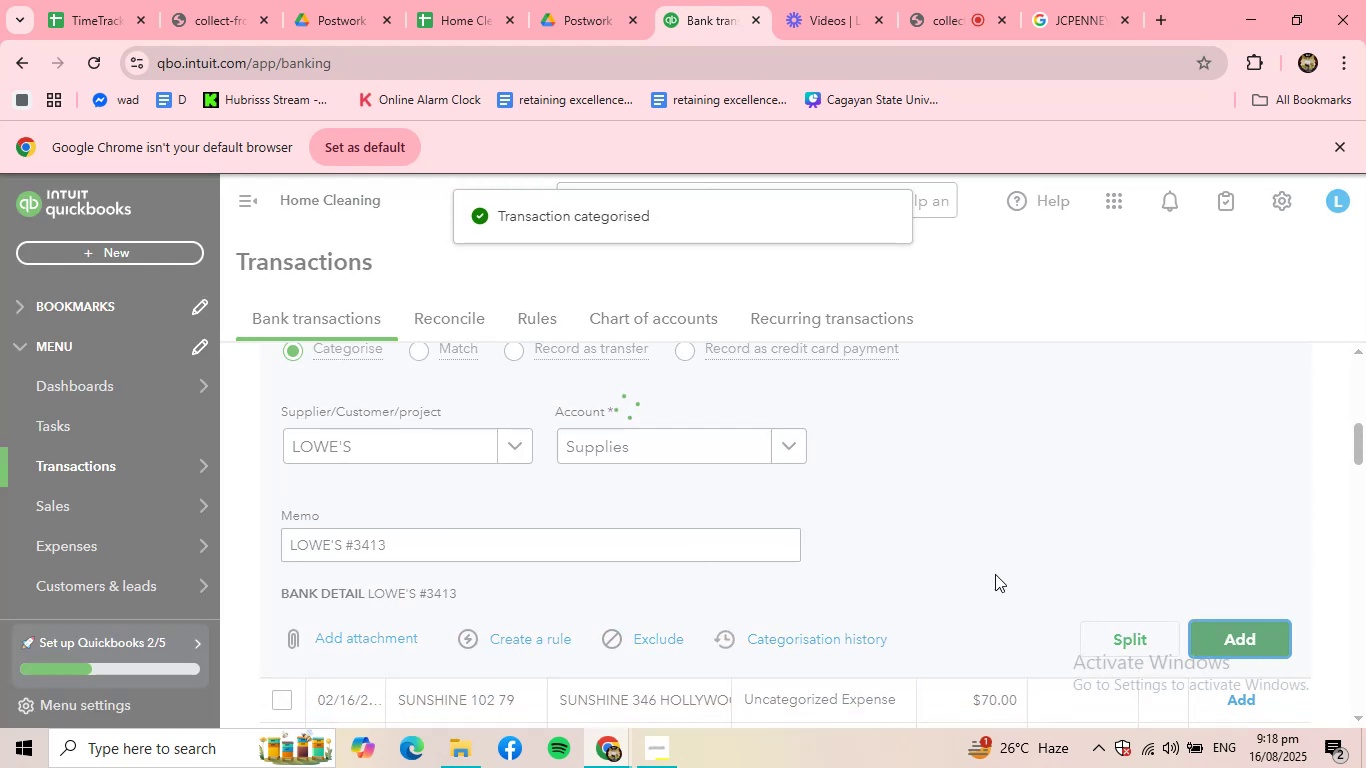 
scroll: coordinate [839, 560], scroll_direction: up, amount: 10.0
 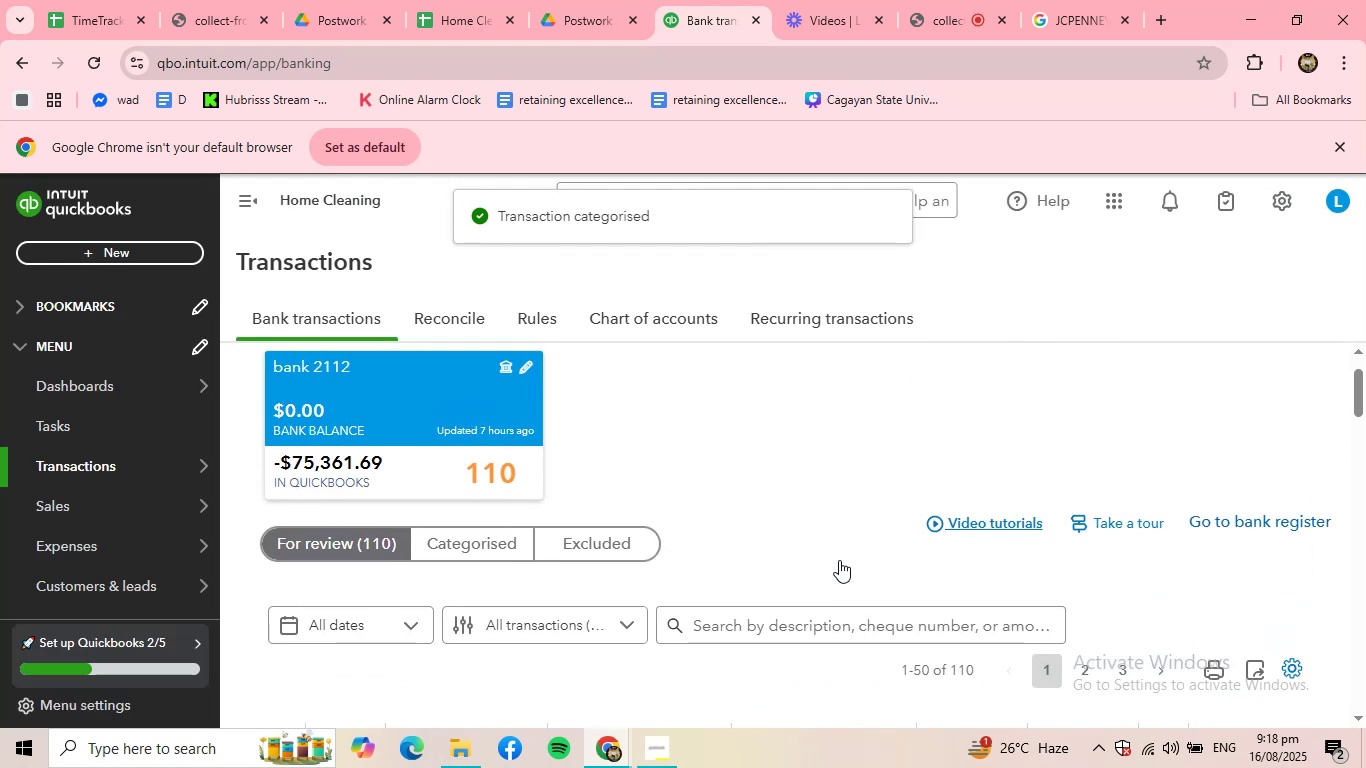 
scroll: coordinate [553, 509], scroll_direction: down, amount: 2.0
 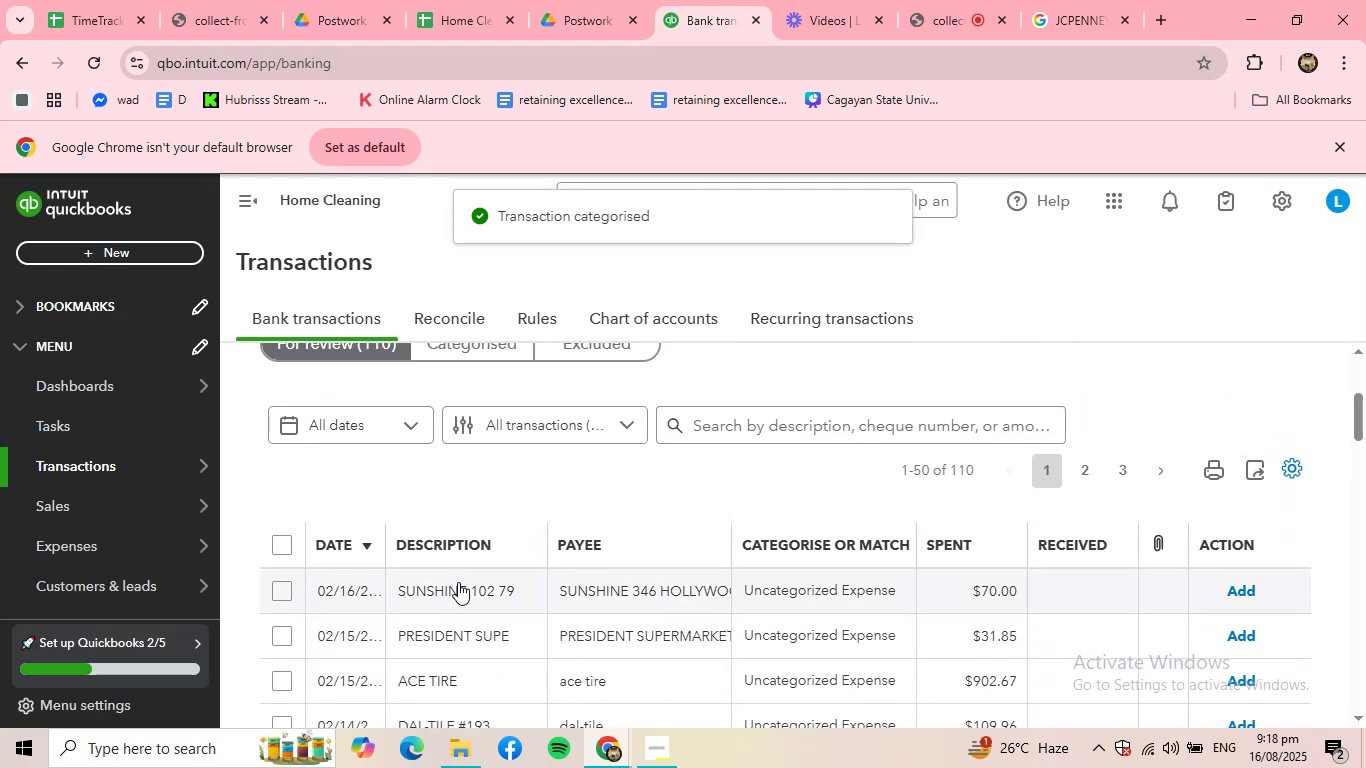 
left_click([464, 585])
 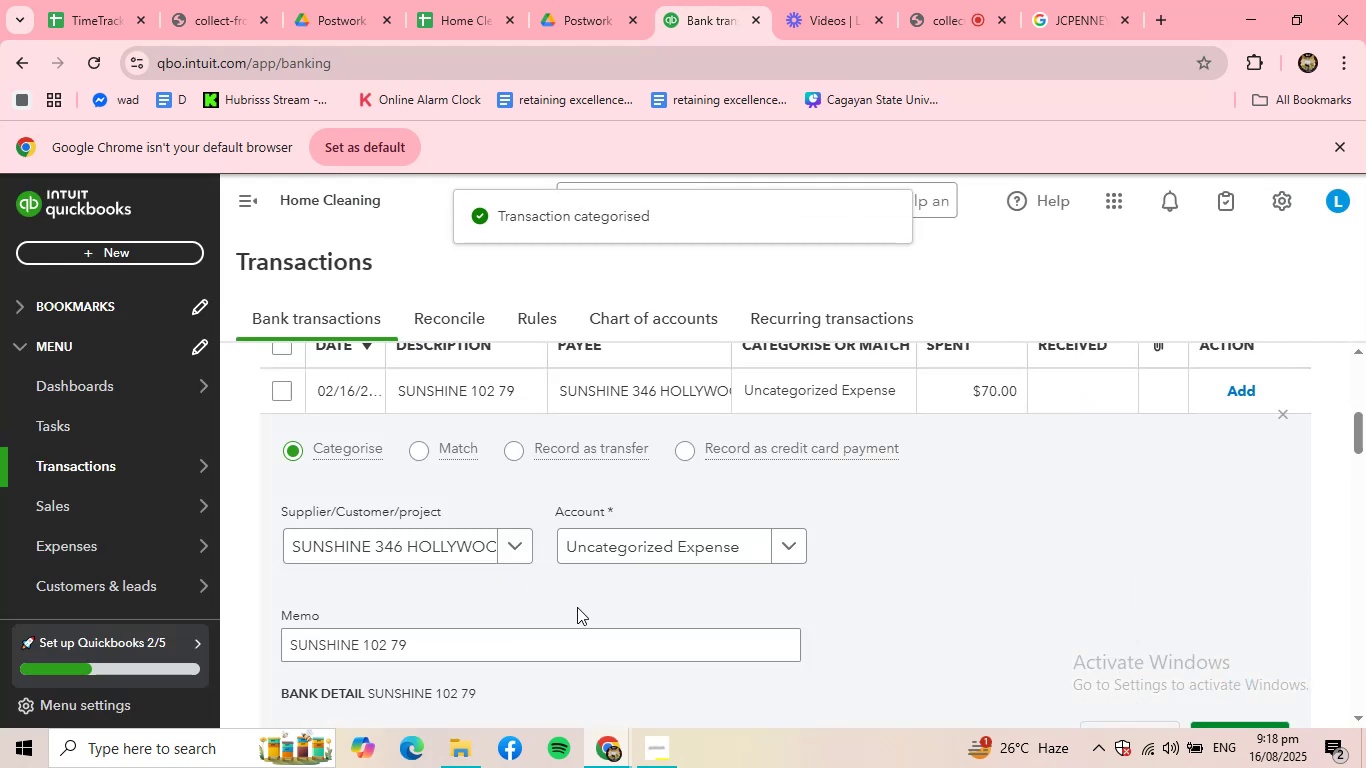 
scroll: coordinate [549, 623], scroll_direction: down, amount: 1.0
 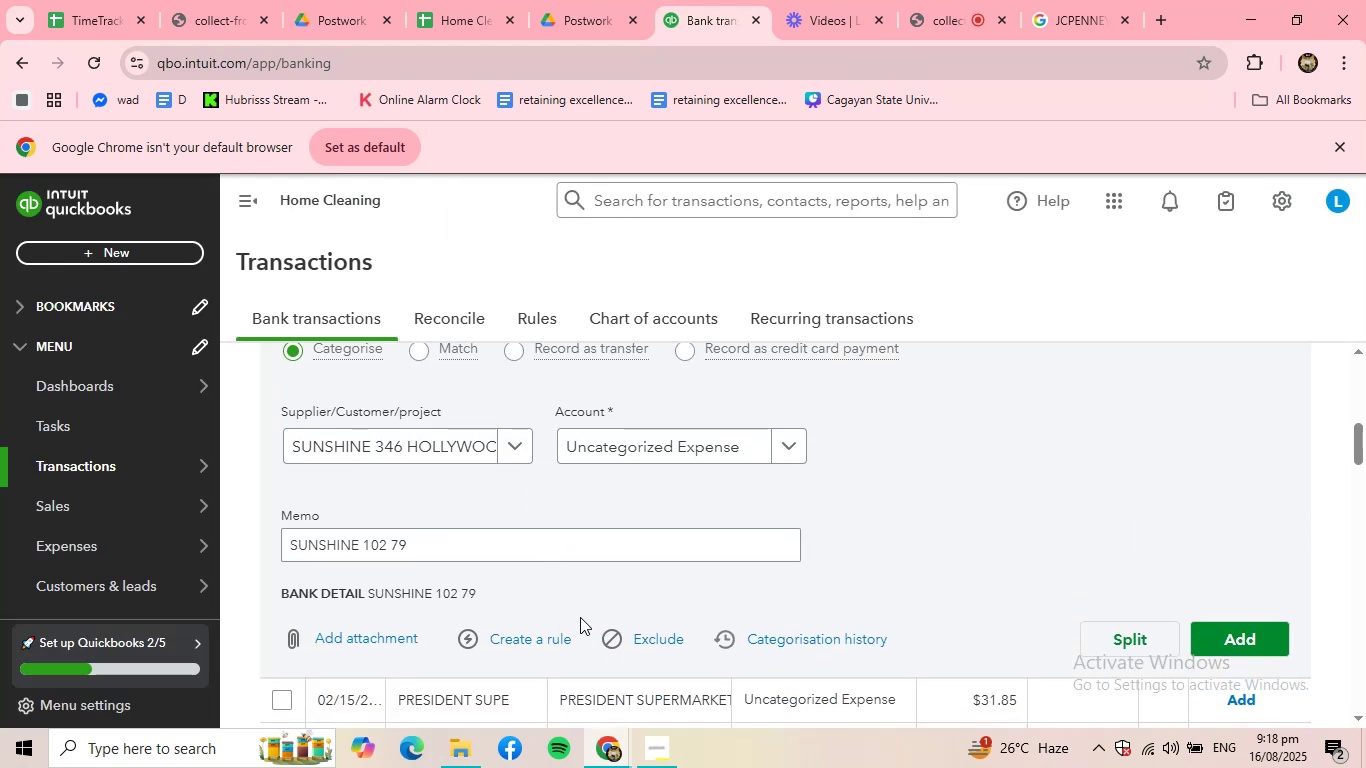 
scroll: coordinate [666, 617], scroll_direction: up, amount: 1.0
 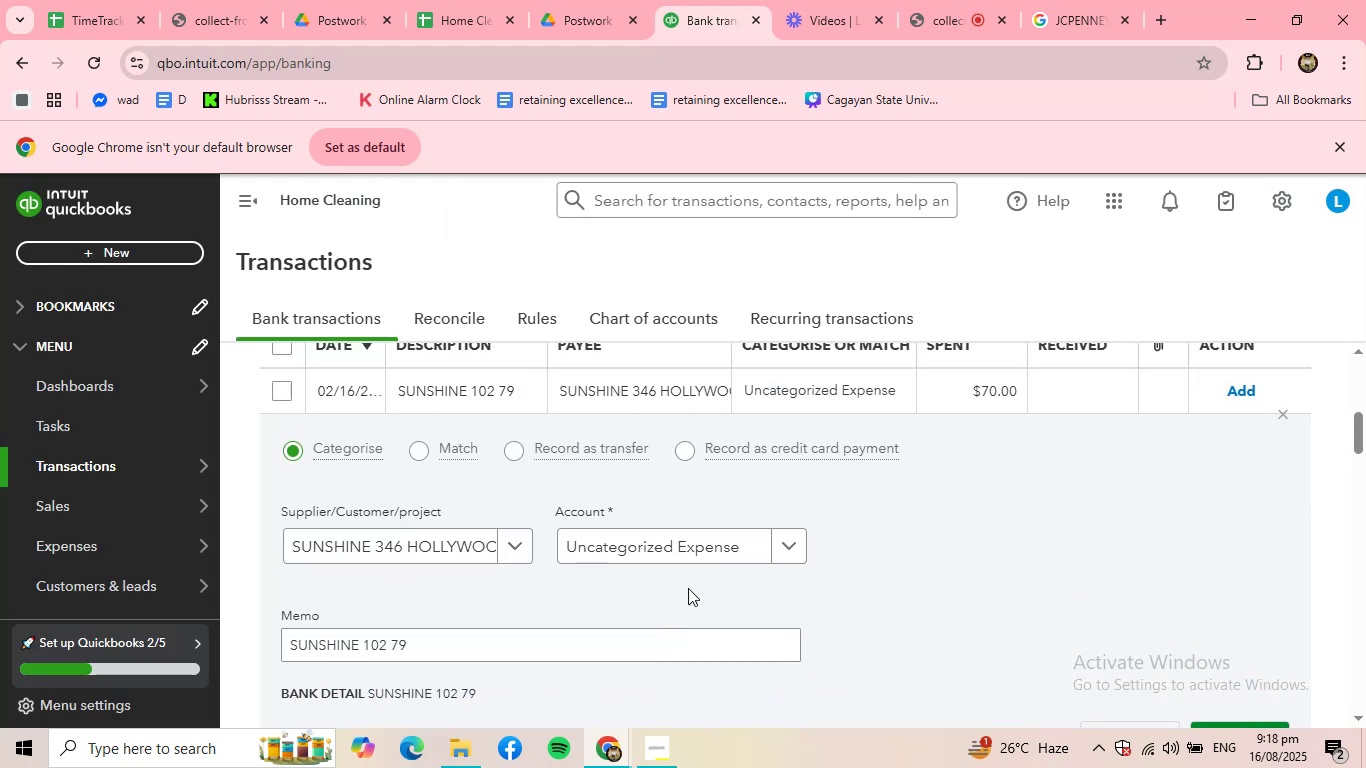 
left_click([703, 555])
 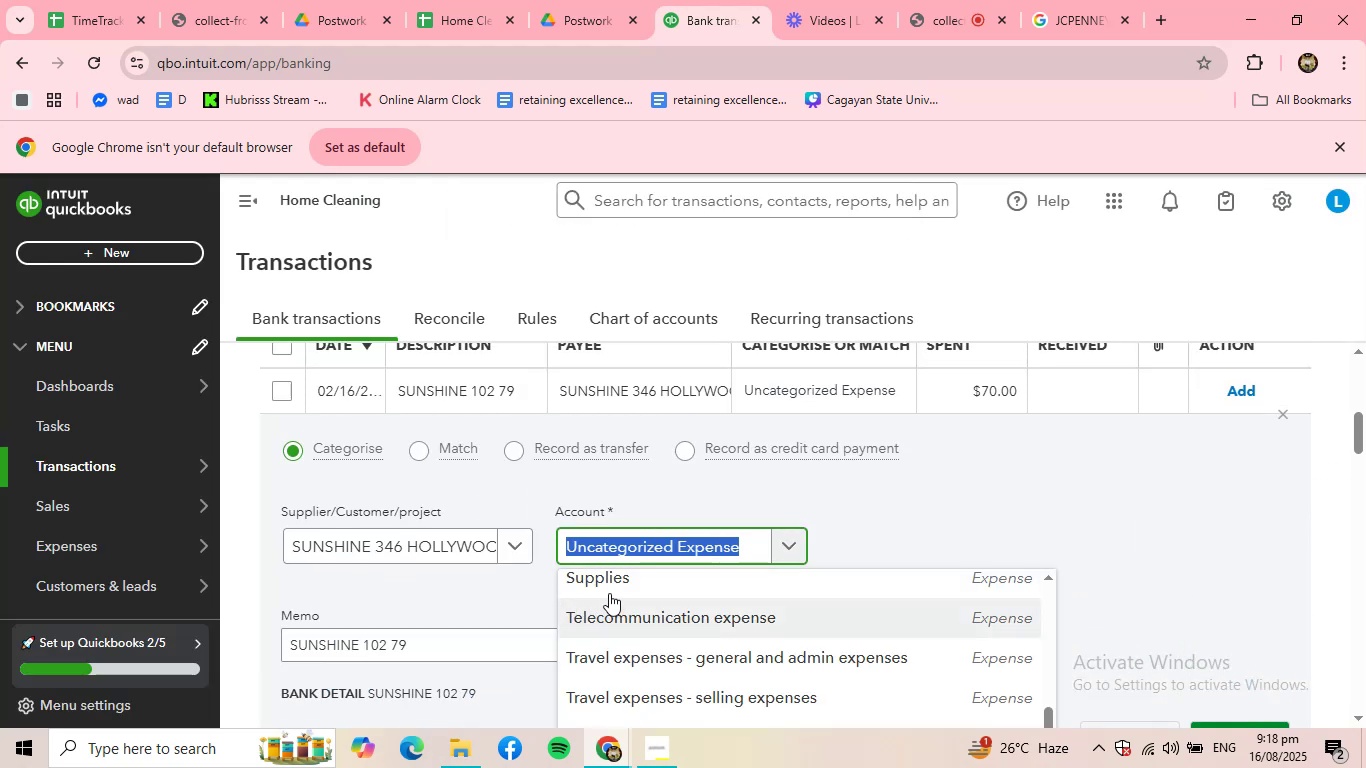 
left_click([621, 581])
 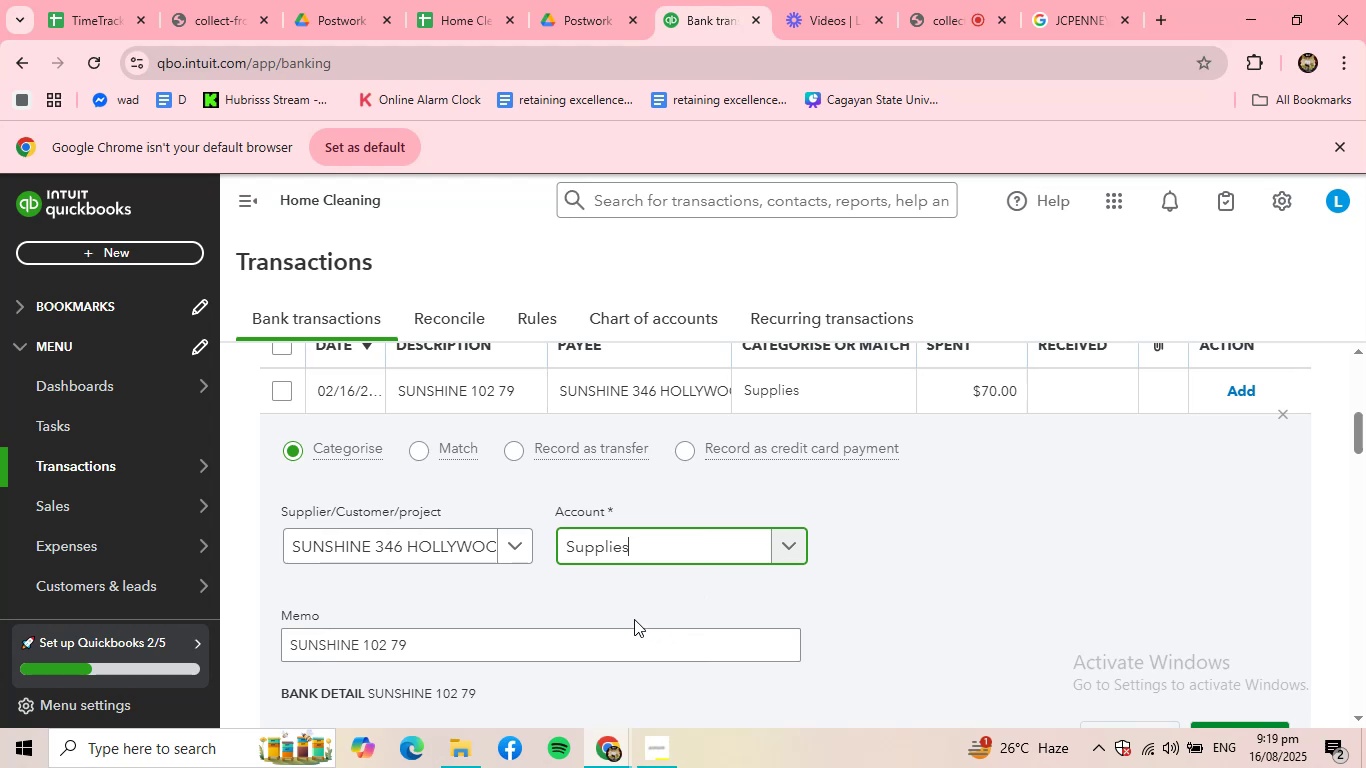 
wait(9.55)
 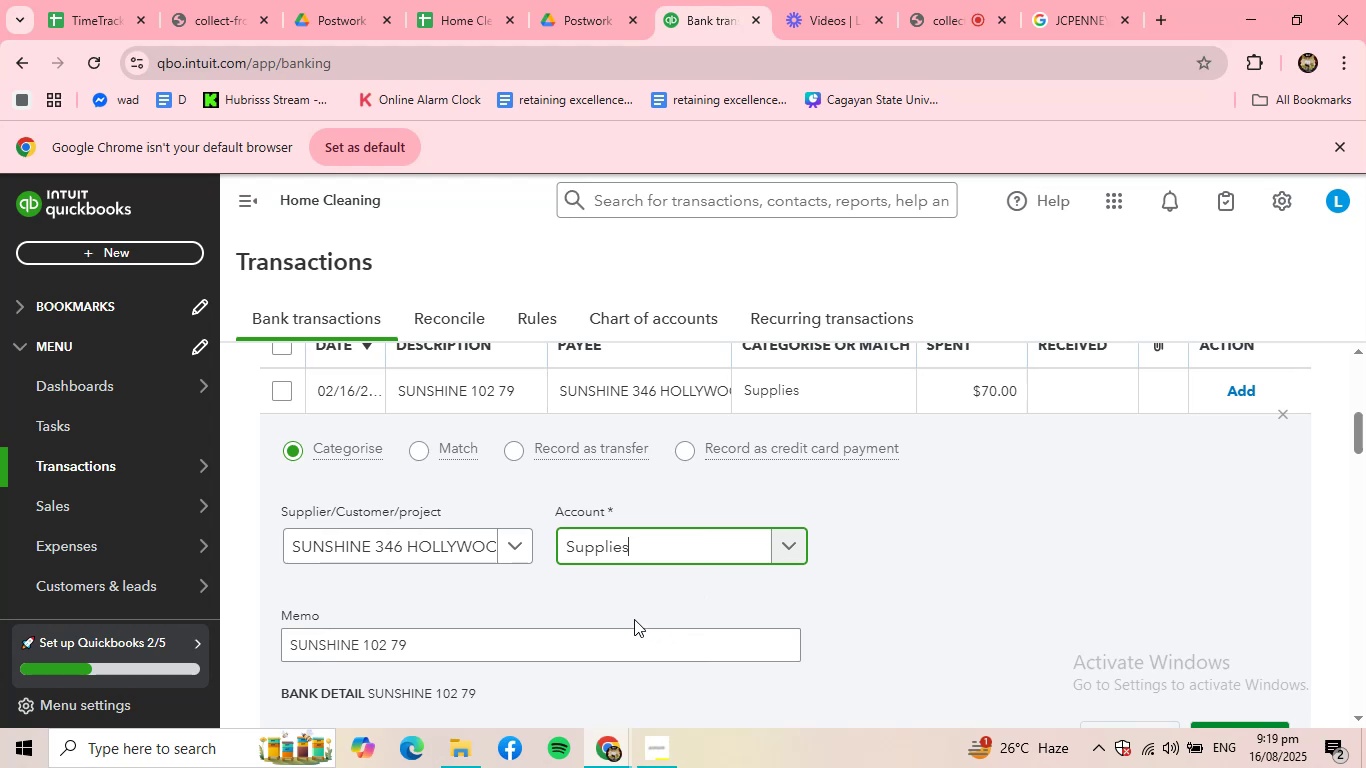 
scroll: coordinate [566, 641], scroll_direction: down, amount: 1.0
 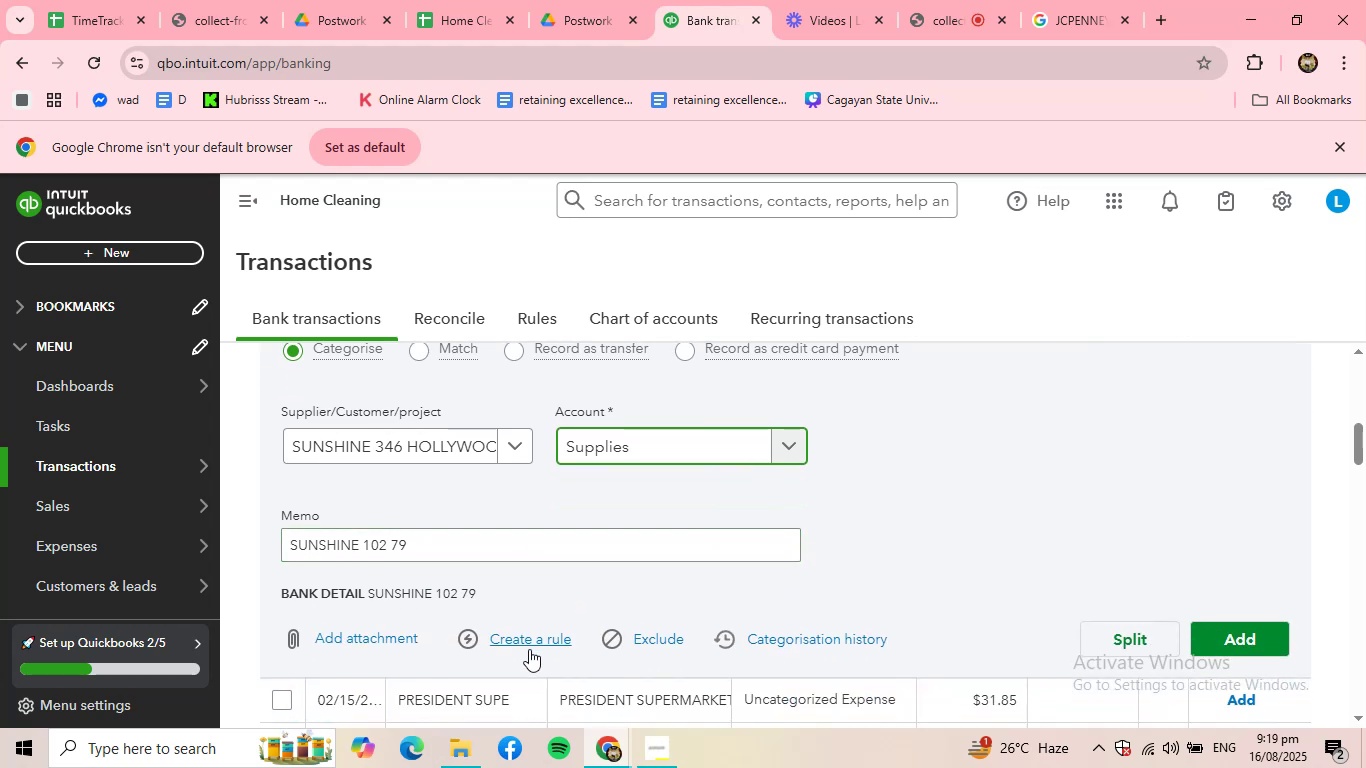 
left_click([528, 648])
 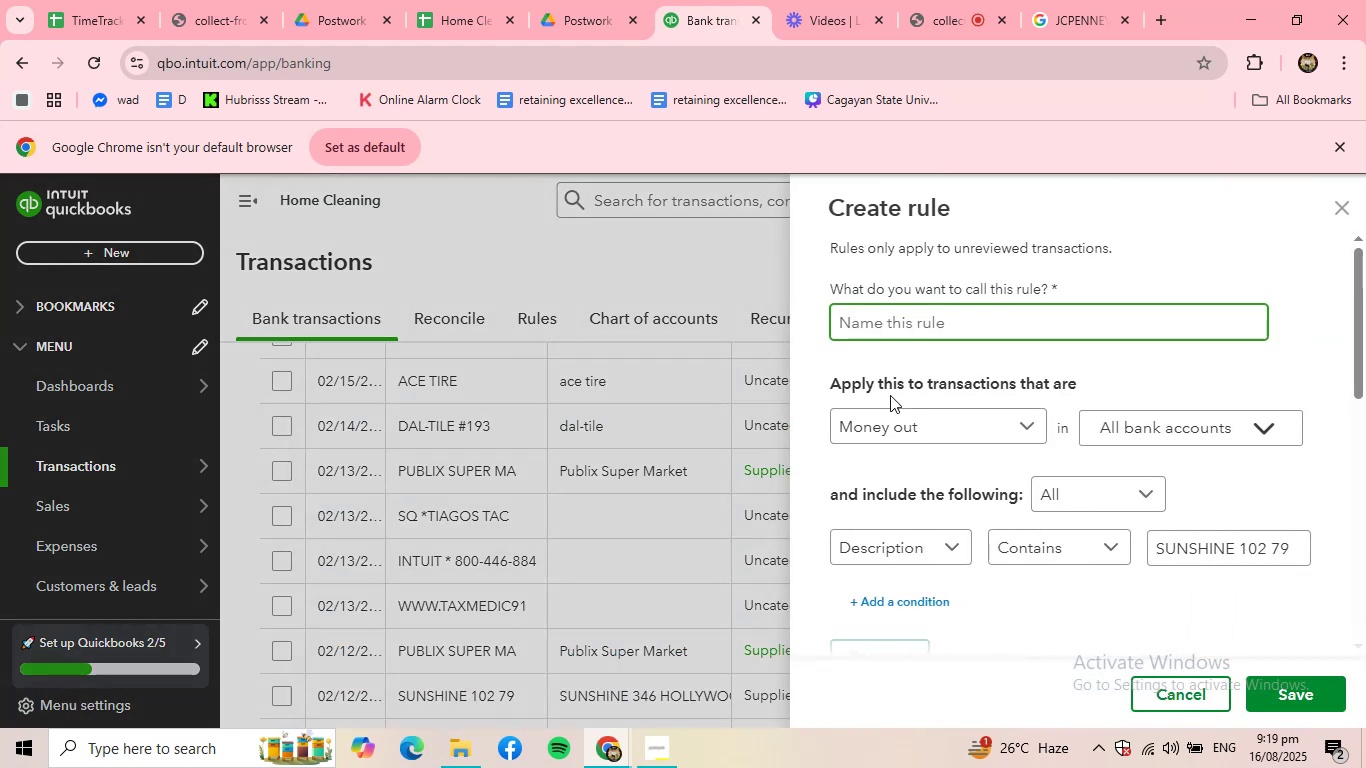 
type(SUNSHINE)
 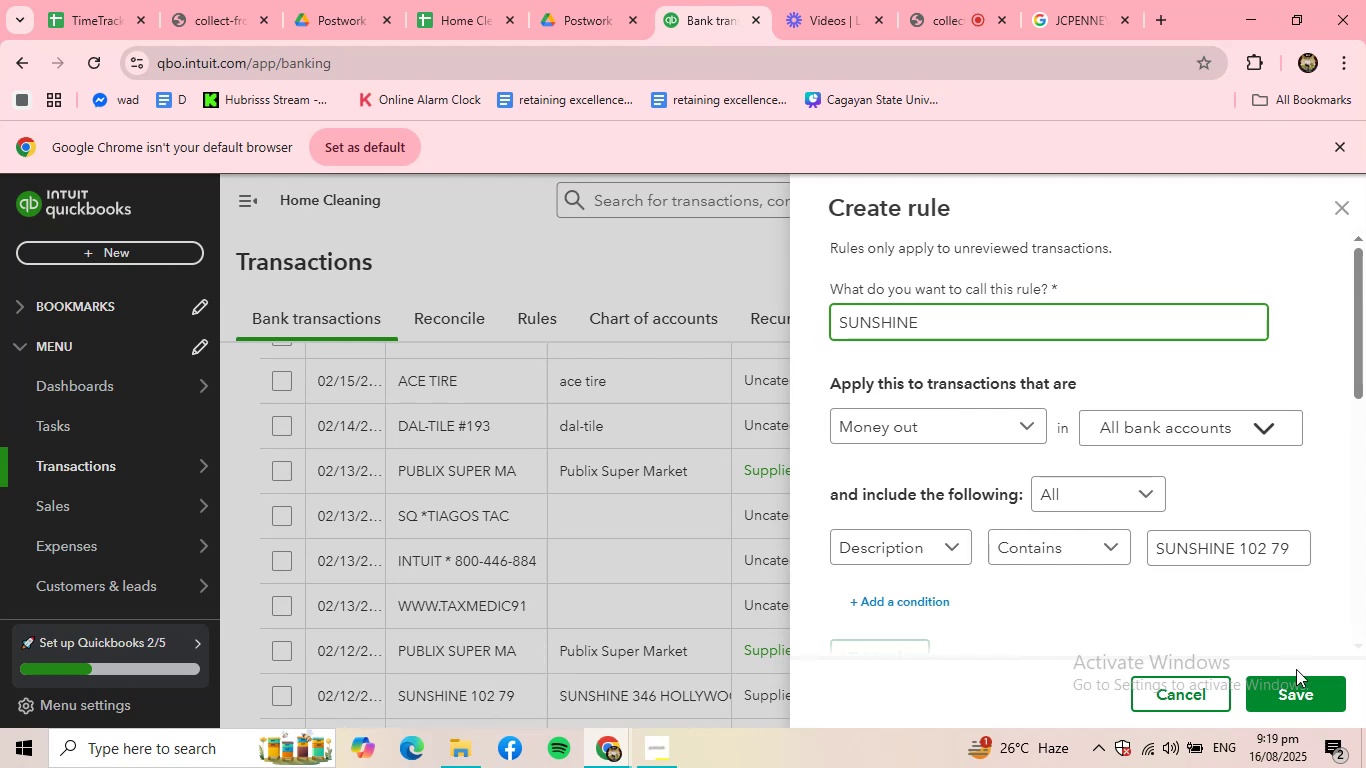 
left_click([1296, 684])
 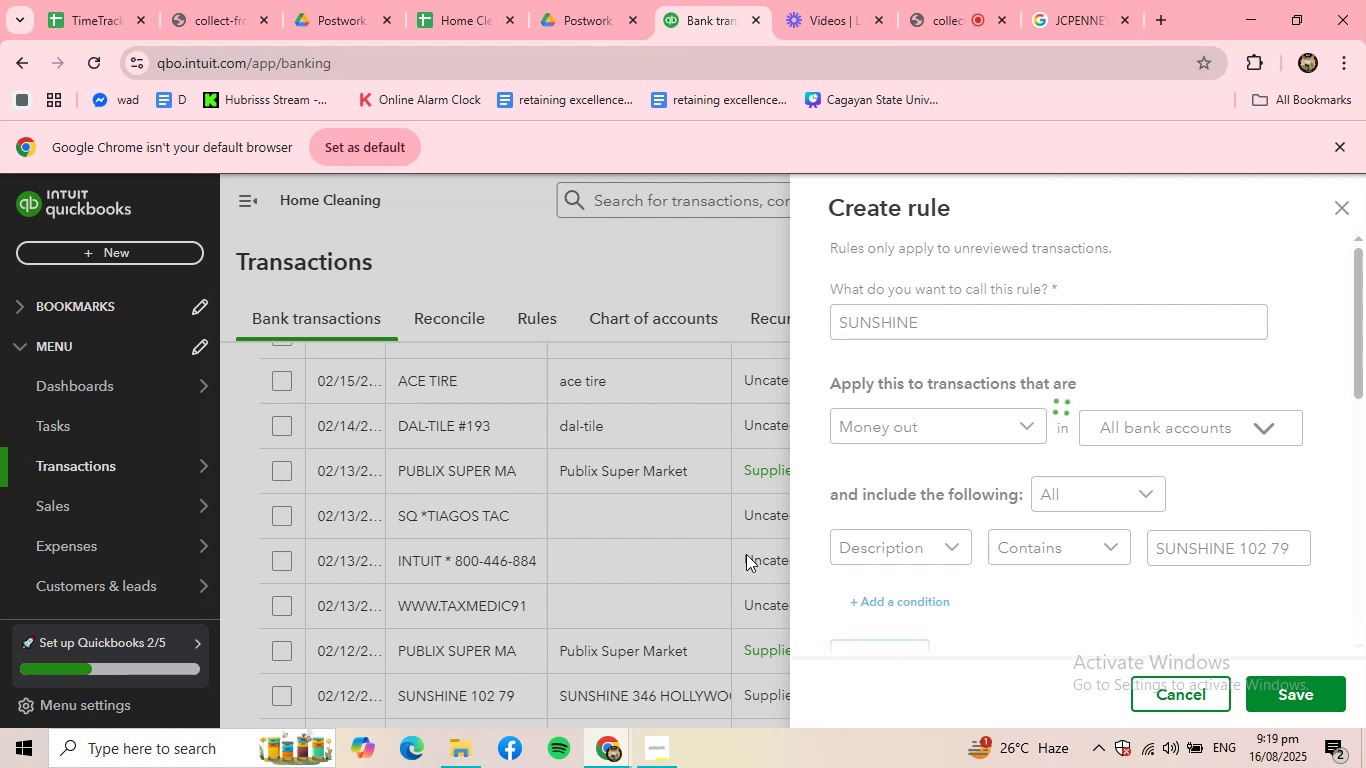 
wait(45.92)
 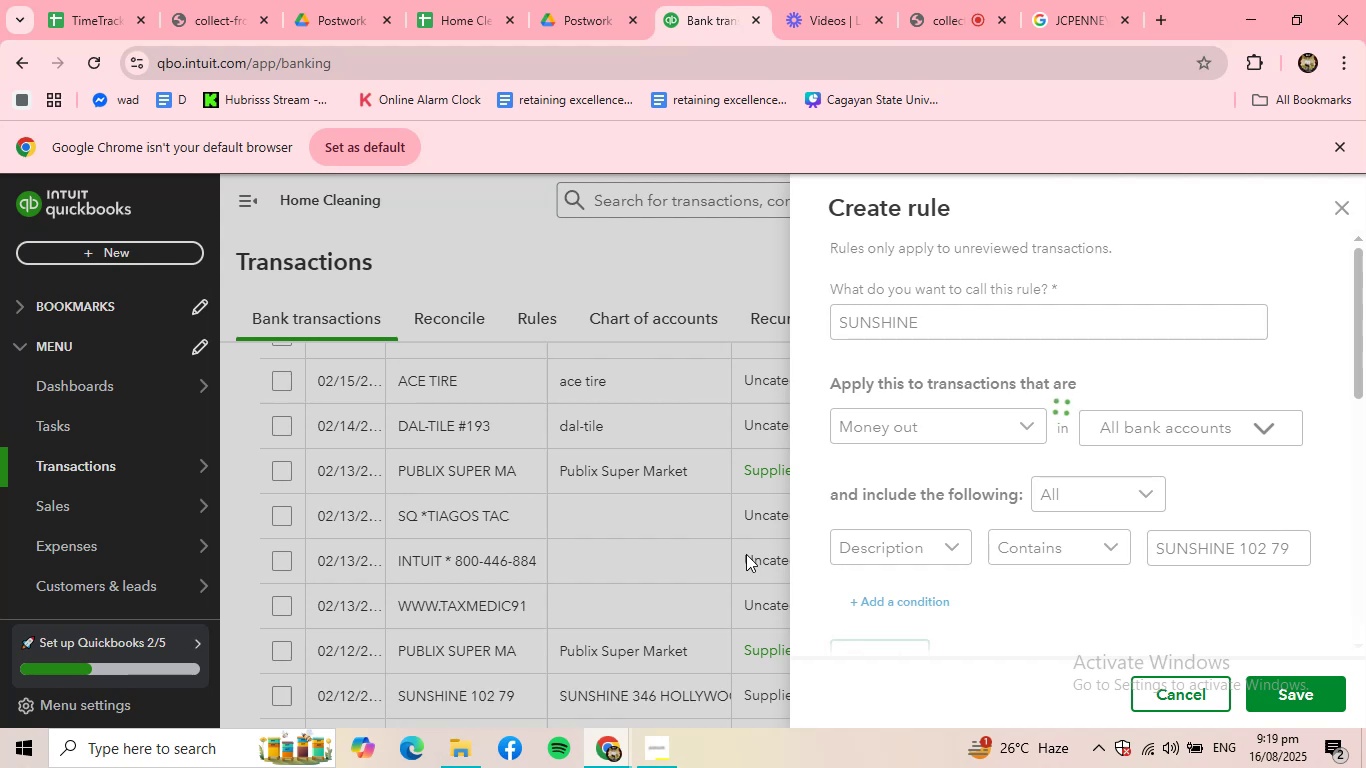 
left_click([1282, 689])
 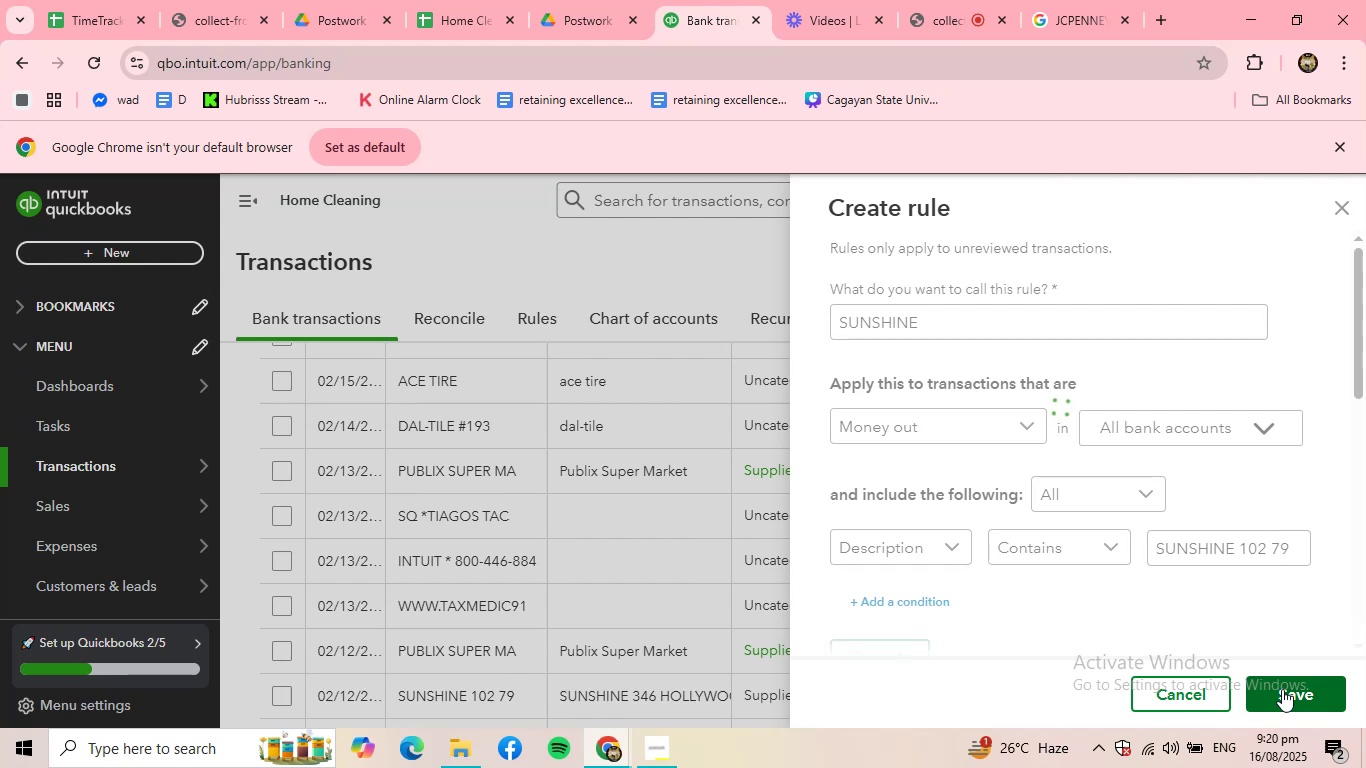 
wait(6.68)
 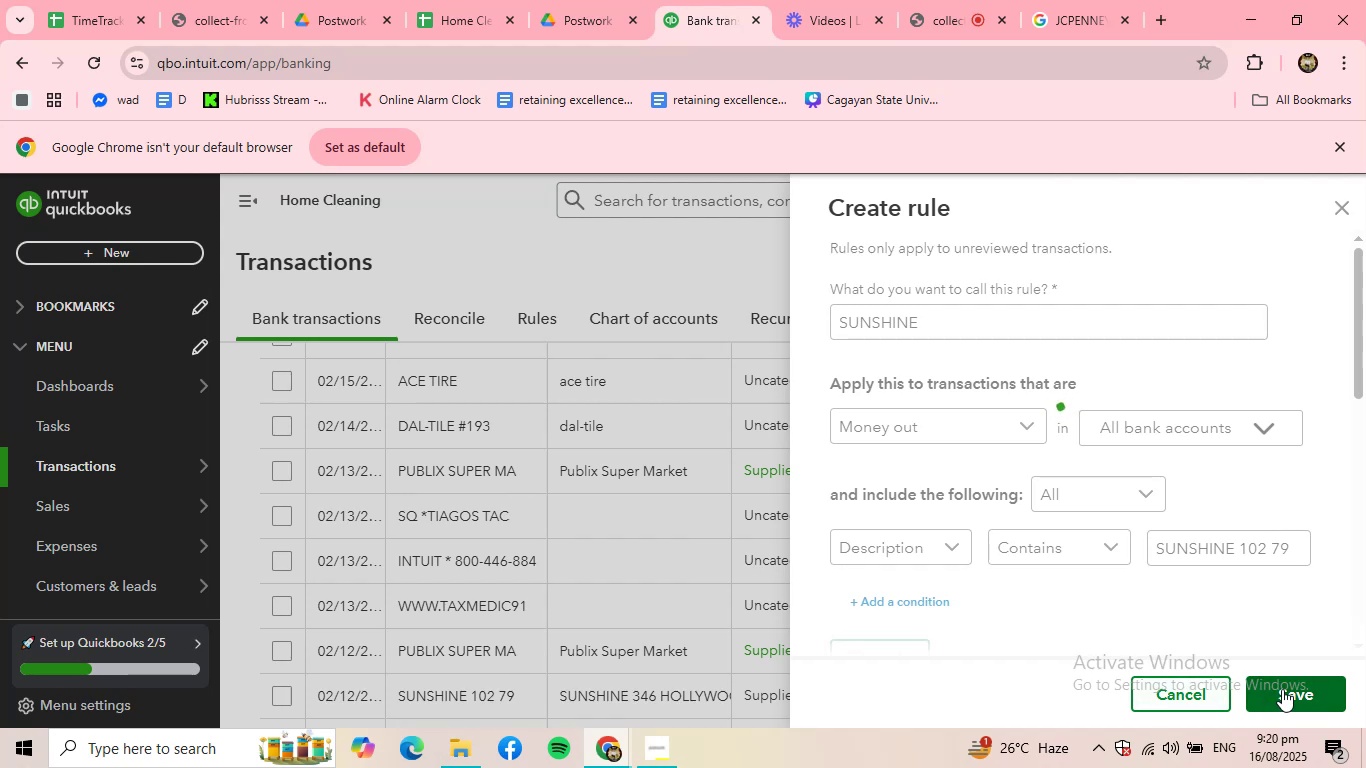 
left_click([1283, 688])
 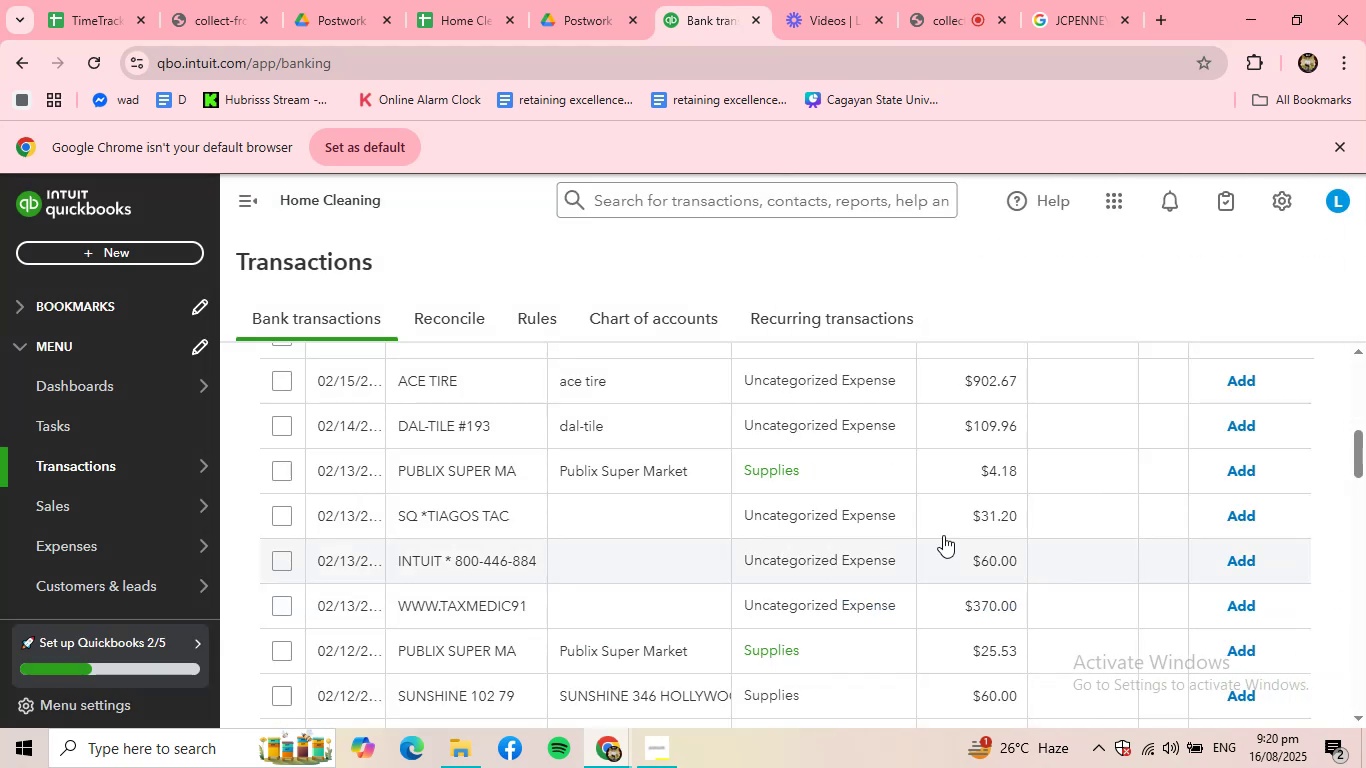 
scroll: coordinate [495, 486], scroll_direction: up, amount: 3.0
 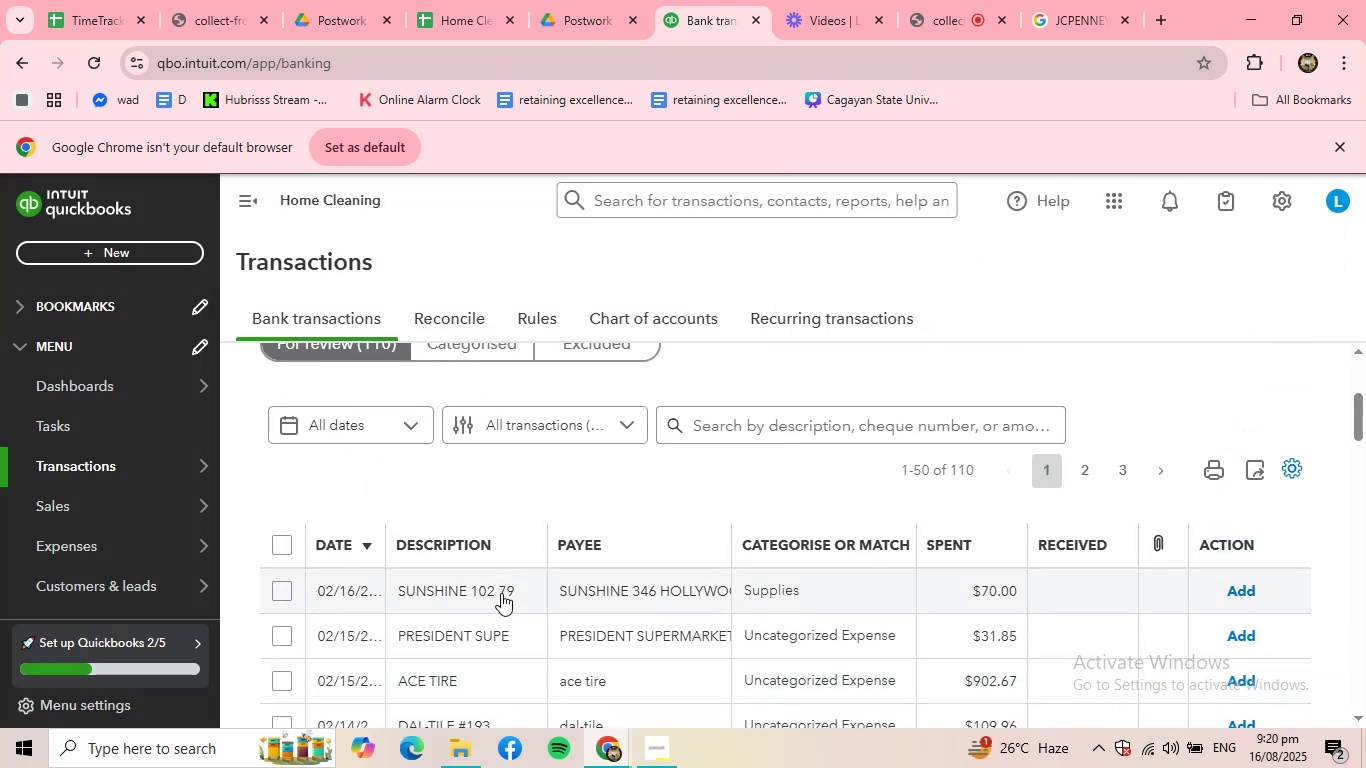 
scroll: coordinate [758, 562], scroll_direction: down, amount: 2.0
 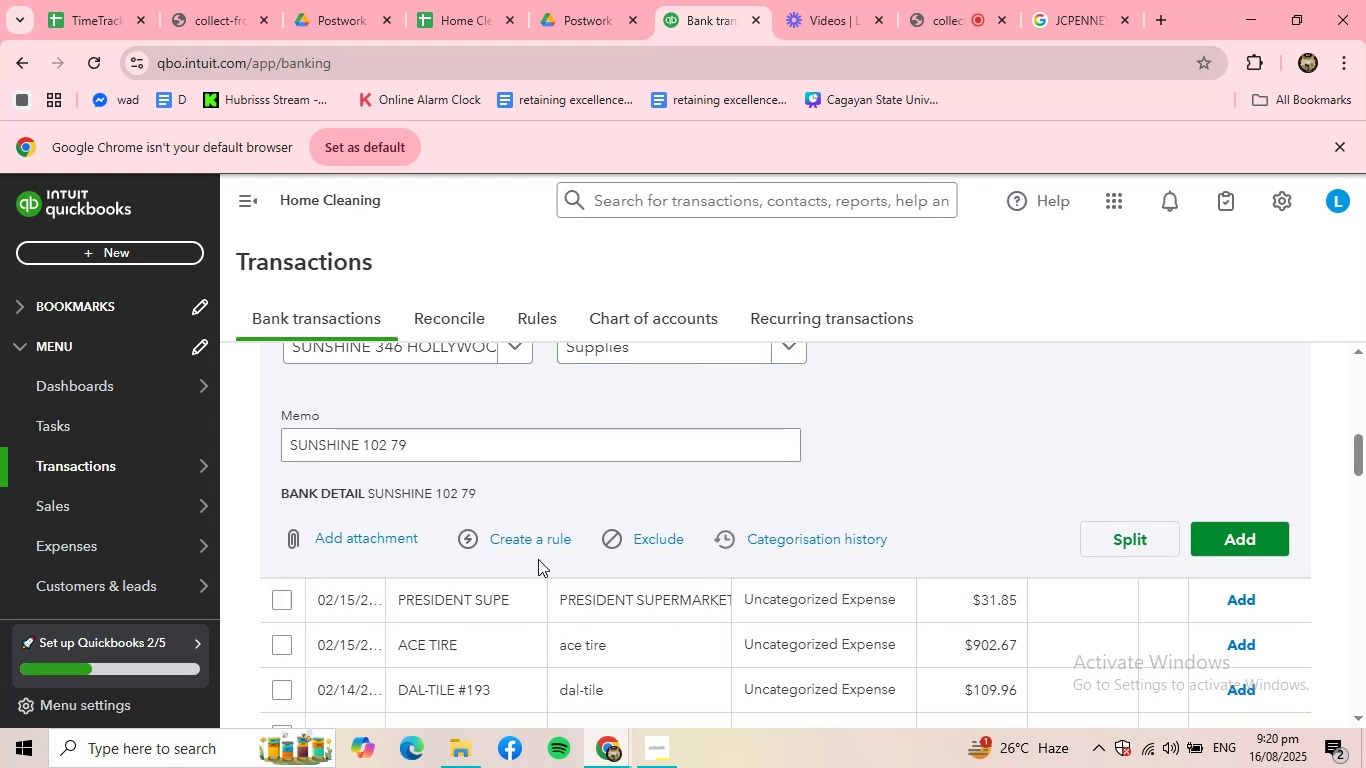 
left_click([537, 545])
 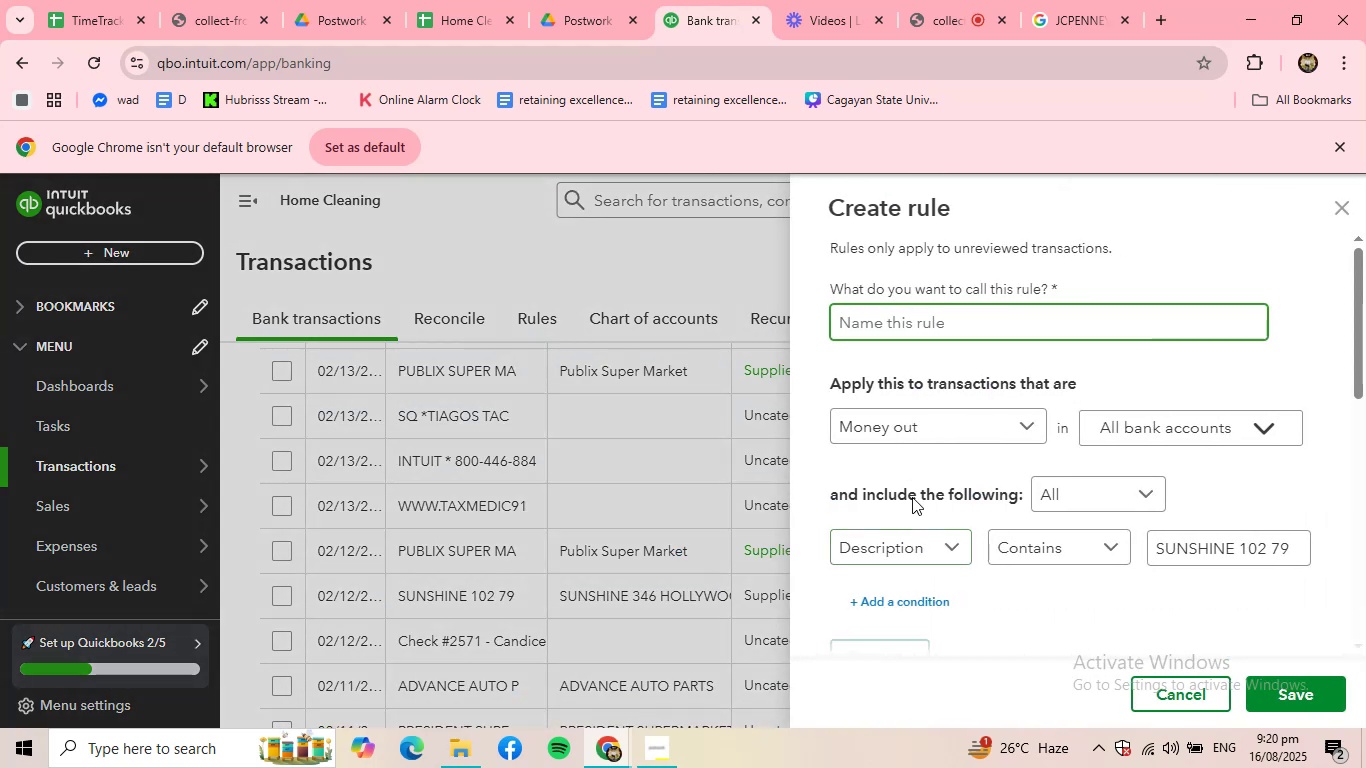 
type(SUNSHINE)
 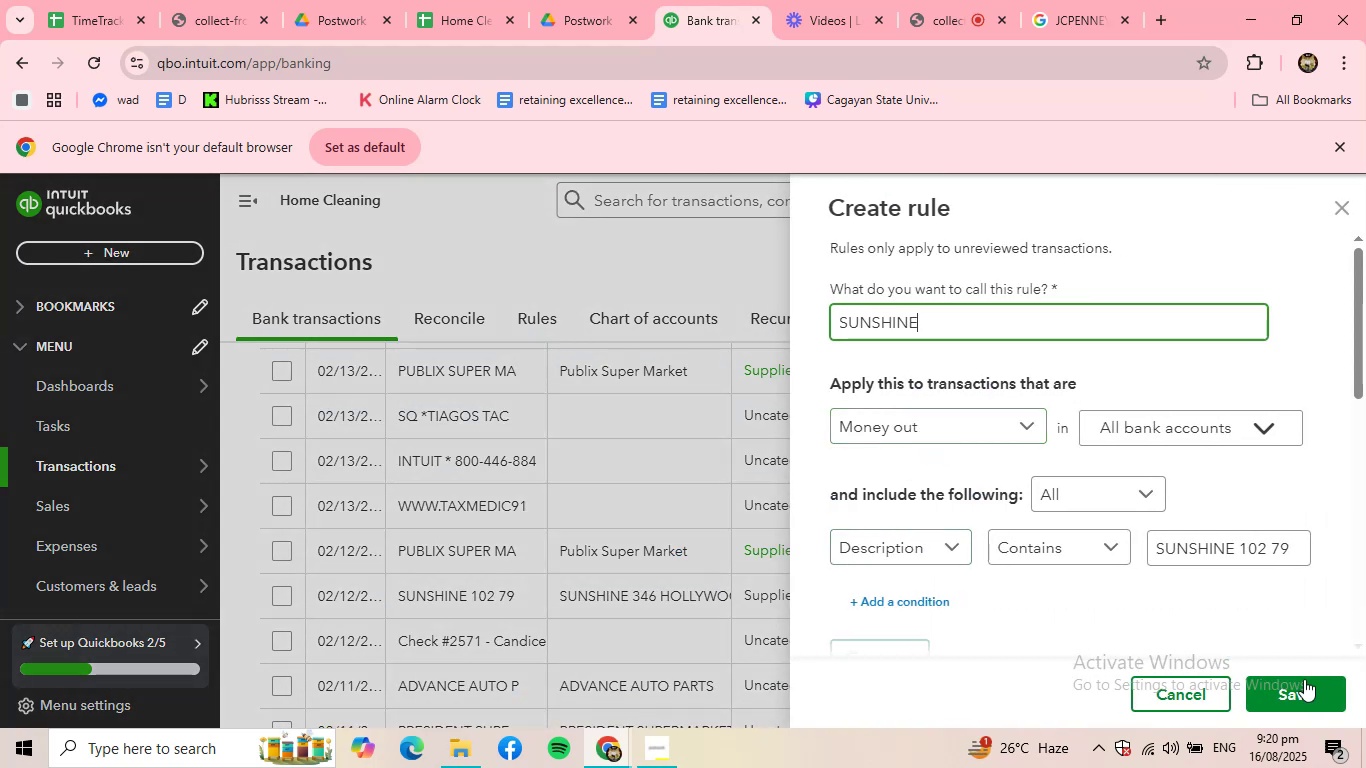 
left_click([1304, 694])
 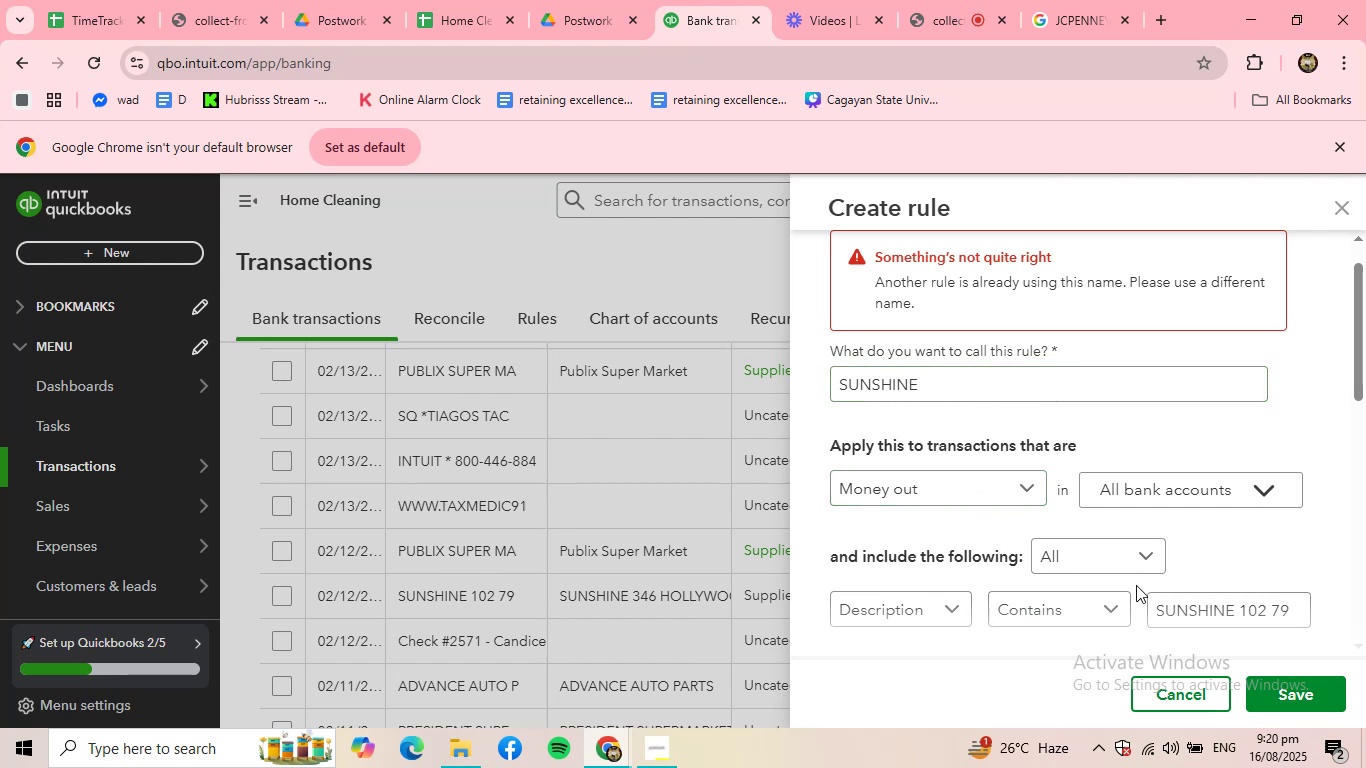 
wait(7.01)
 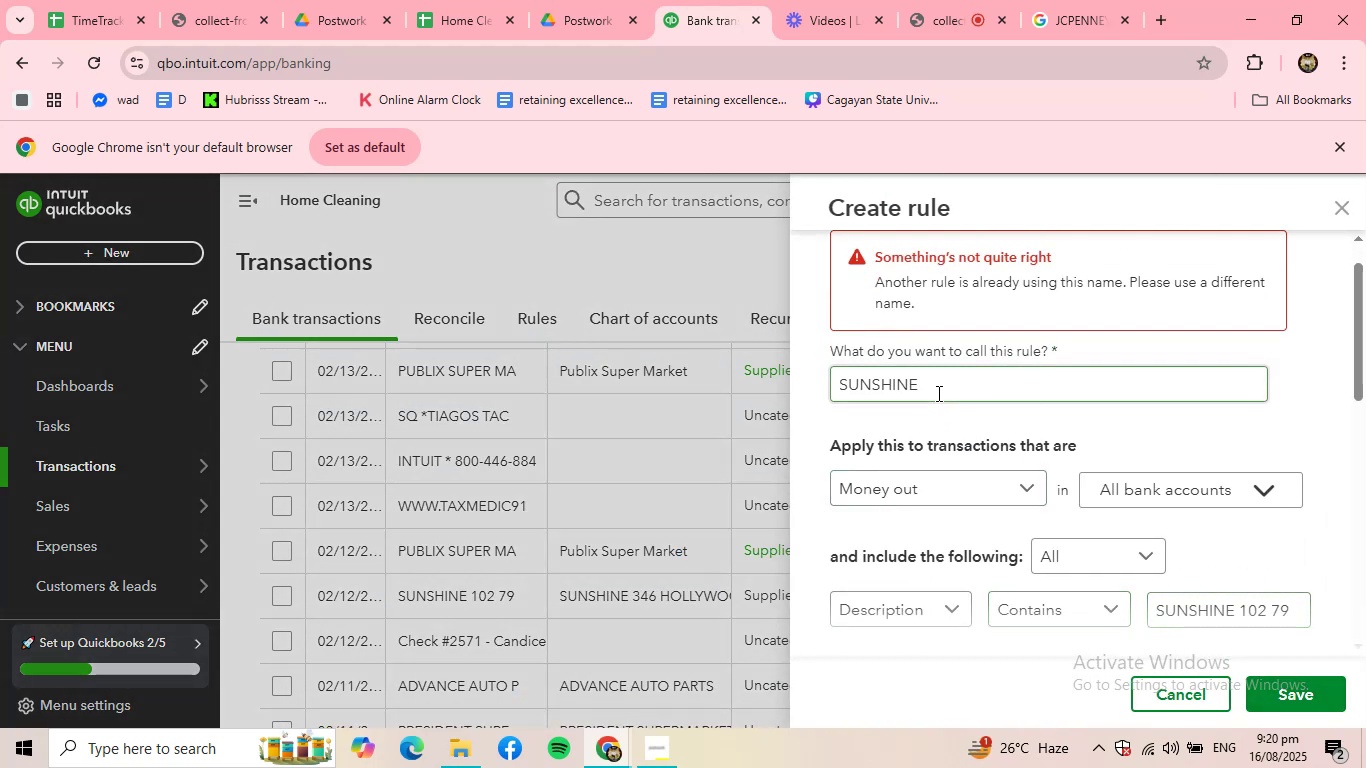 
scroll: coordinate [641, 480], scroll_direction: up, amount: 3.0
 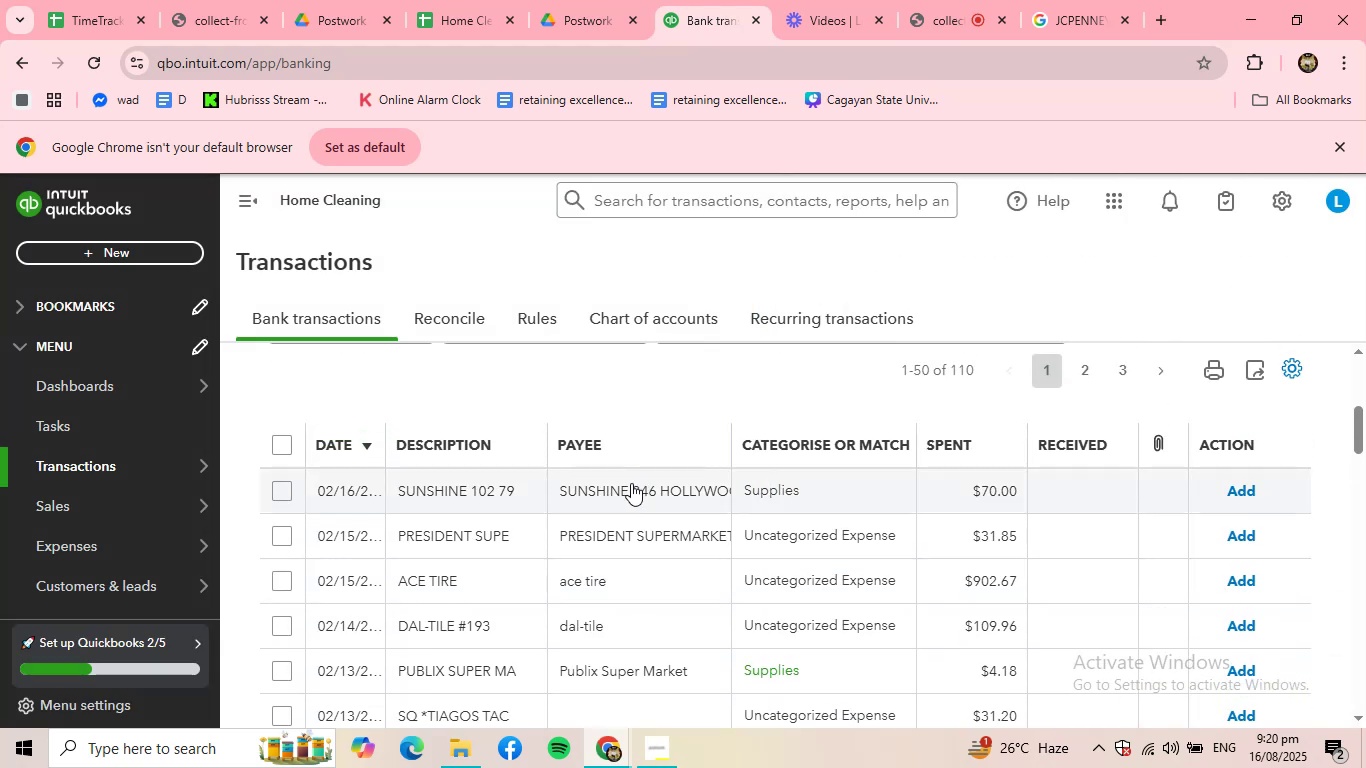 
left_click([631, 483])
 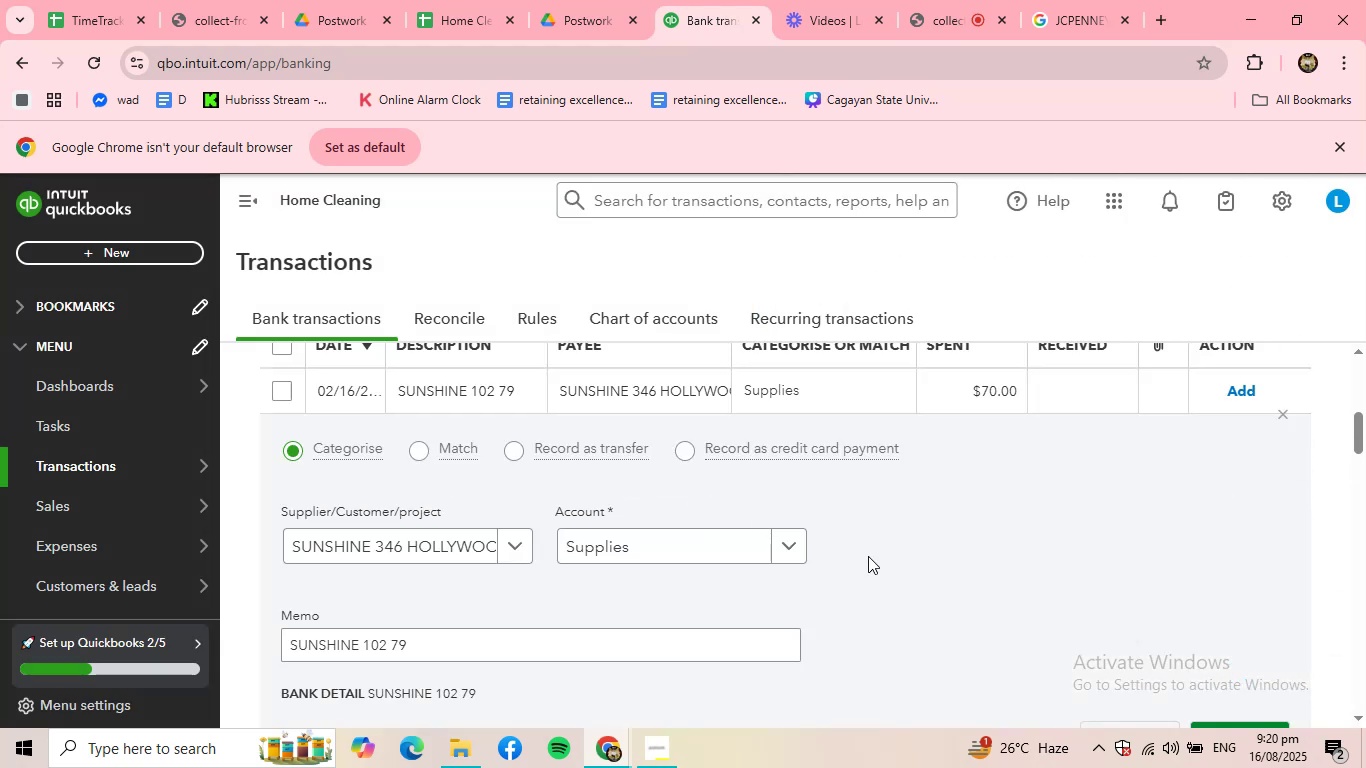 
scroll: coordinate [924, 567], scroll_direction: down, amount: 1.0
 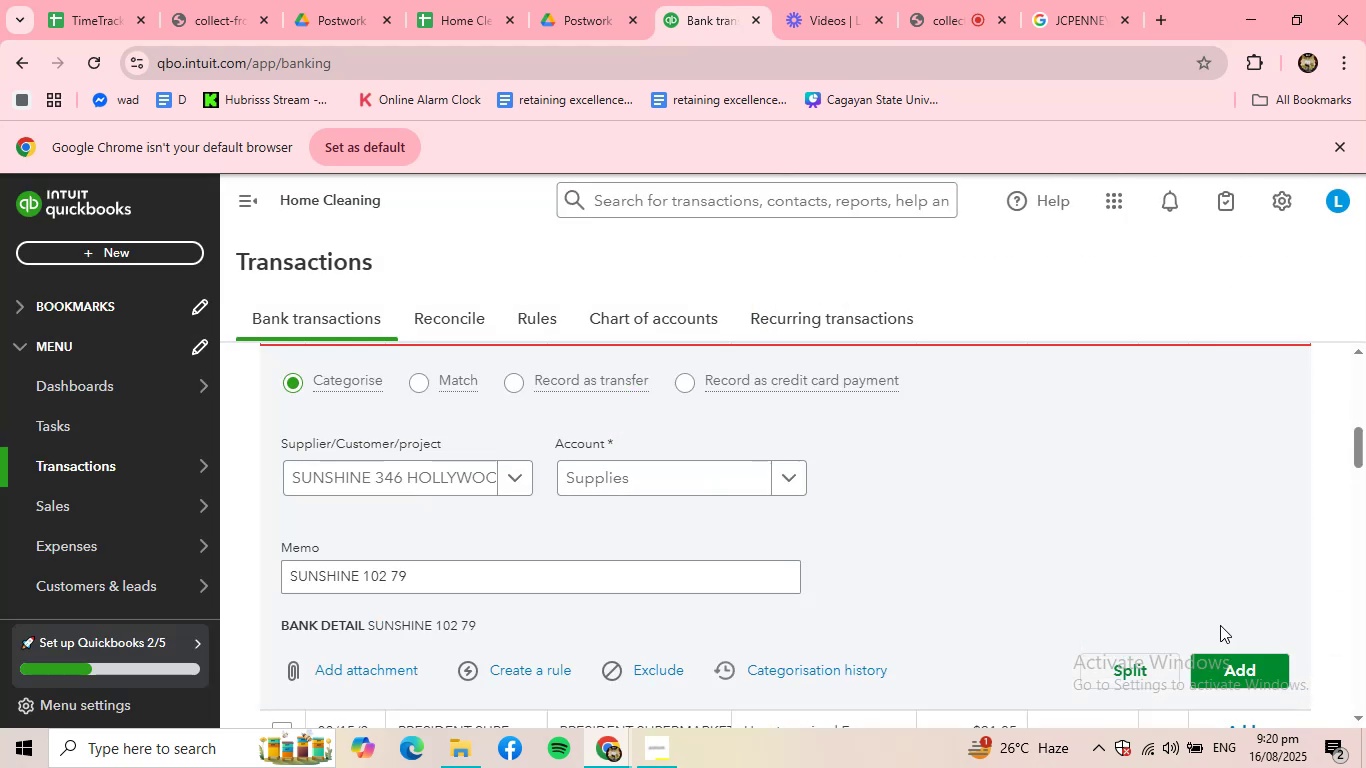 
scroll: coordinate [522, 577], scroll_direction: up, amount: 2.0
 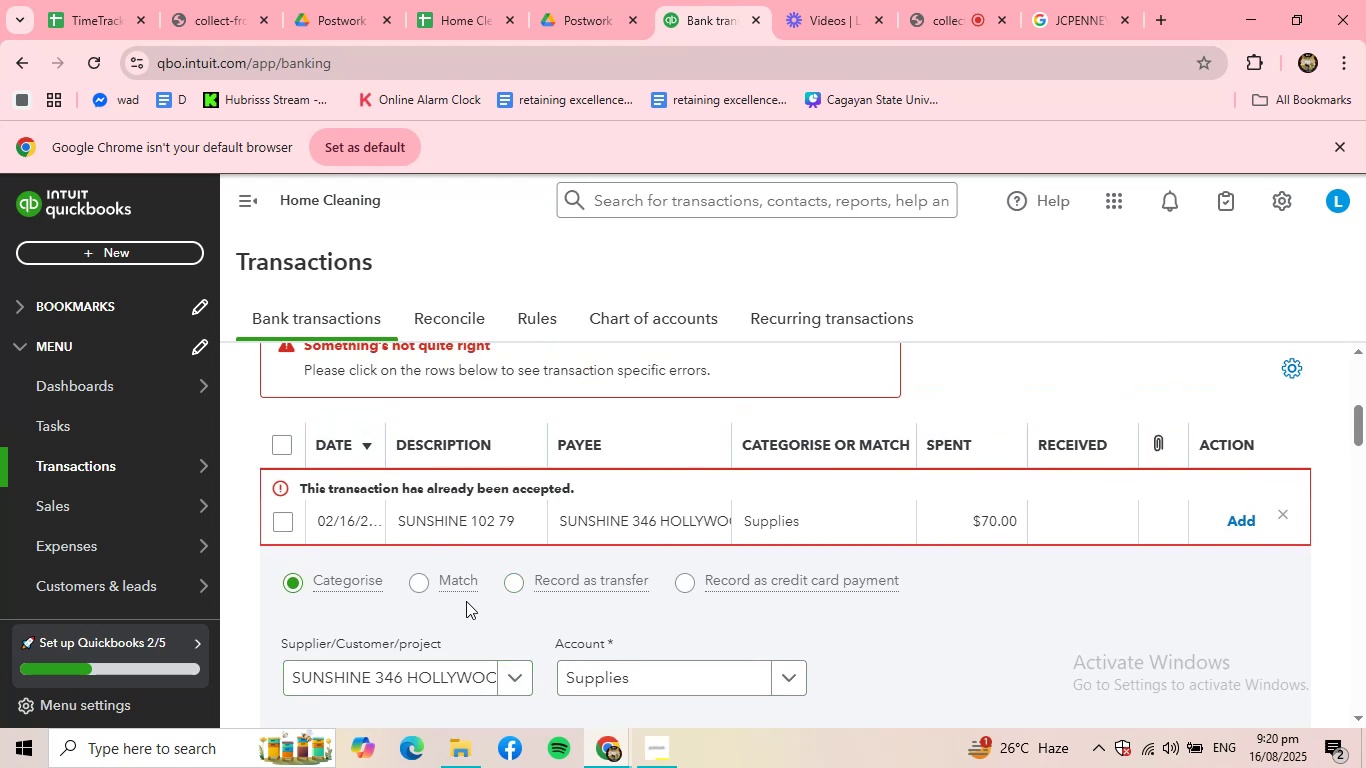 
scroll: coordinate [466, 601], scroll_direction: down, amount: 1.0
 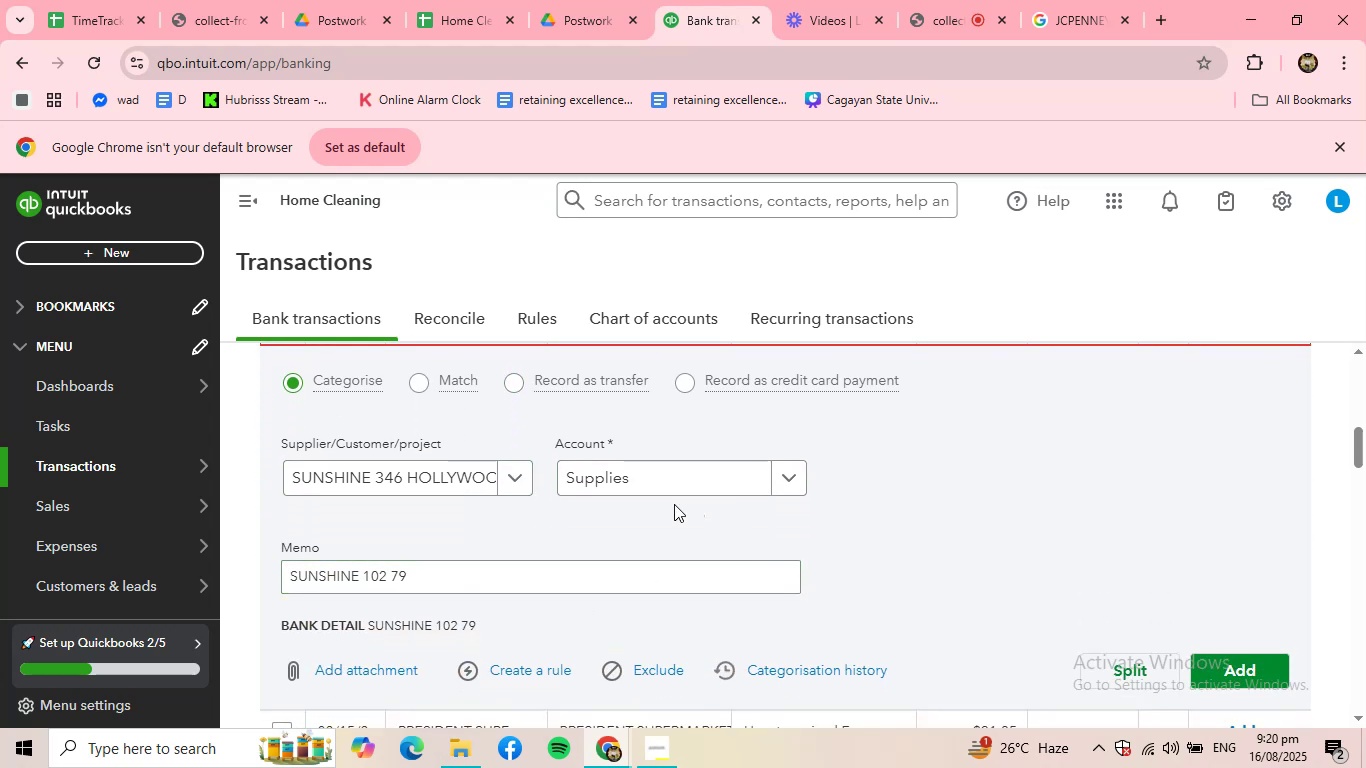 
left_click([544, 575])
 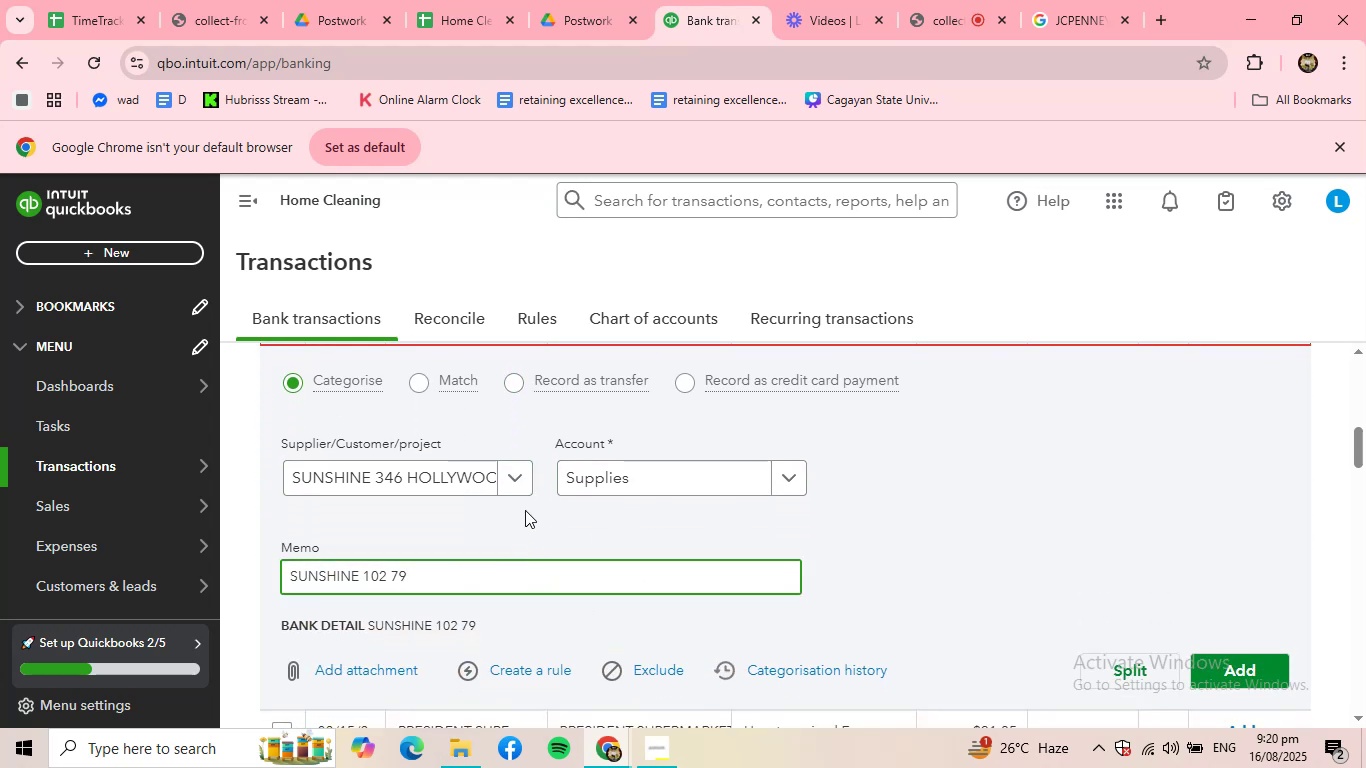 
left_click([494, 491])
 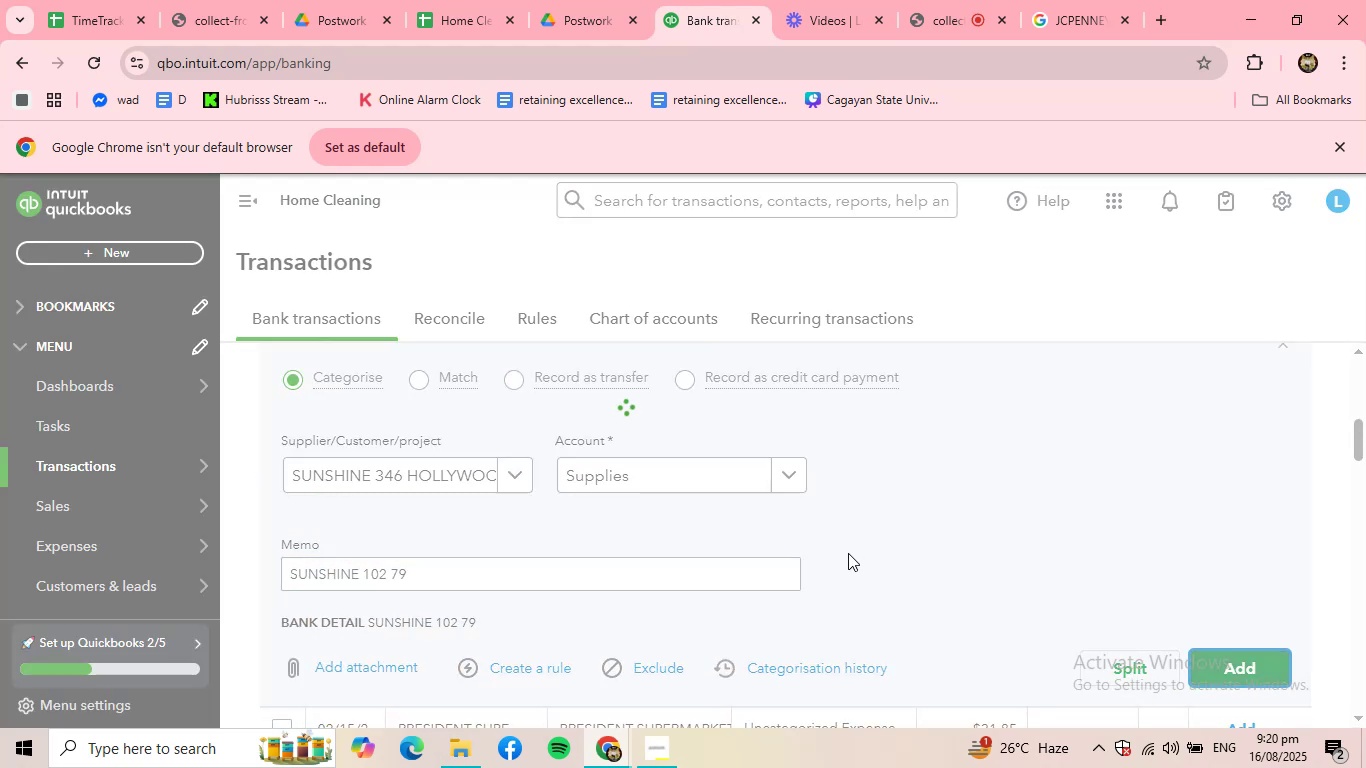 
scroll: coordinate [817, 536], scroll_direction: up, amount: 2.0
 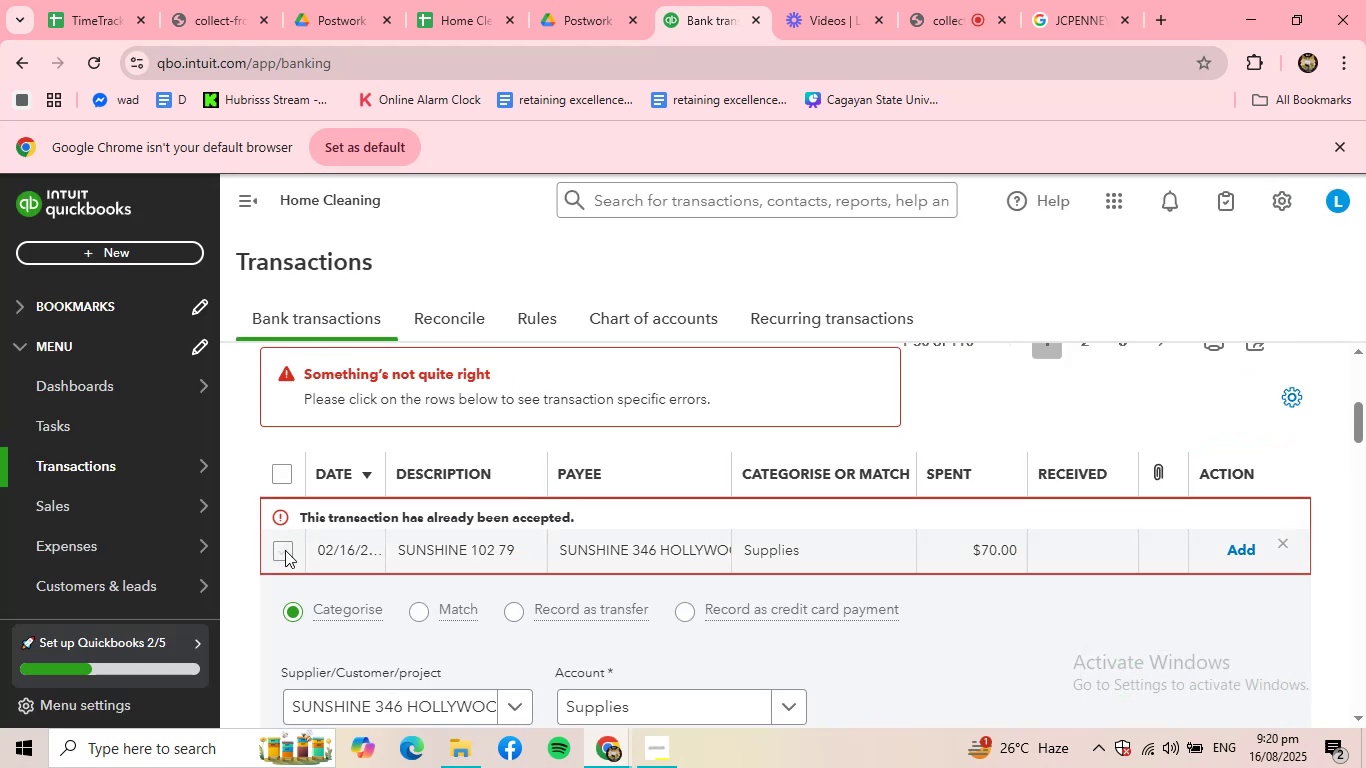 
left_click([280, 553])
 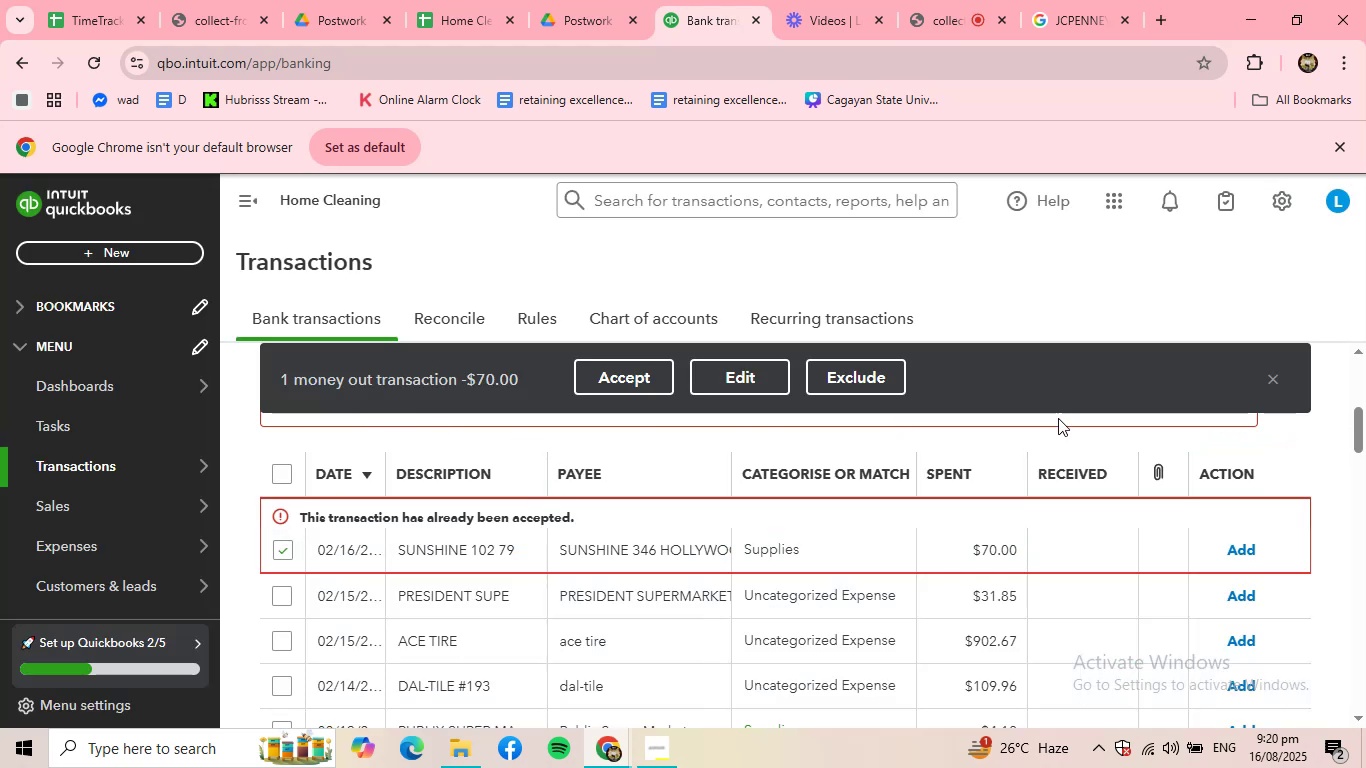 
left_click([1278, 379])
 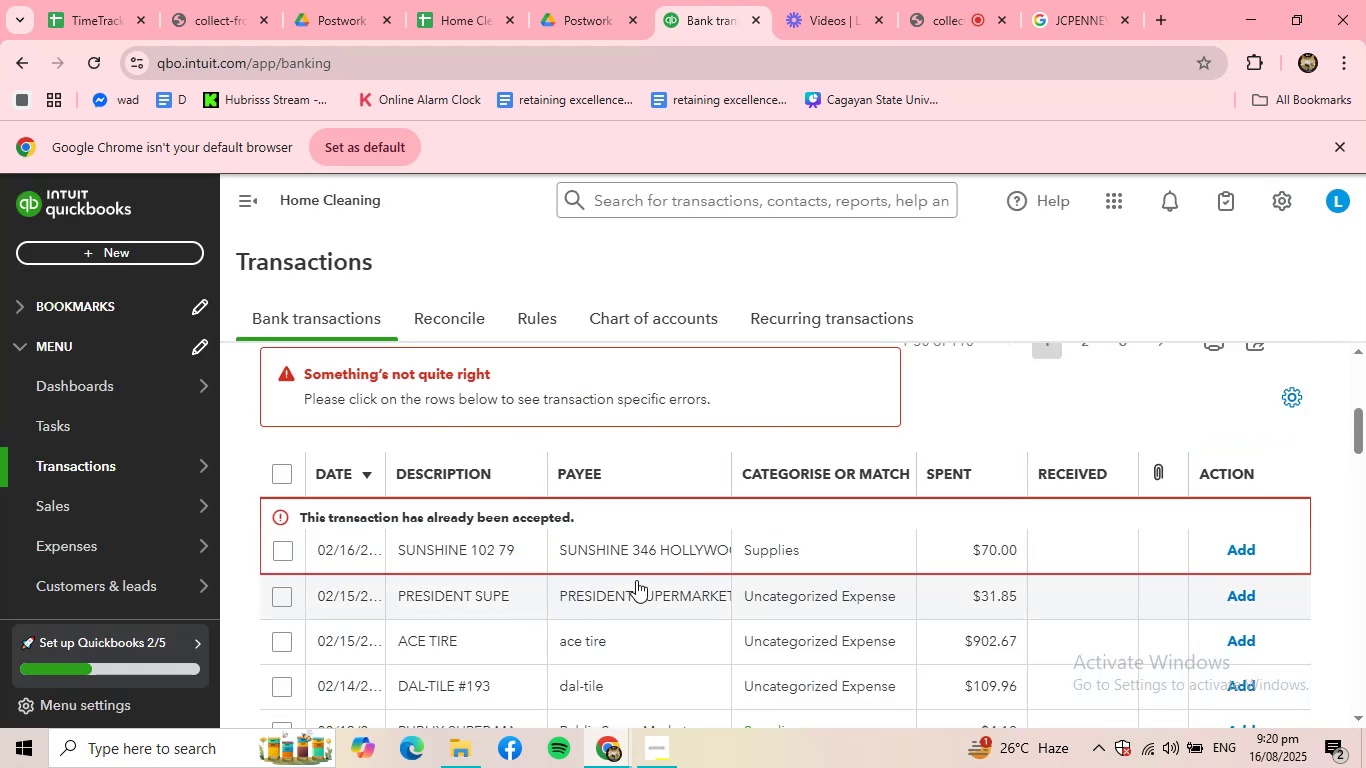 
left_click([633, 599])
 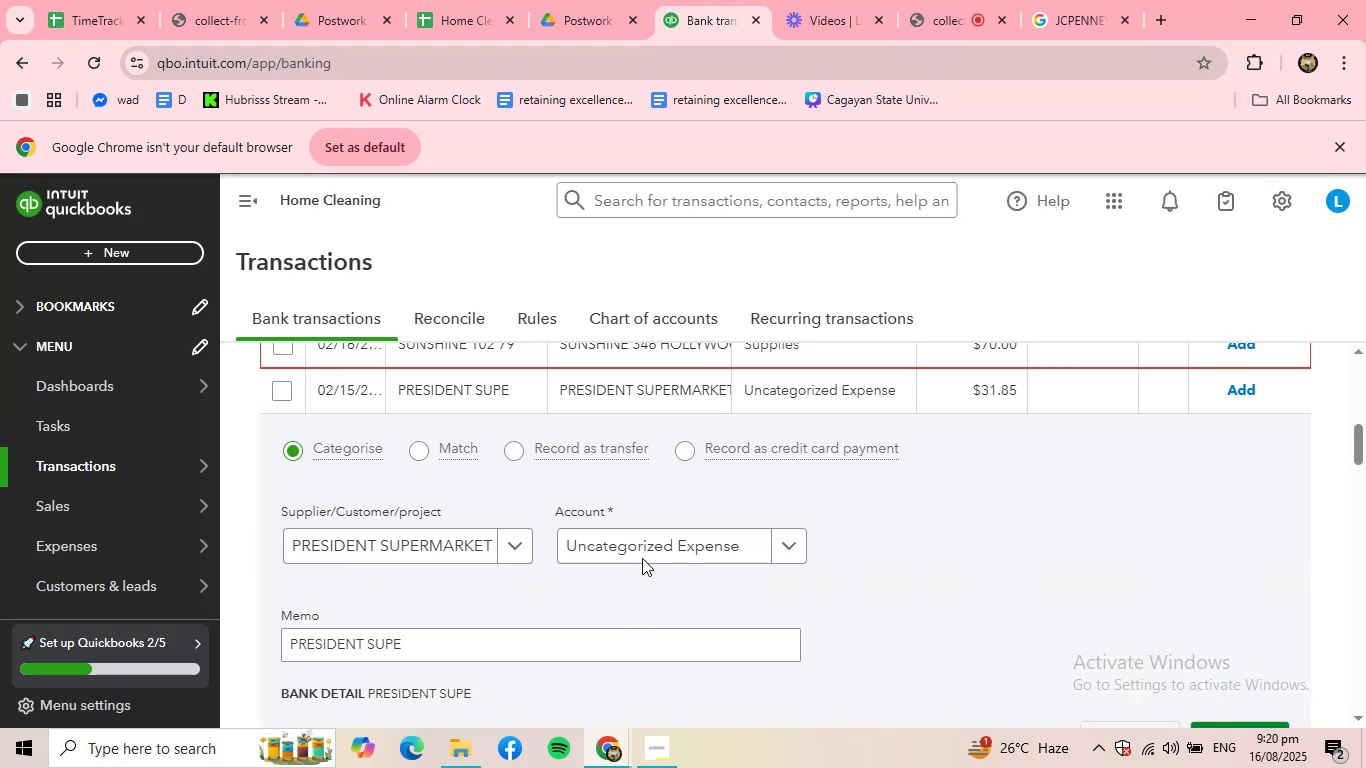 
scroll: coordinate [641, 557], scroll_direction: up, amount: 1.0
 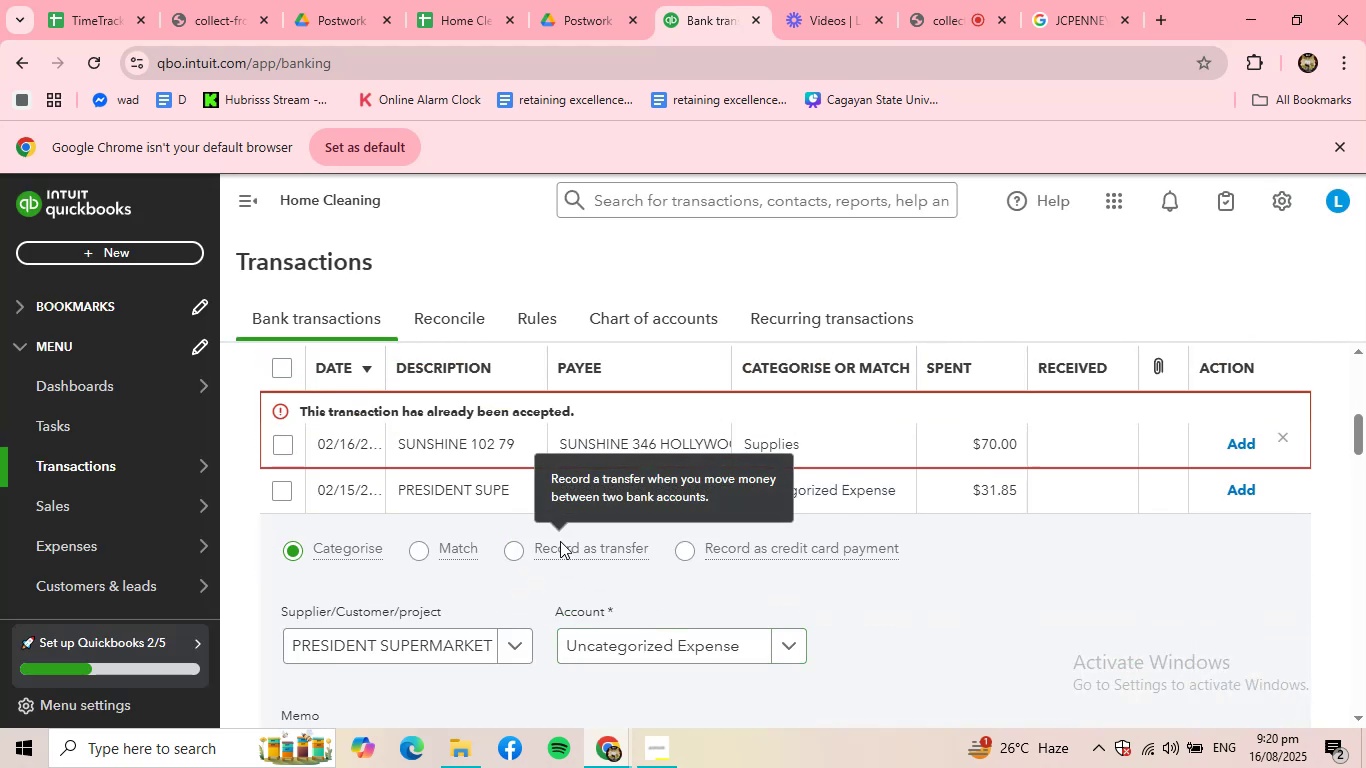 
key(F5)
 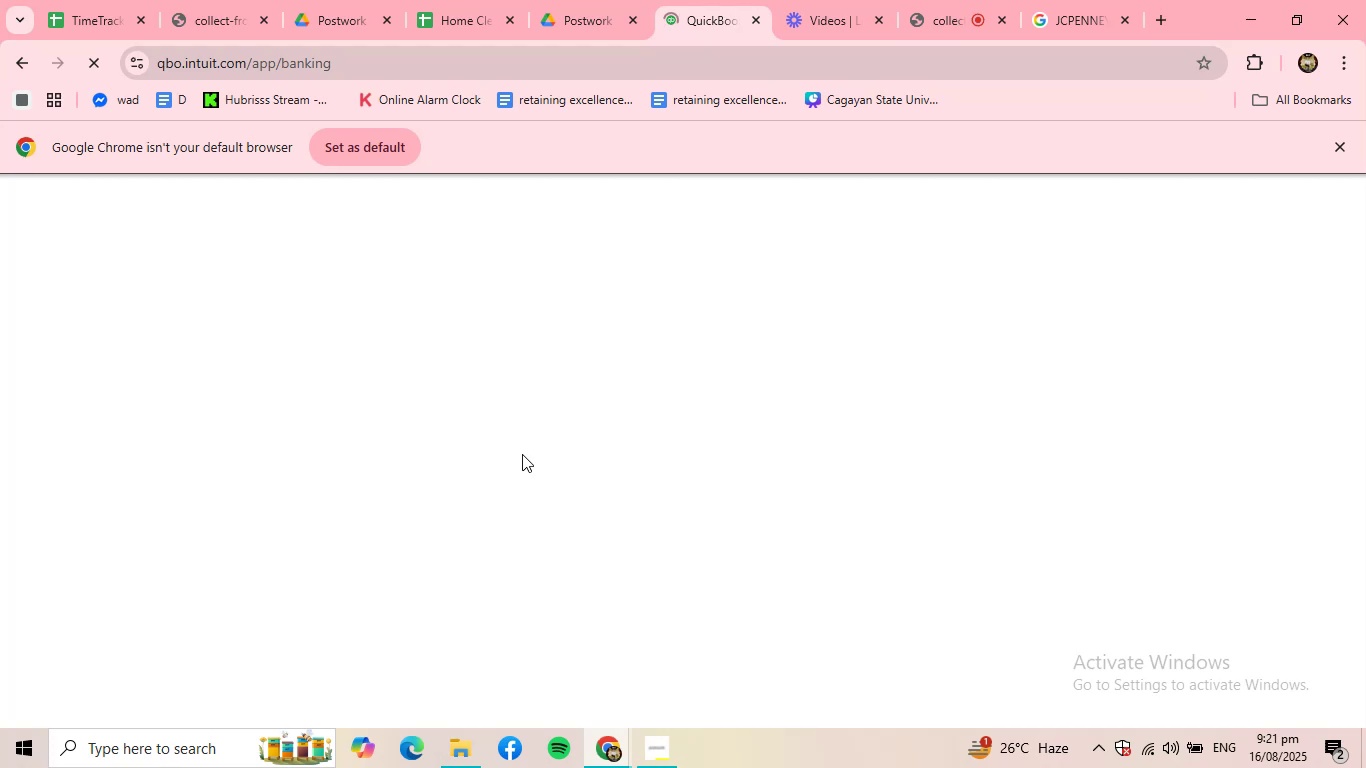 
wait(40.02)
 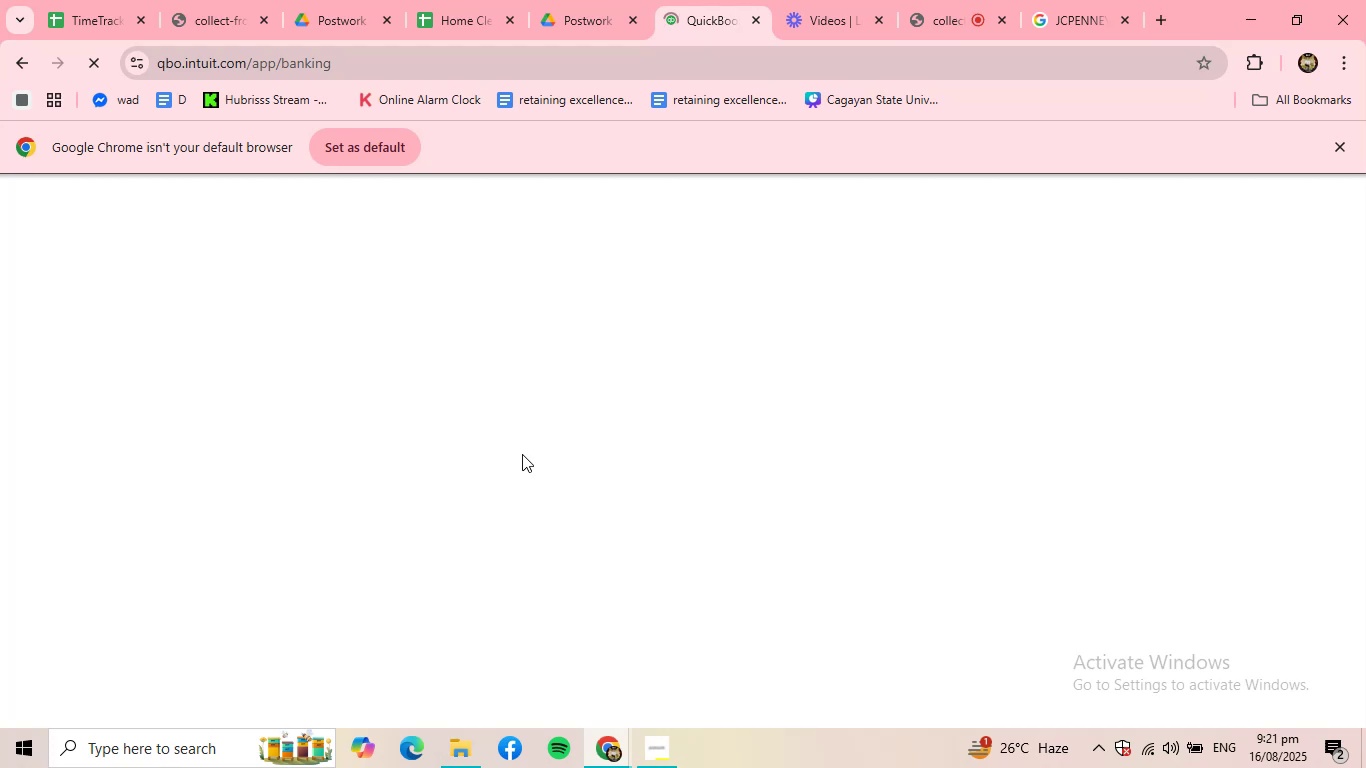 
key(F5)
 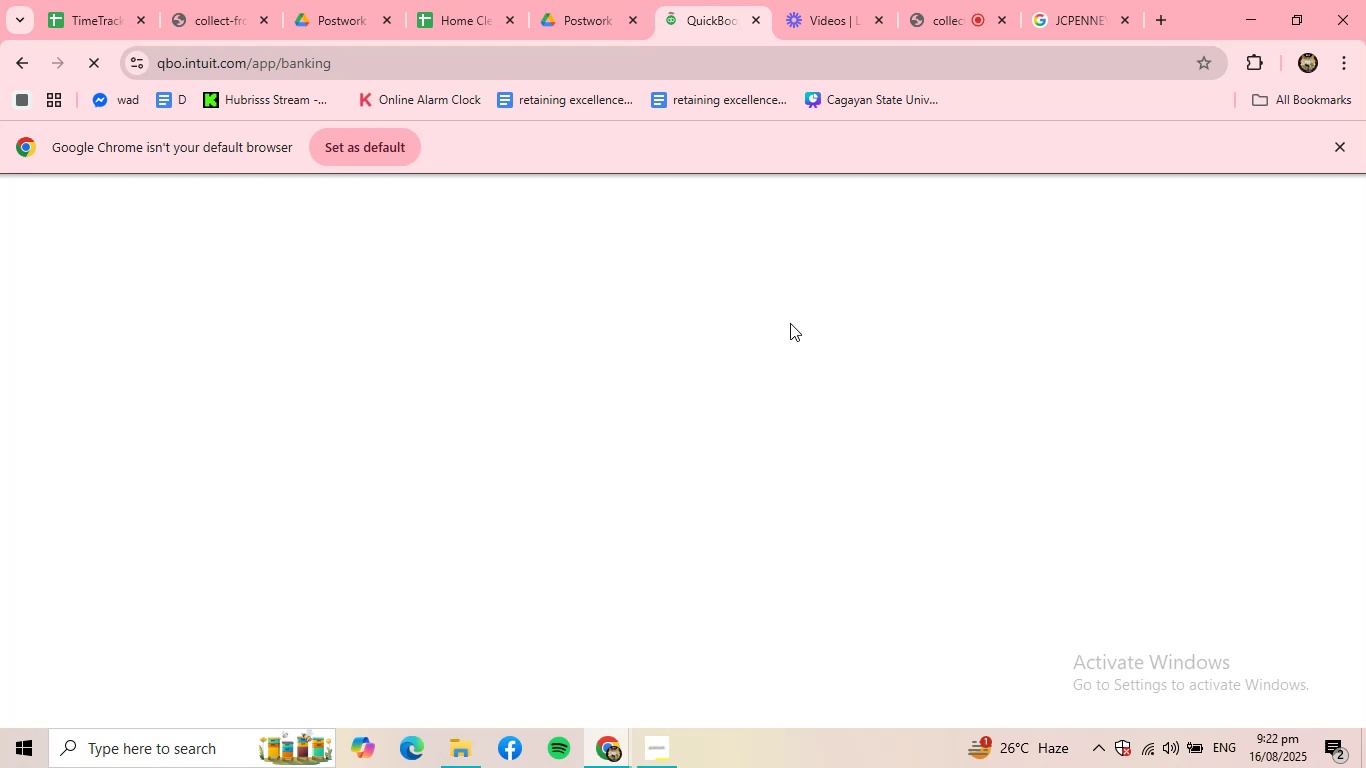 
wait(54.08)
 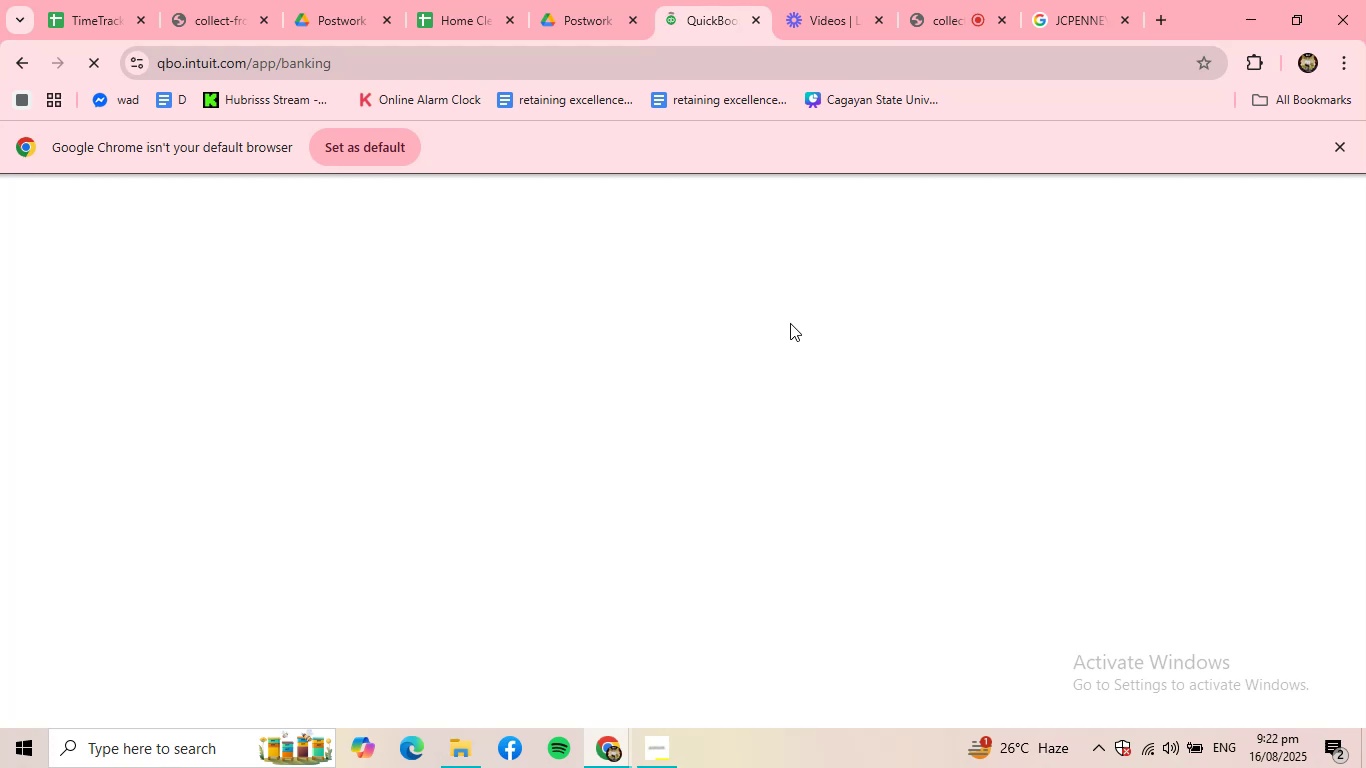 
left_click([370, 77])
 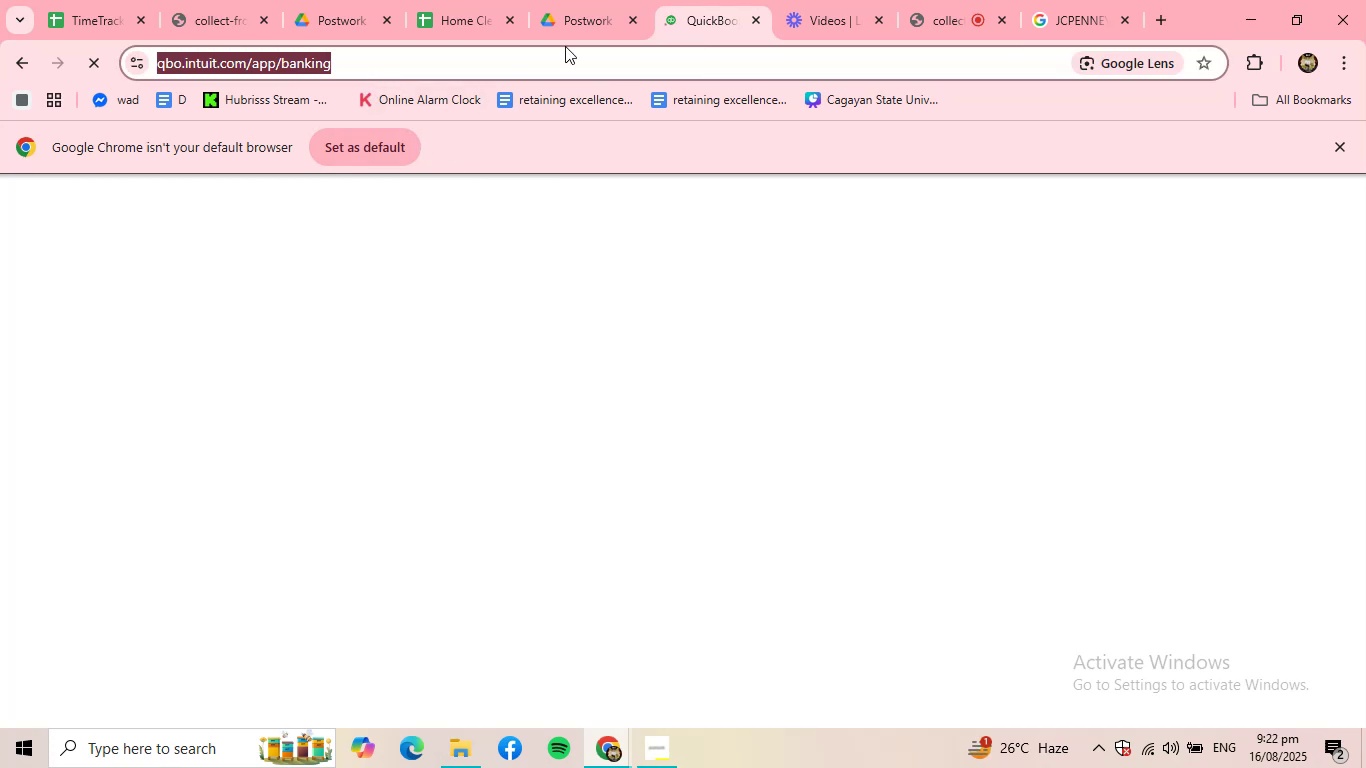 
key(Control+ControlLeft)
 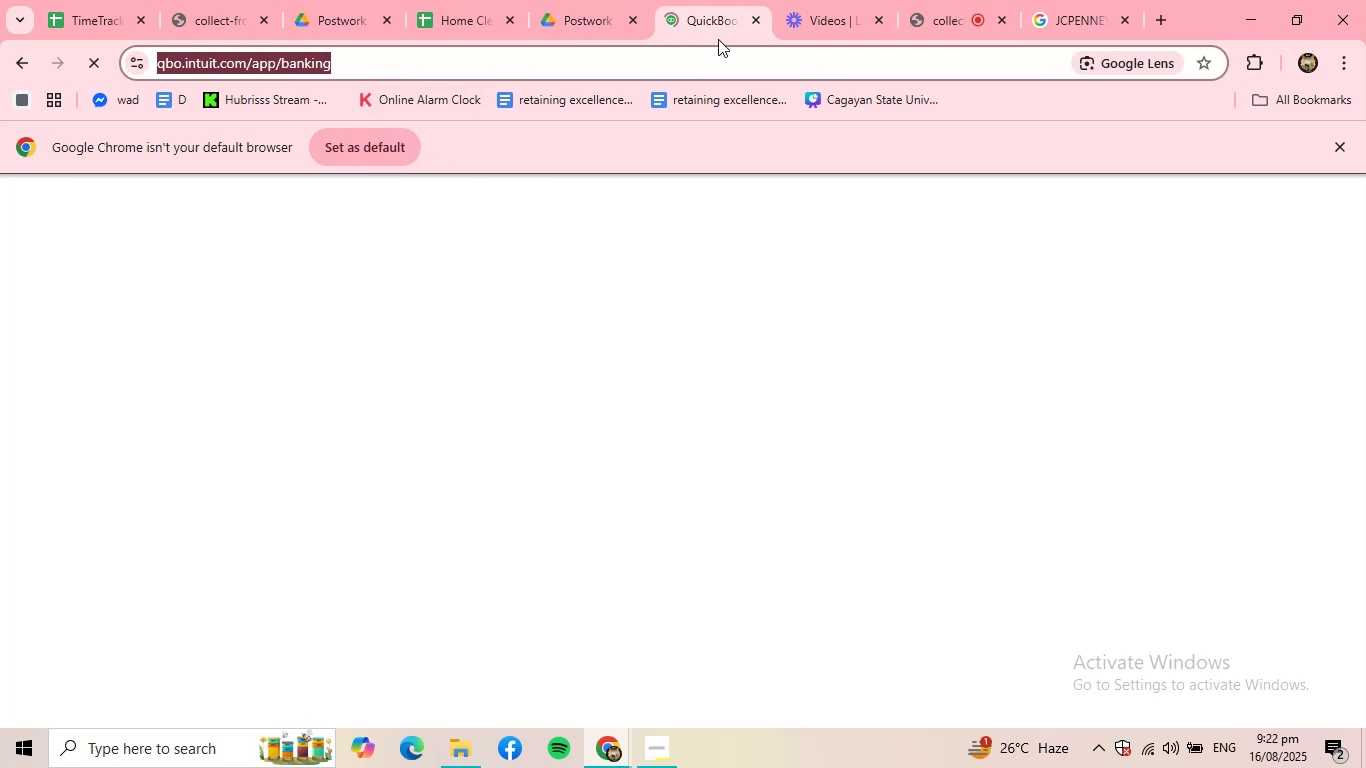 
key(Control+W)
 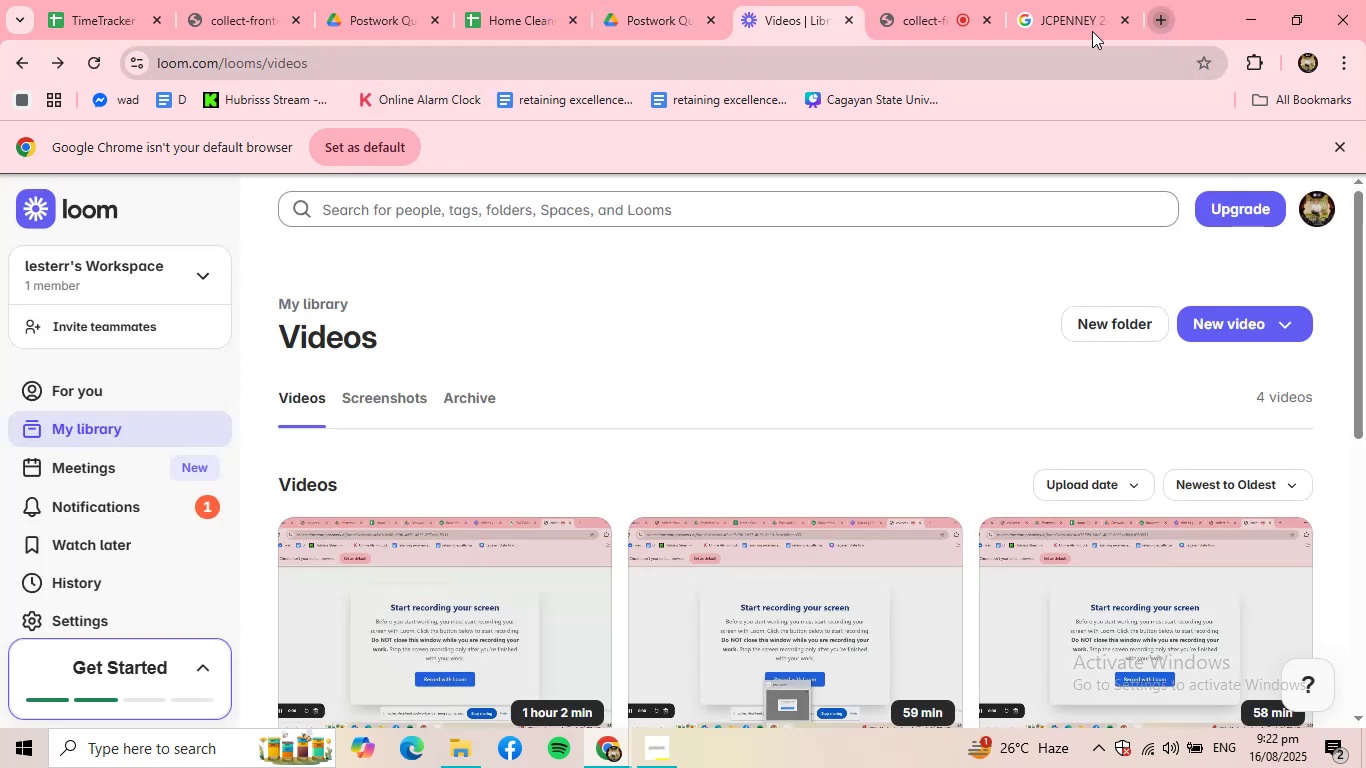 
double_click([860, 65])
 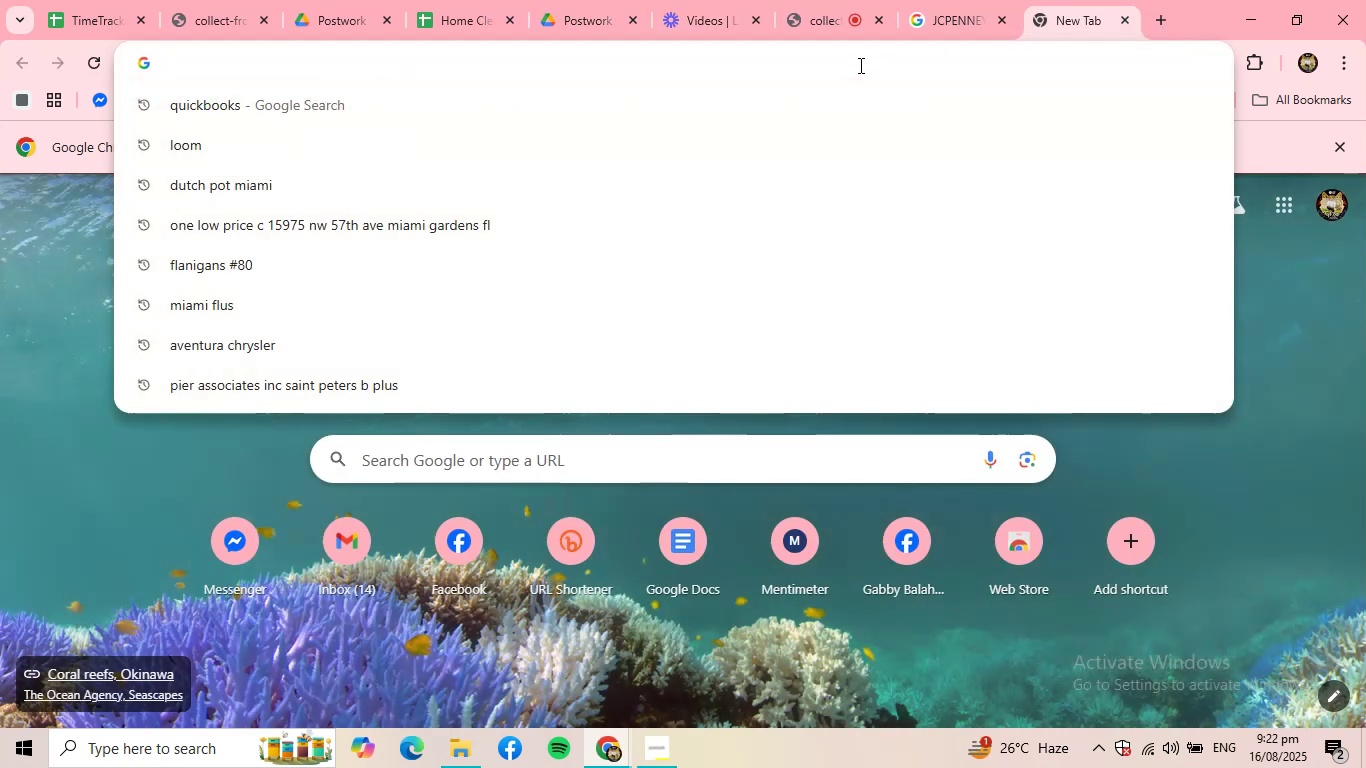 
type(QUI)
 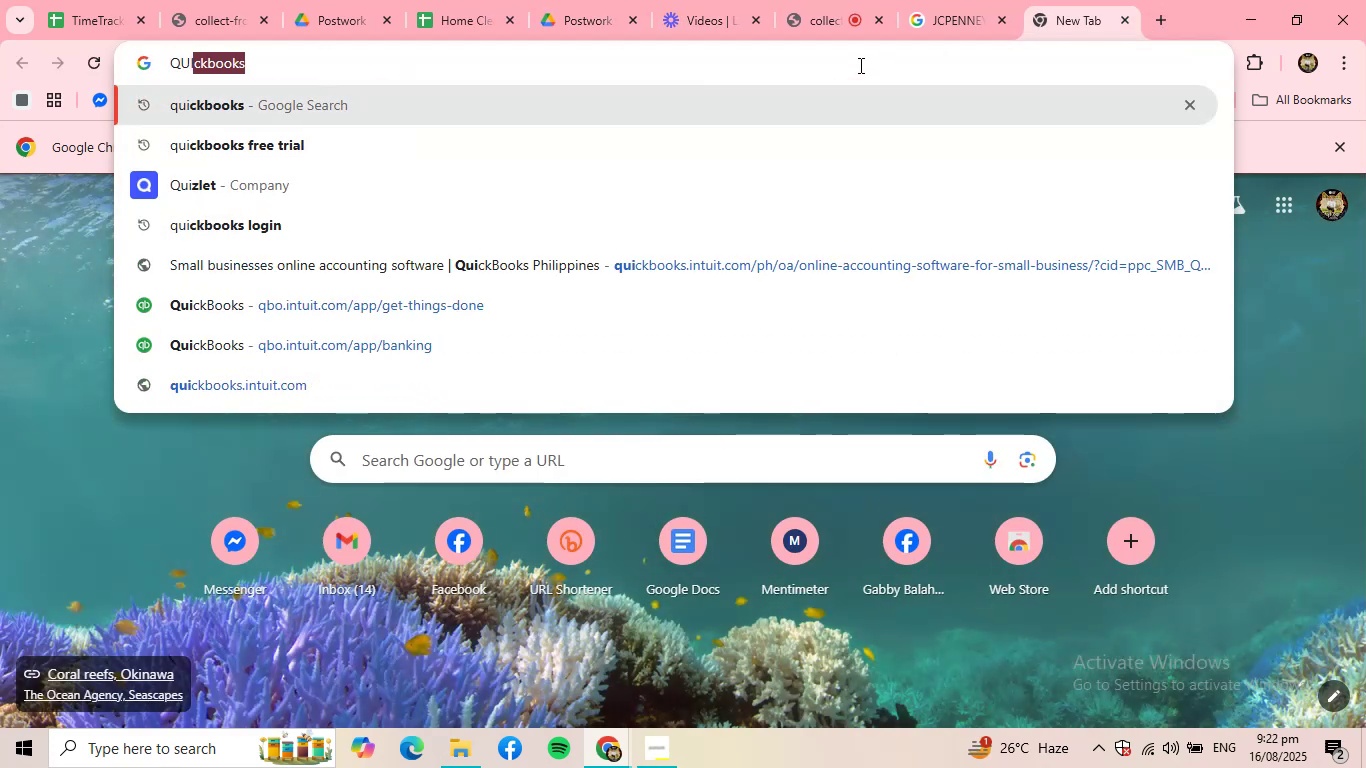 
key(Enter)
 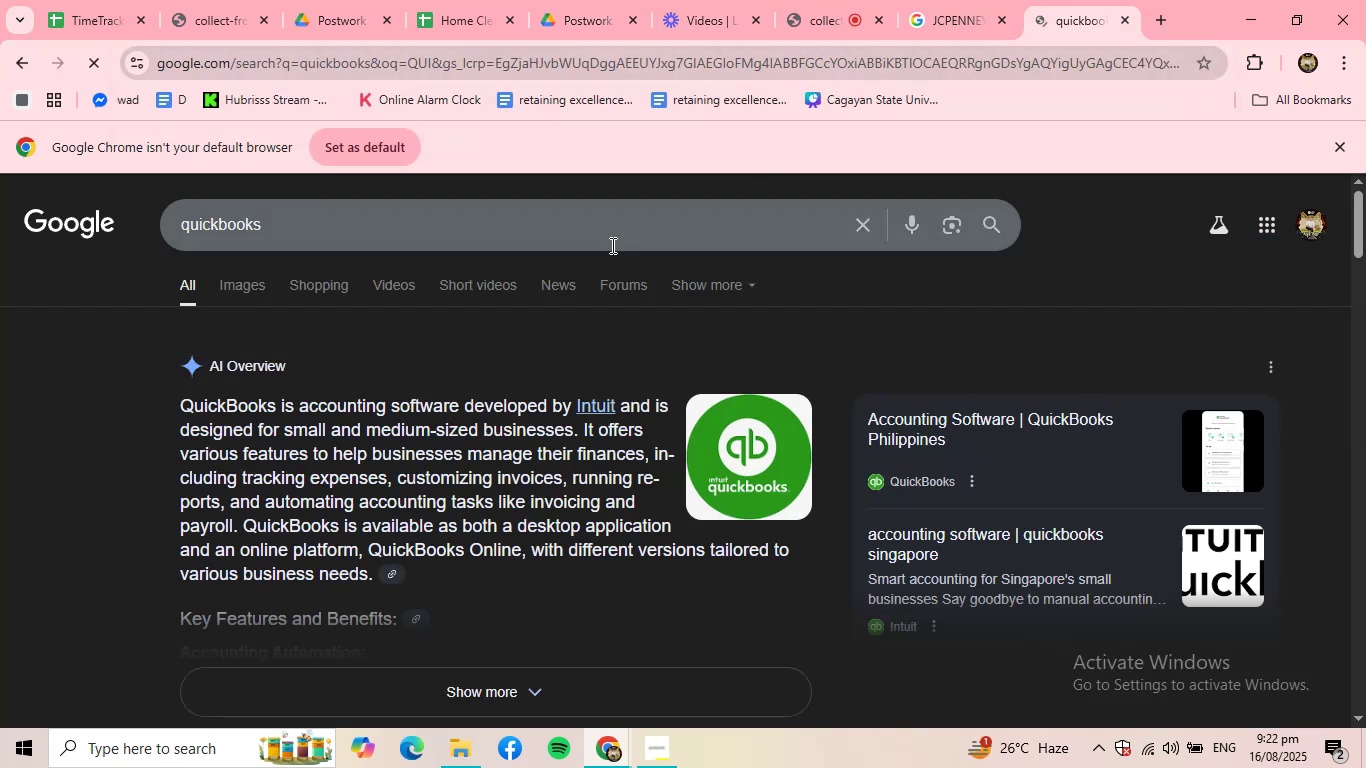 
scroll: coordinate [323, 457], scroll_direction: down, amount: 4.0
 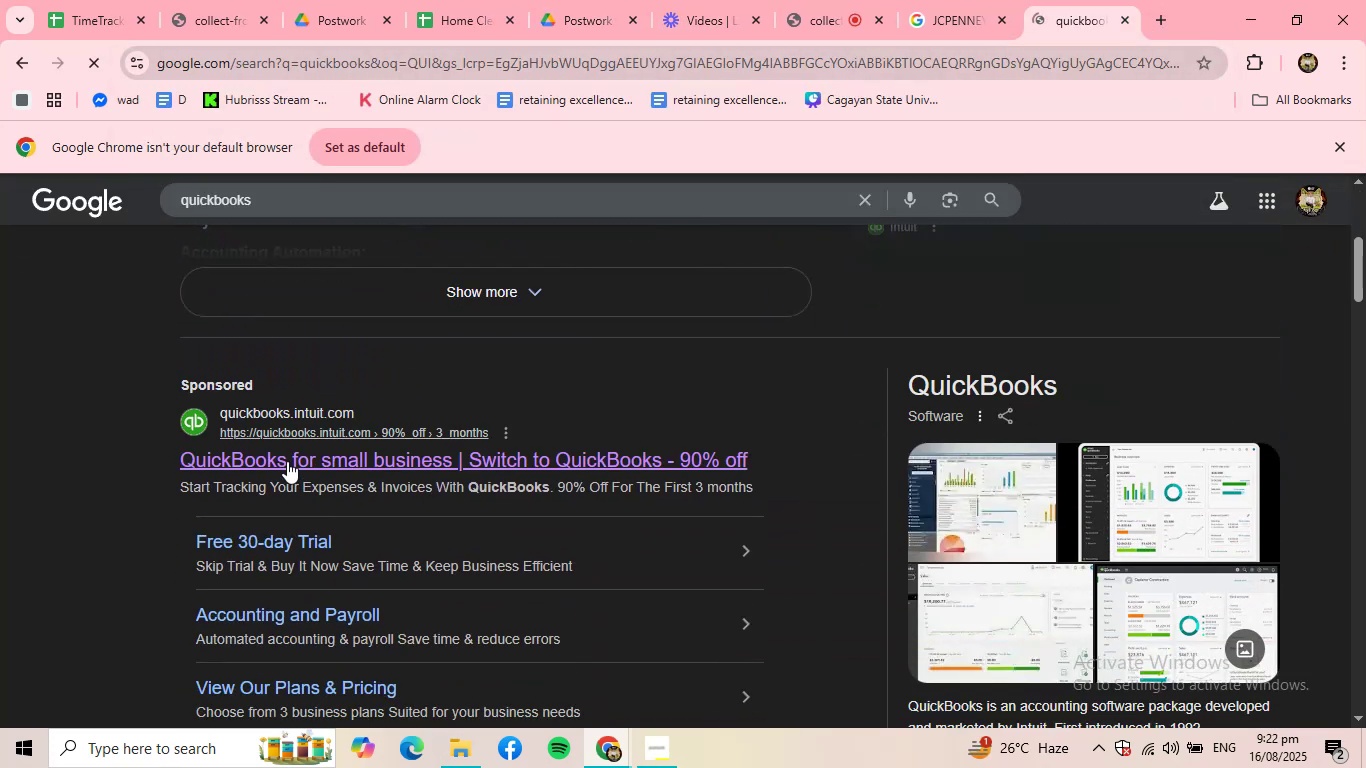 
left_click([287, 461])
 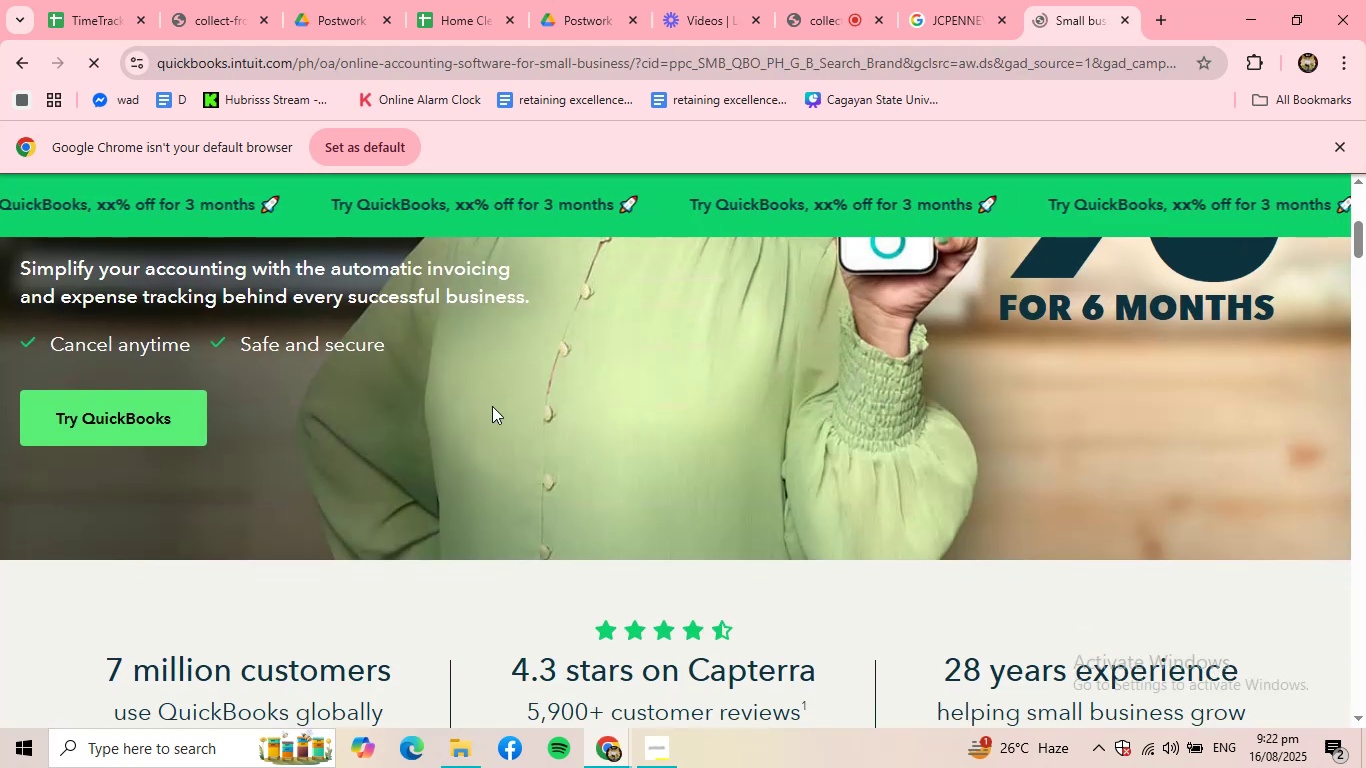 
scroll: coordinate [345, 385], scroll_direction: up, amount: 14.0
 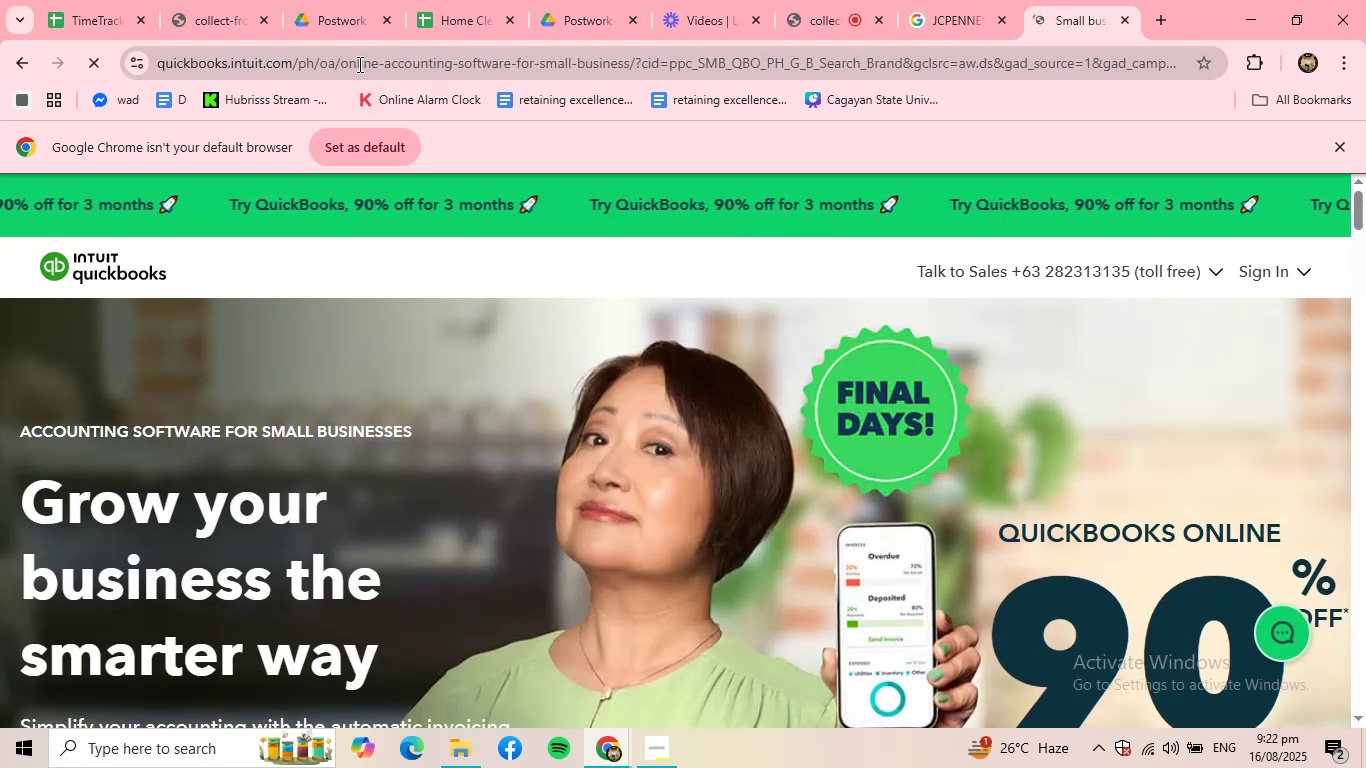 
left_click([358, 64])
 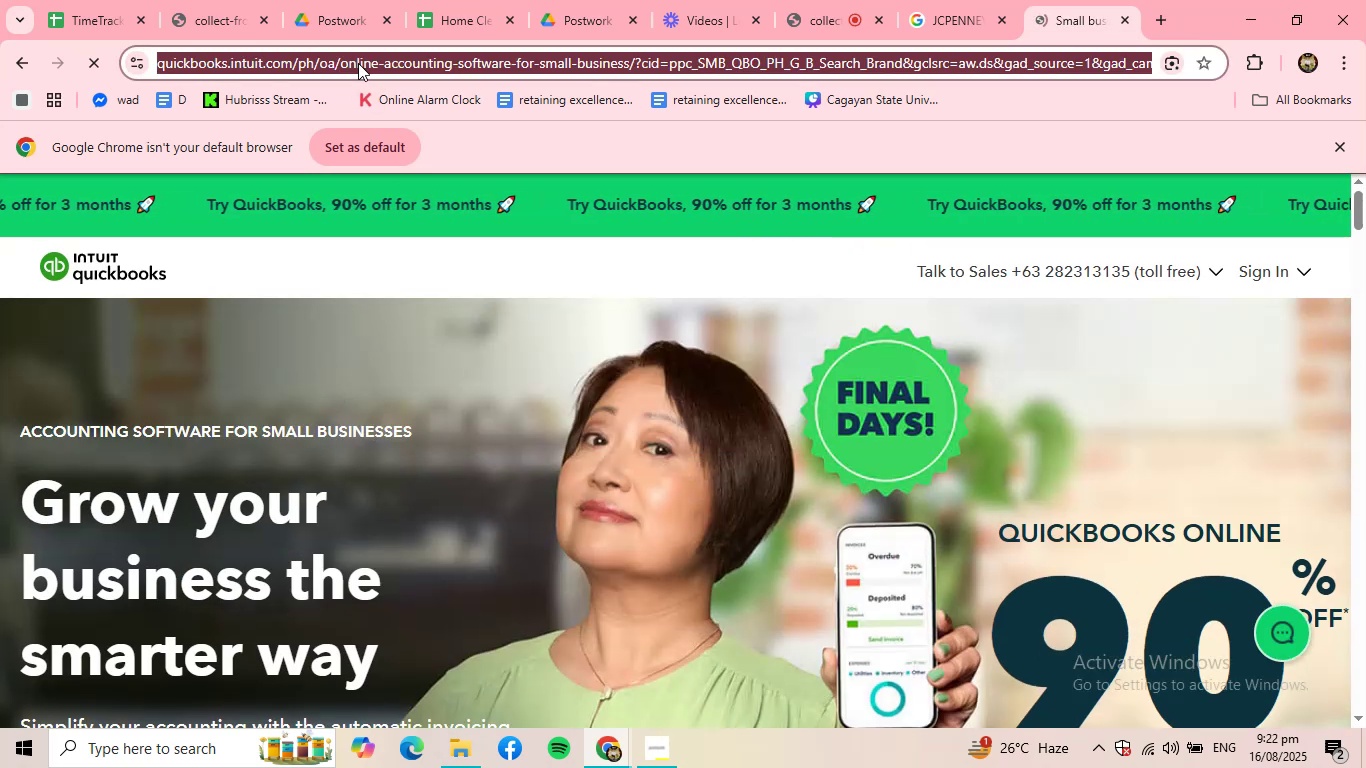 
type(QUICKBOOKS)
 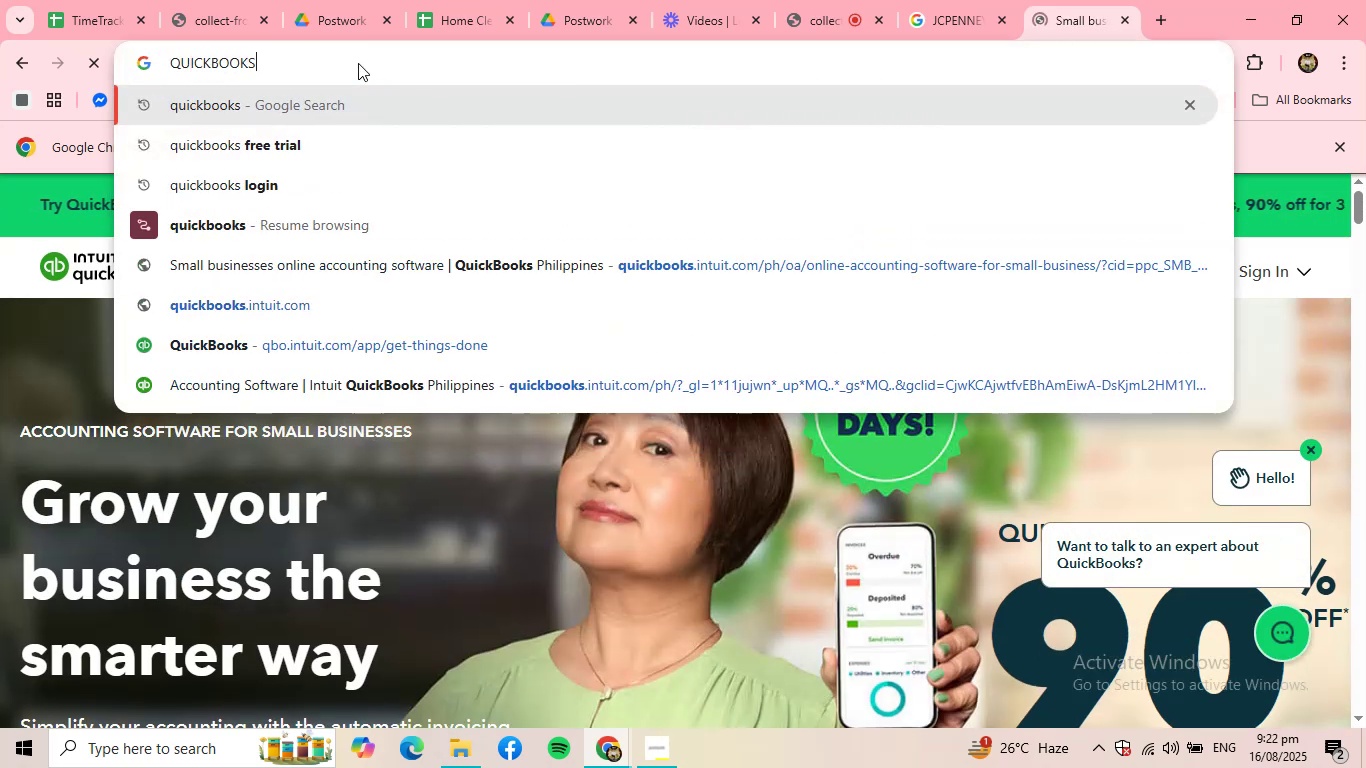 
key(ArrowDown)
 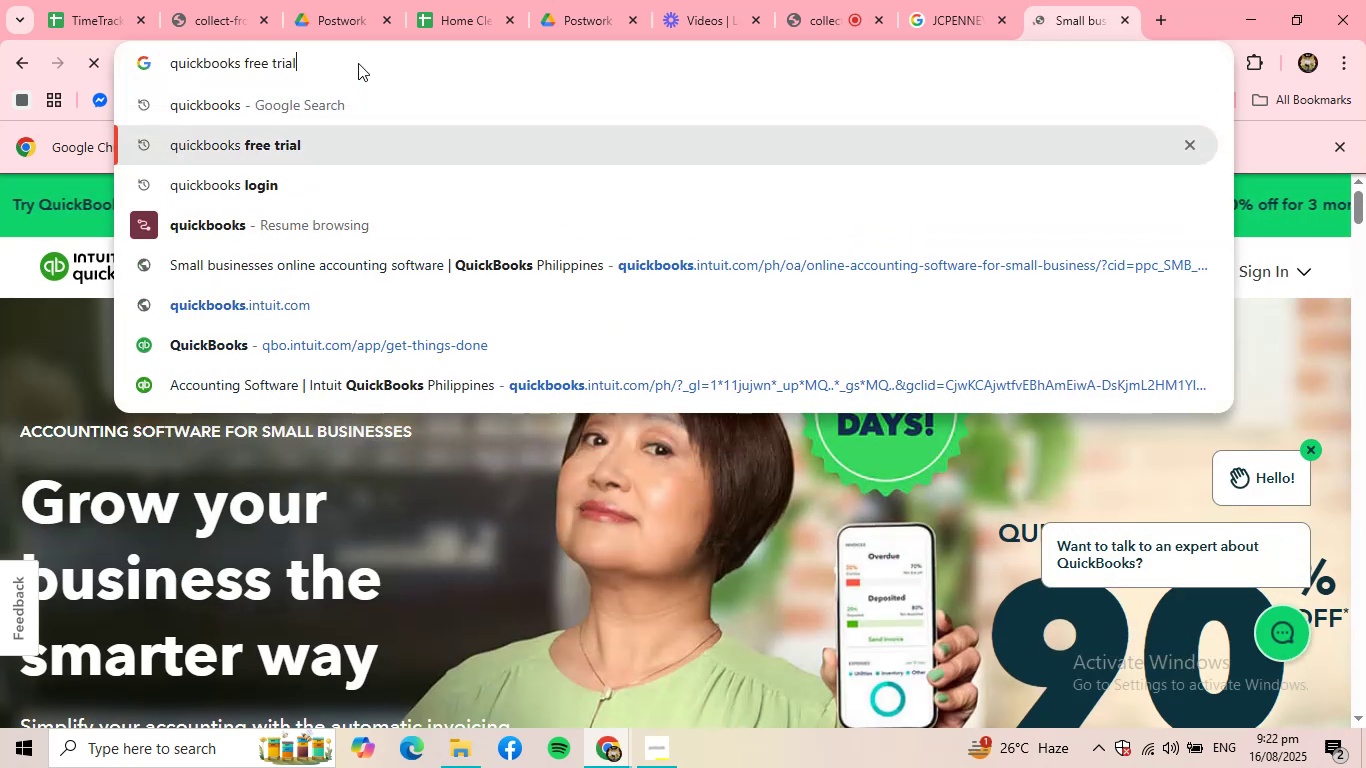 
key(ArrowDown)
 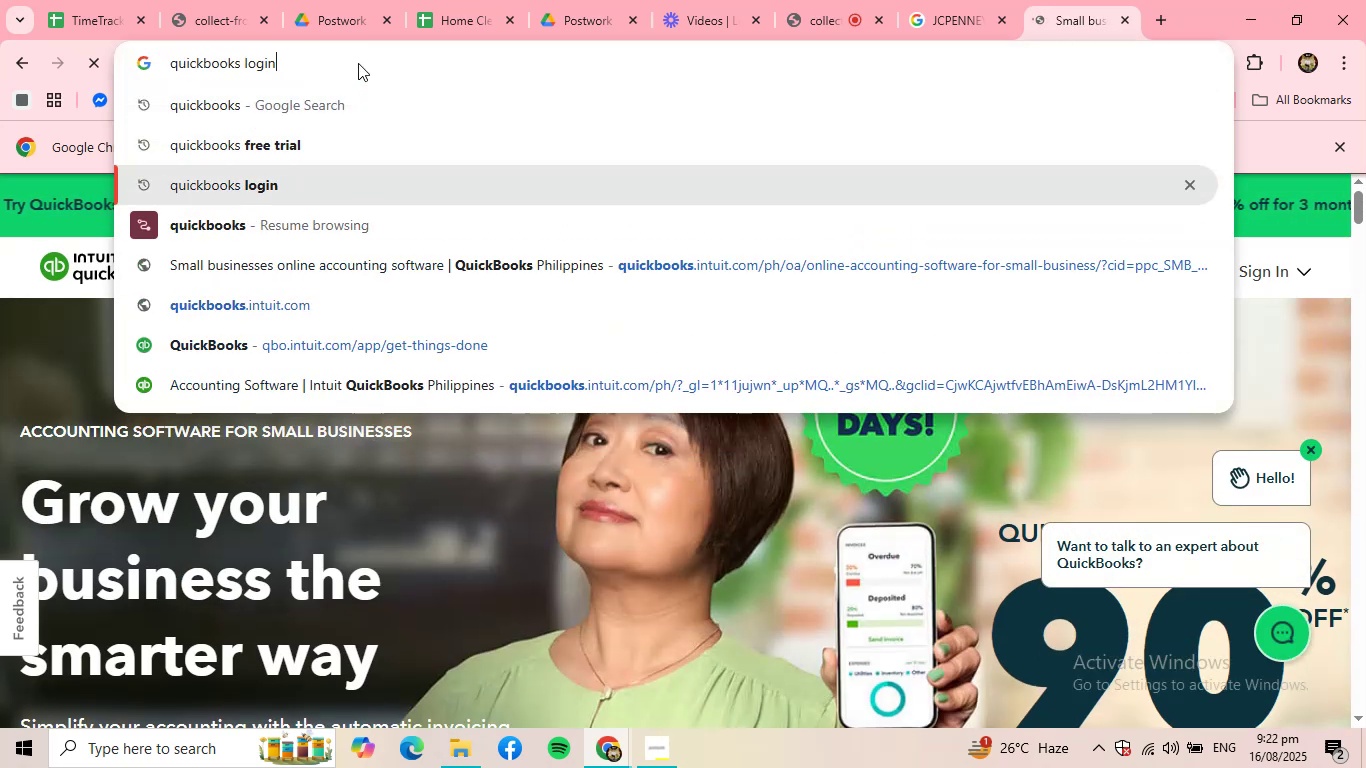 
key(ArrowDown)
 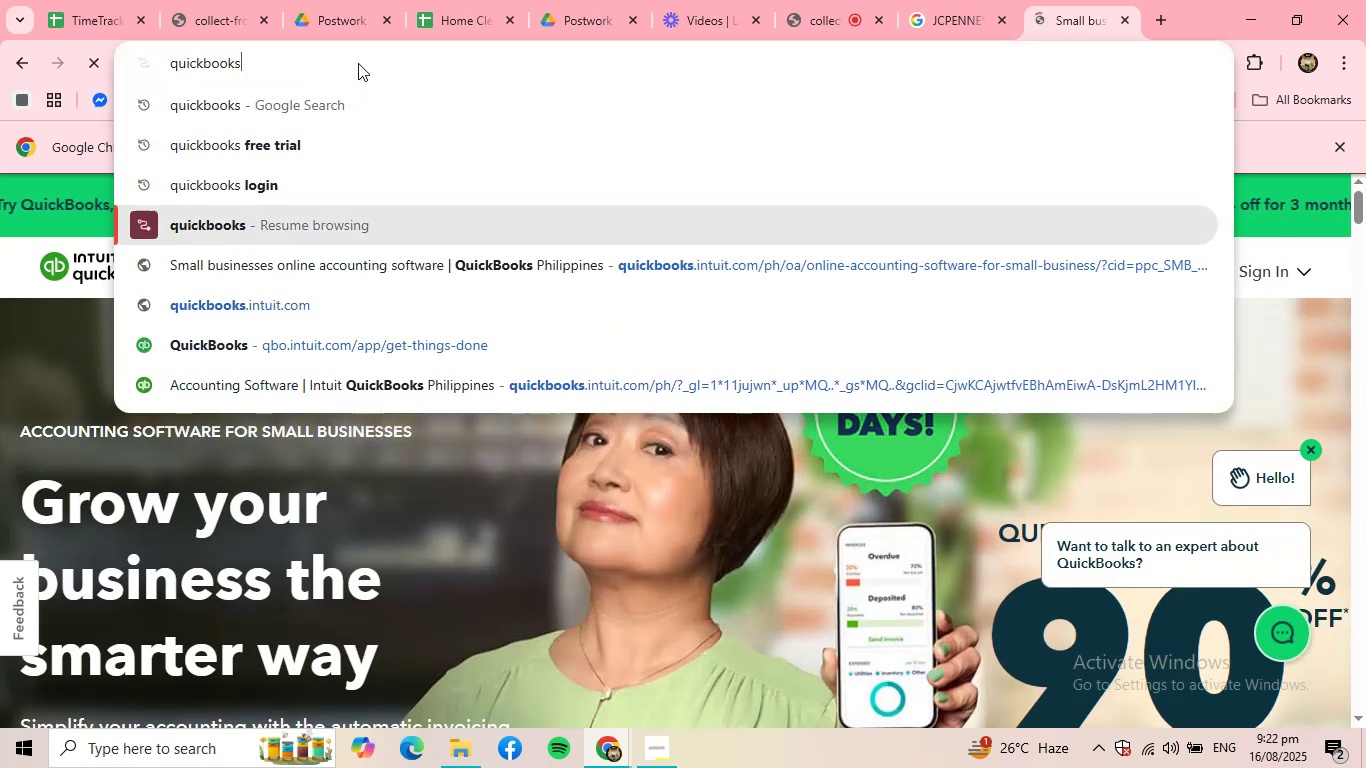 
key(ArrowDown)
 